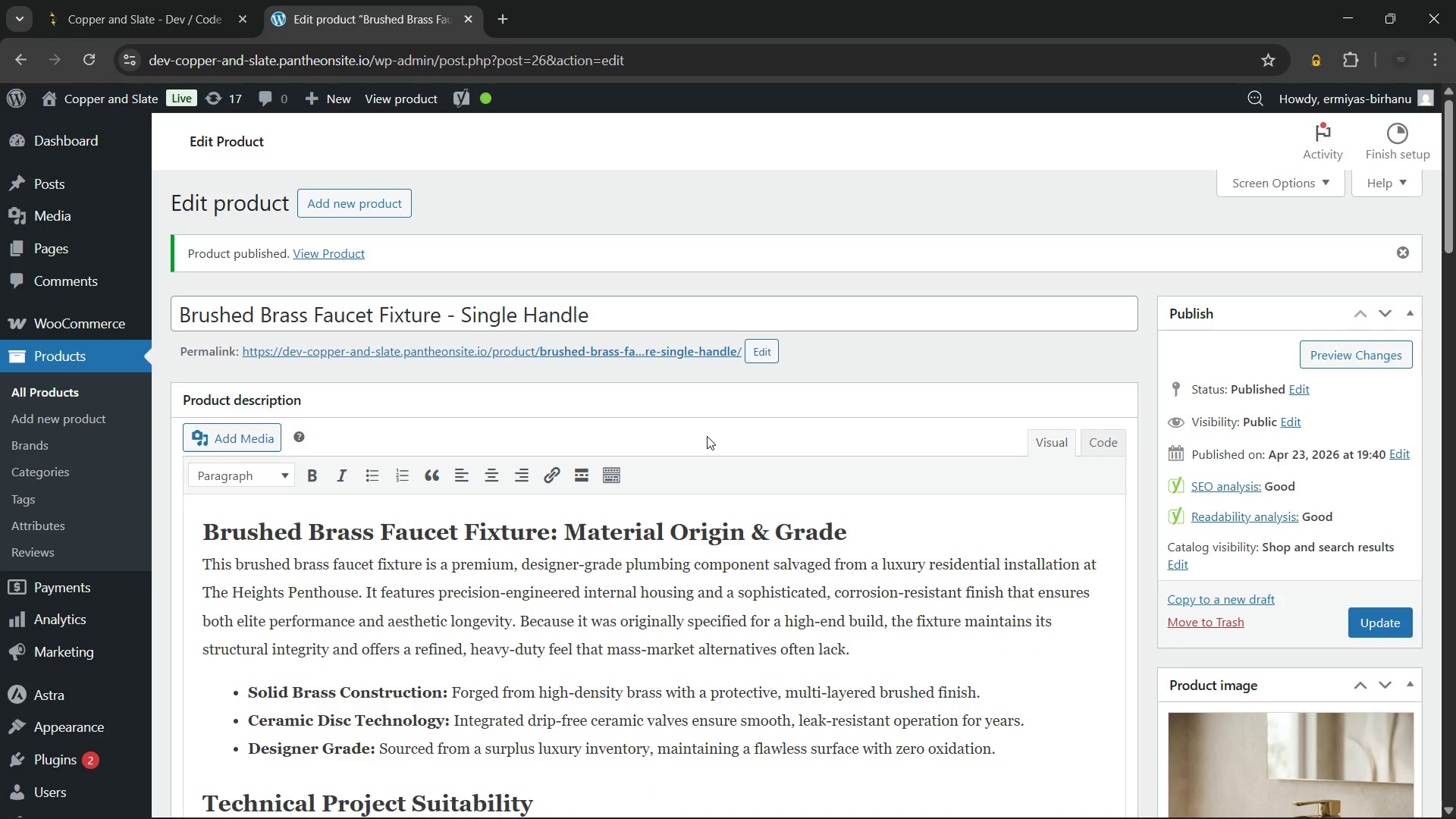 
wait(68.08)
 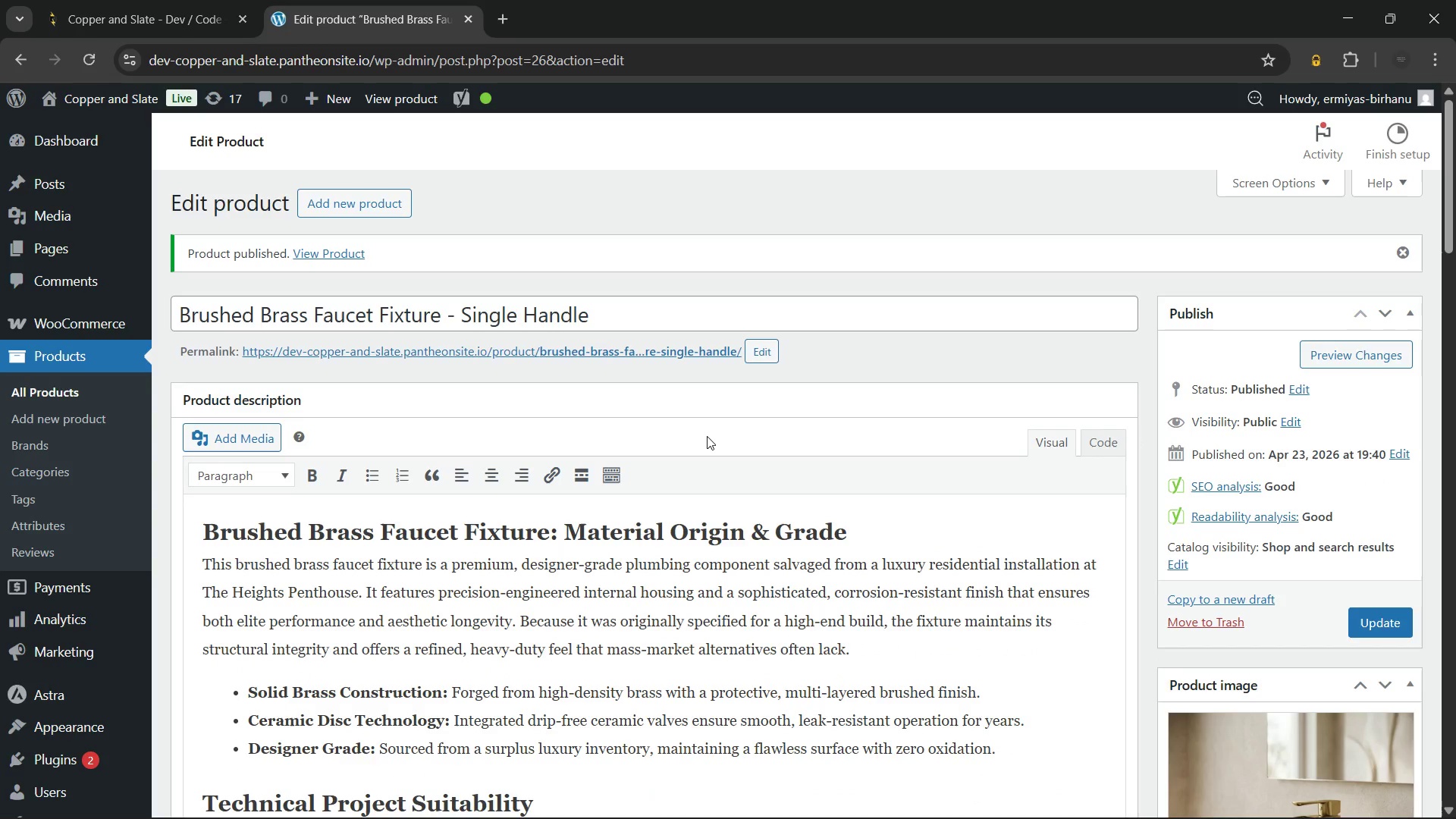 
left_click([479, 348])
 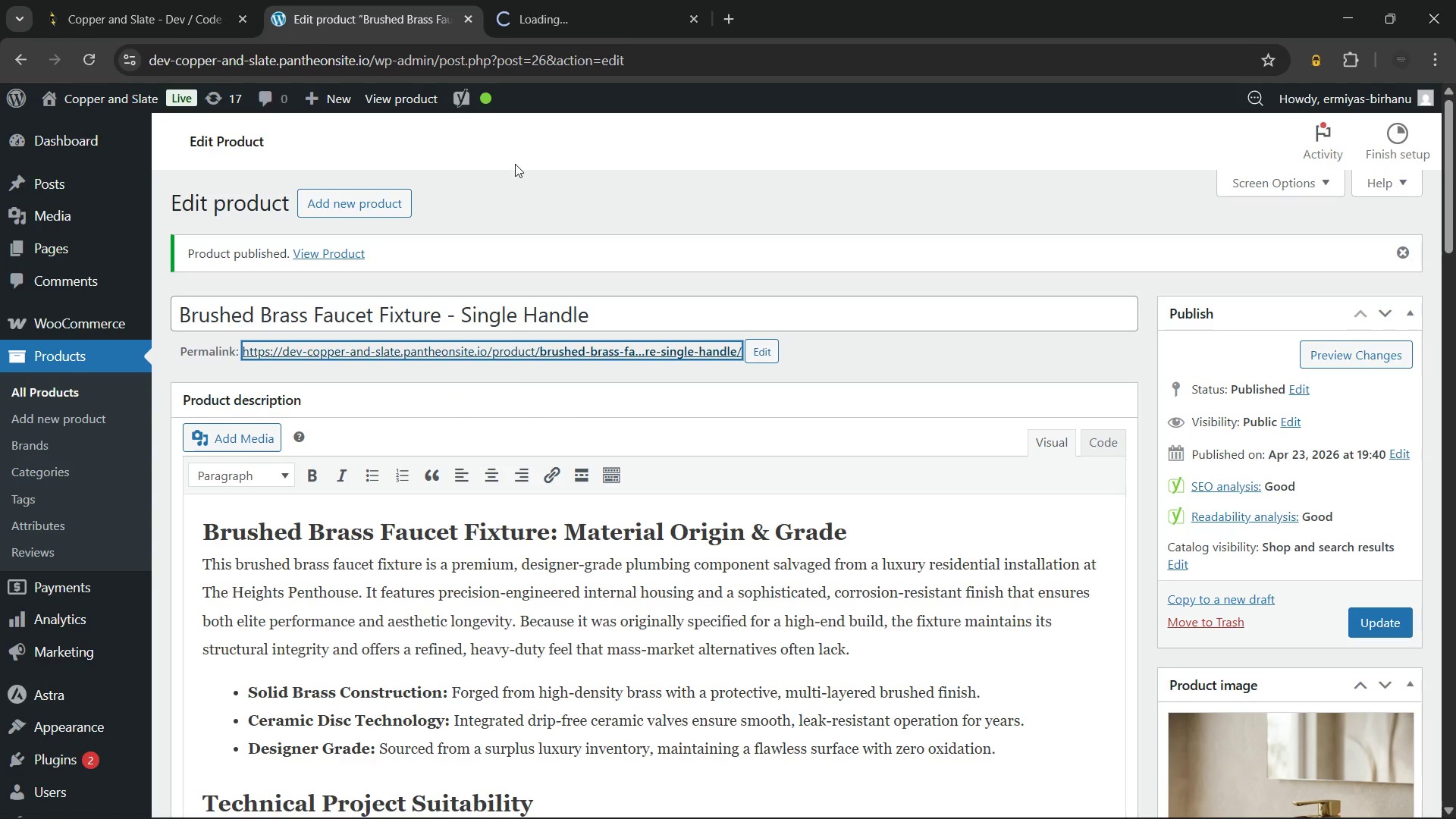 
left_click([523, 146])
 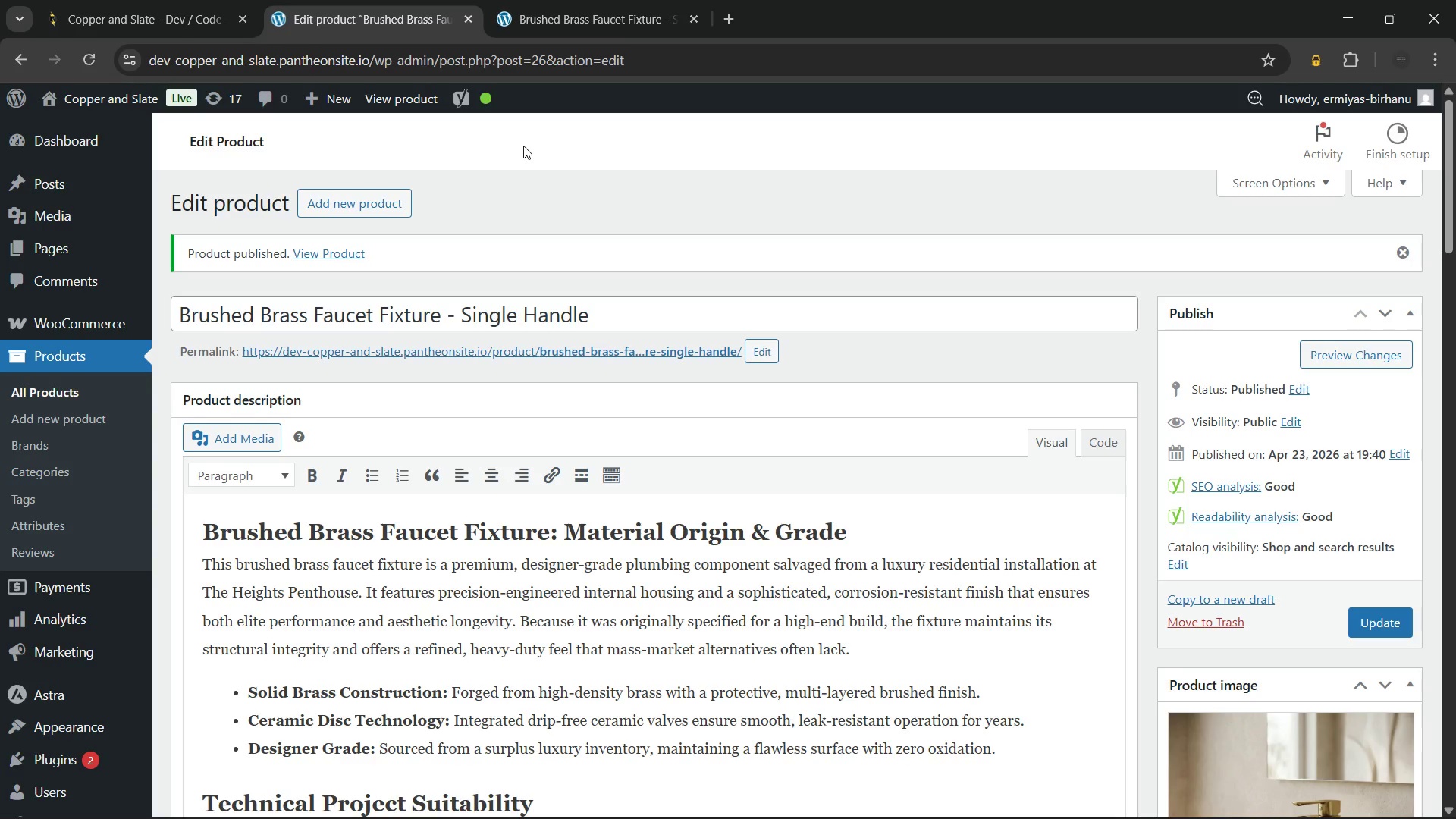 
left_click([541, 0])
 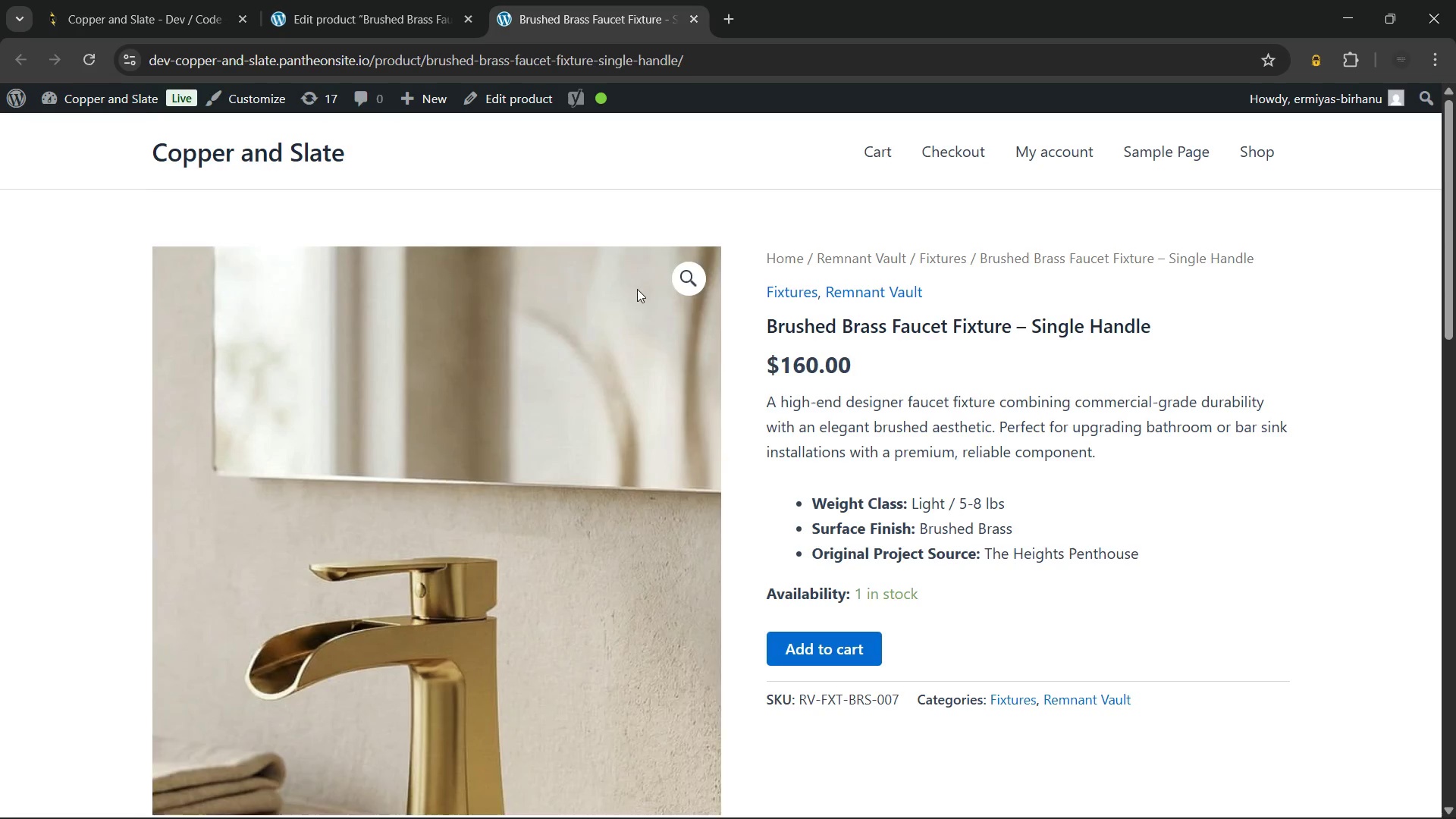 
scroll: coordinate [702, 348], scroll_direction: down, amount: 3.0
 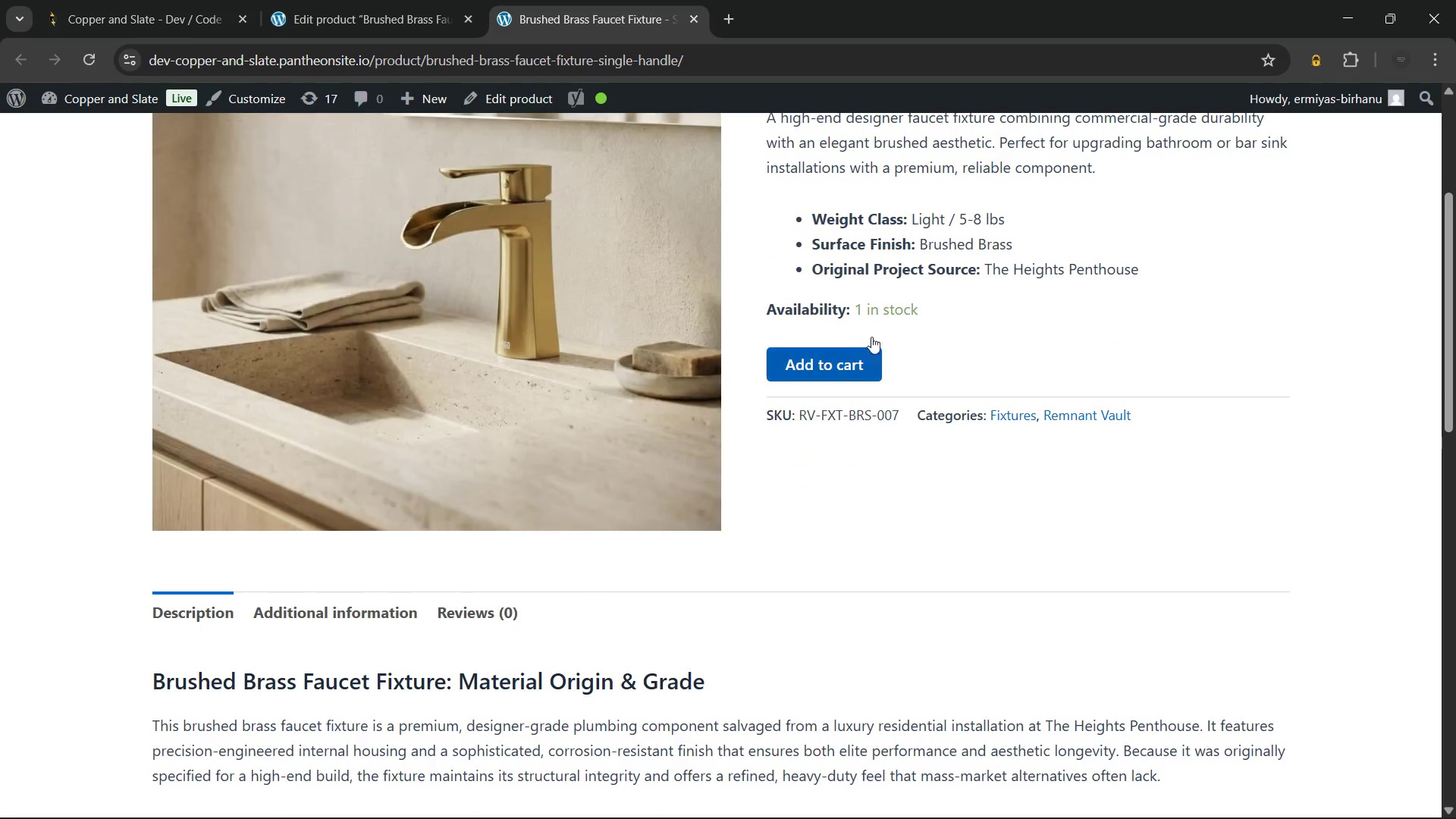 
scroll: coordinate [871, 292], scroll_direction: up, amount: 1.0
 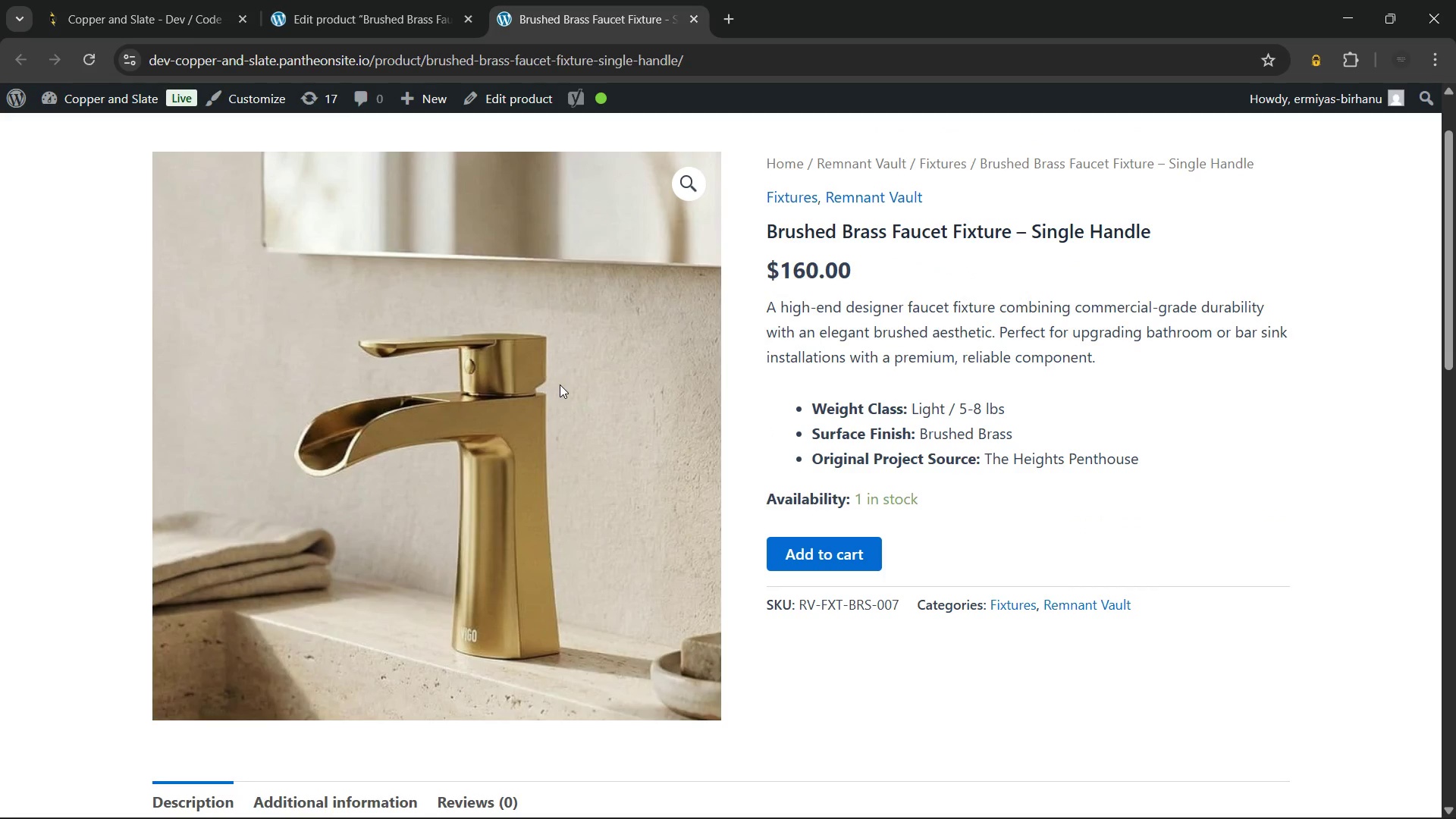 
wait(11.11)
 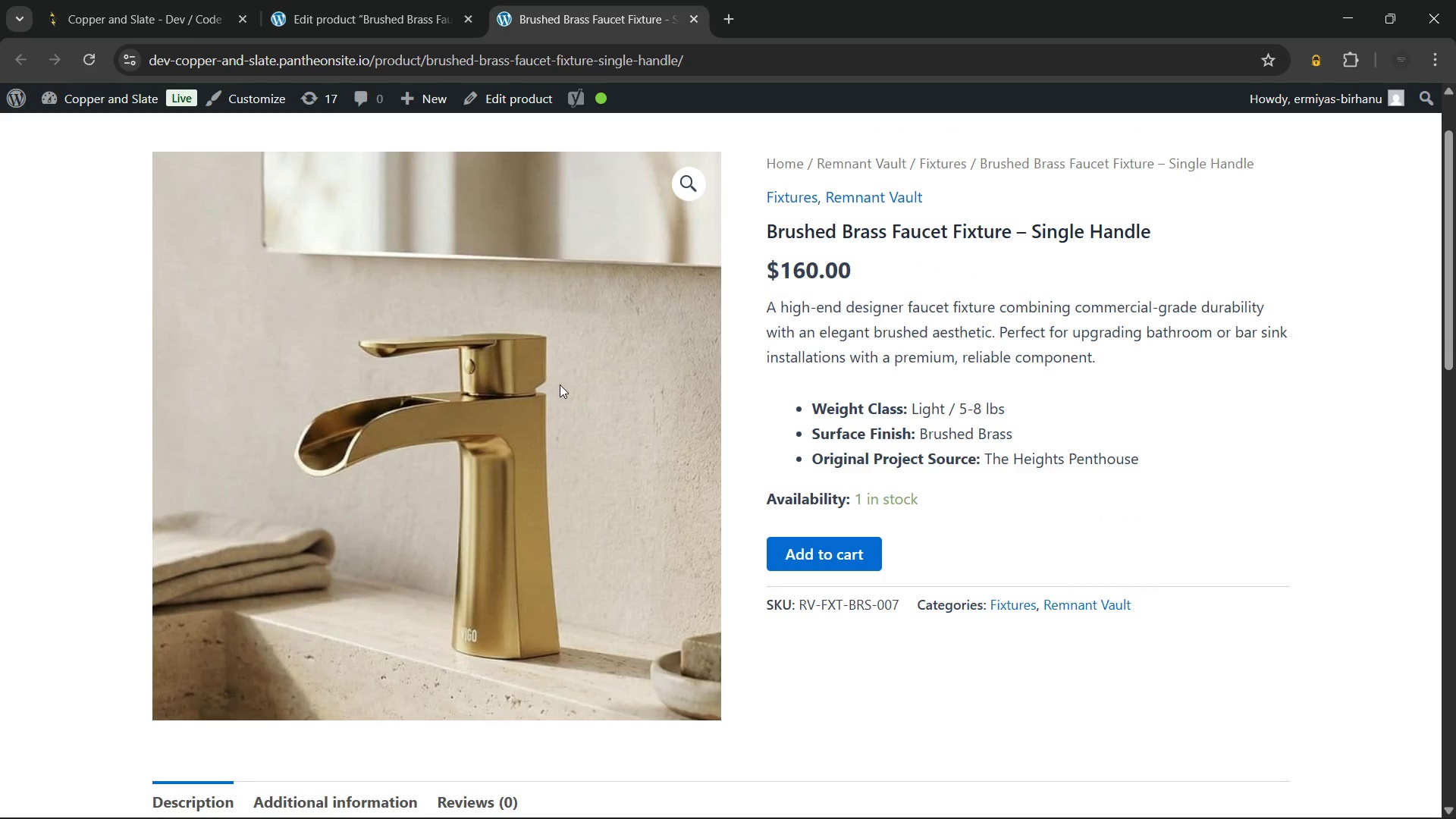 
scroll: coordinate [978, 421], scroll_direction: up, amount: 3.0
 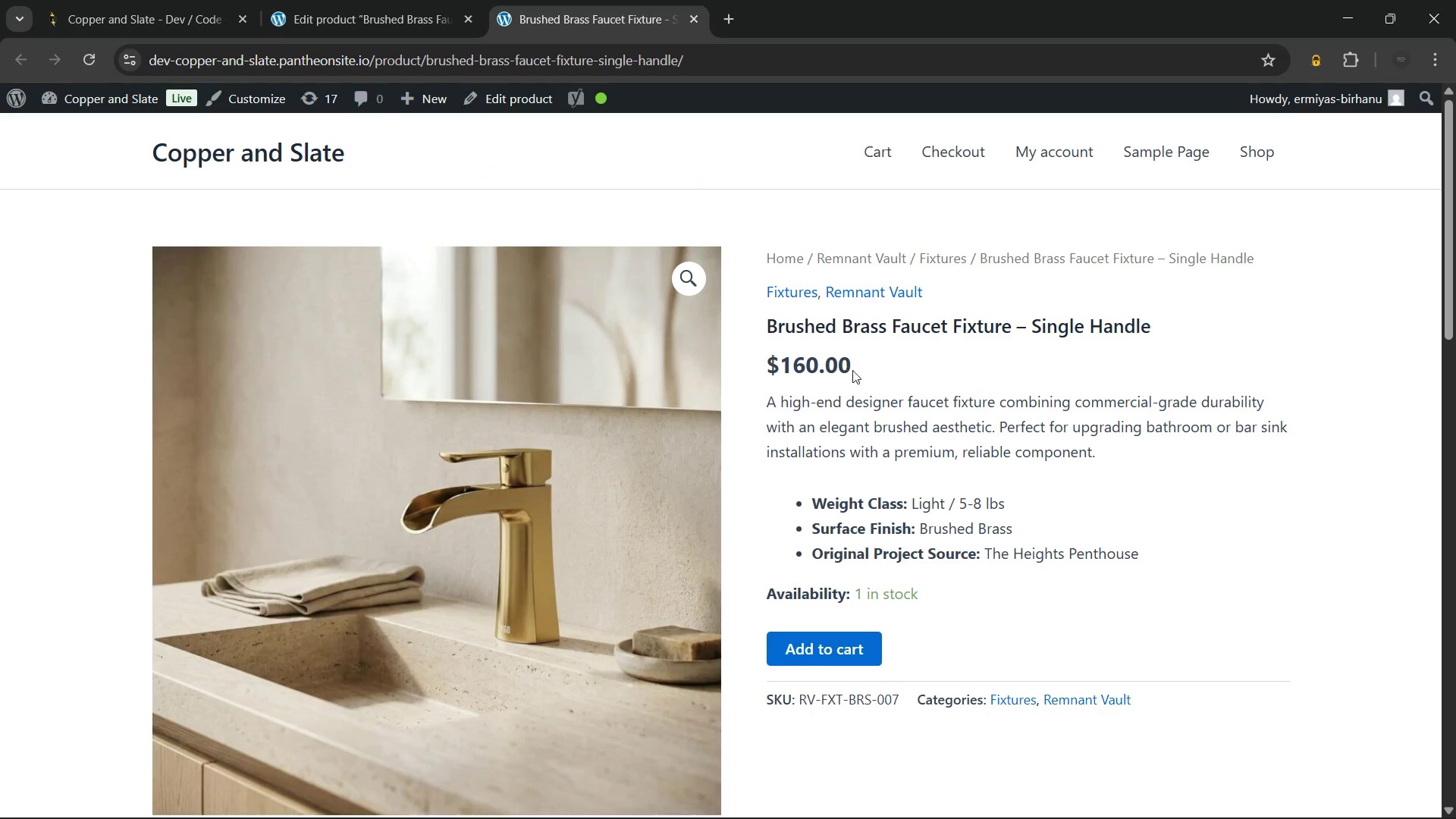 
left_click_drag(start_coordinate=[870, 353], to_coordinate=[771, 325])
 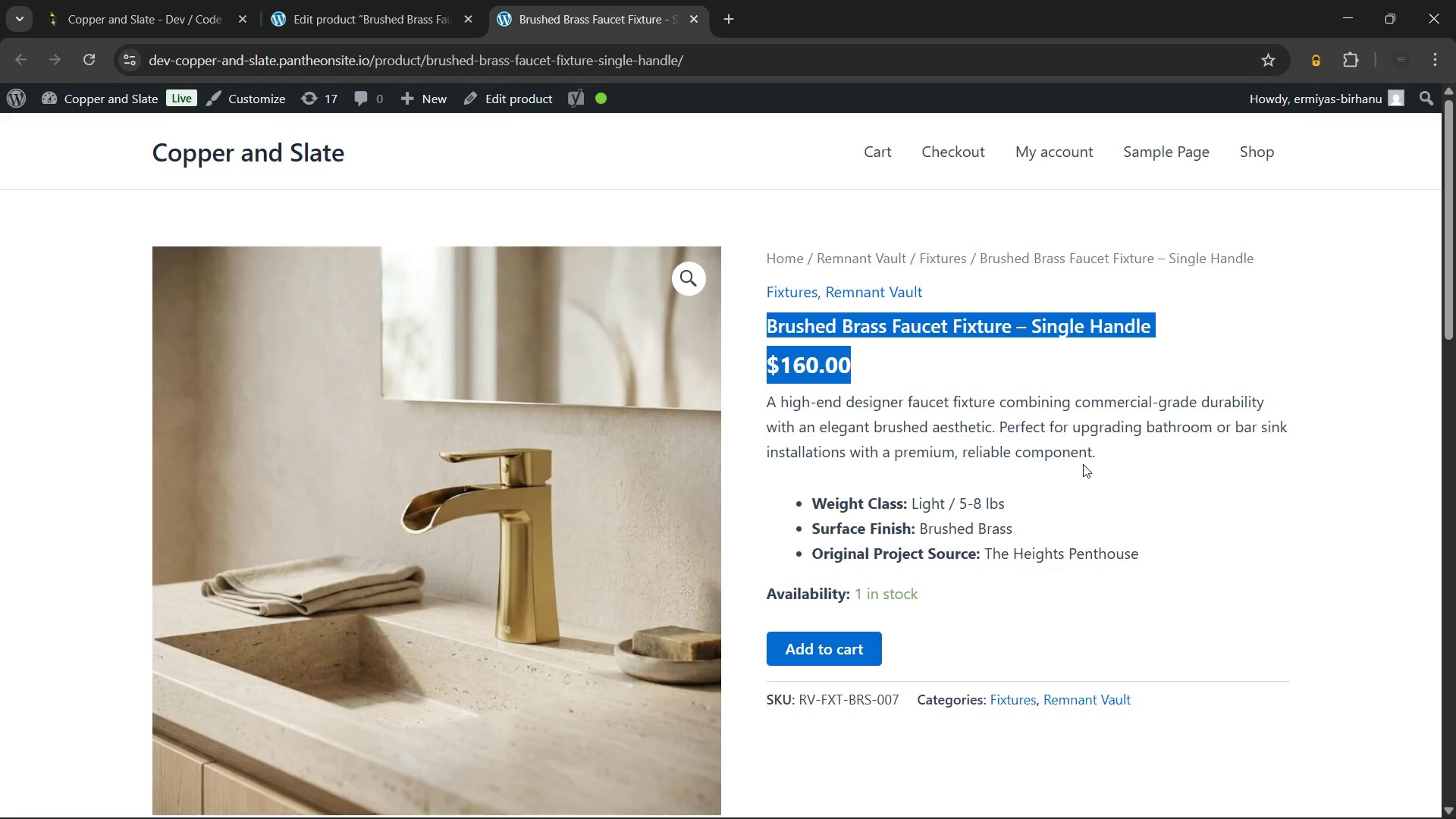 
scroll: coordinate [1083, 464], scroll_direction: none, amount: 0.0
 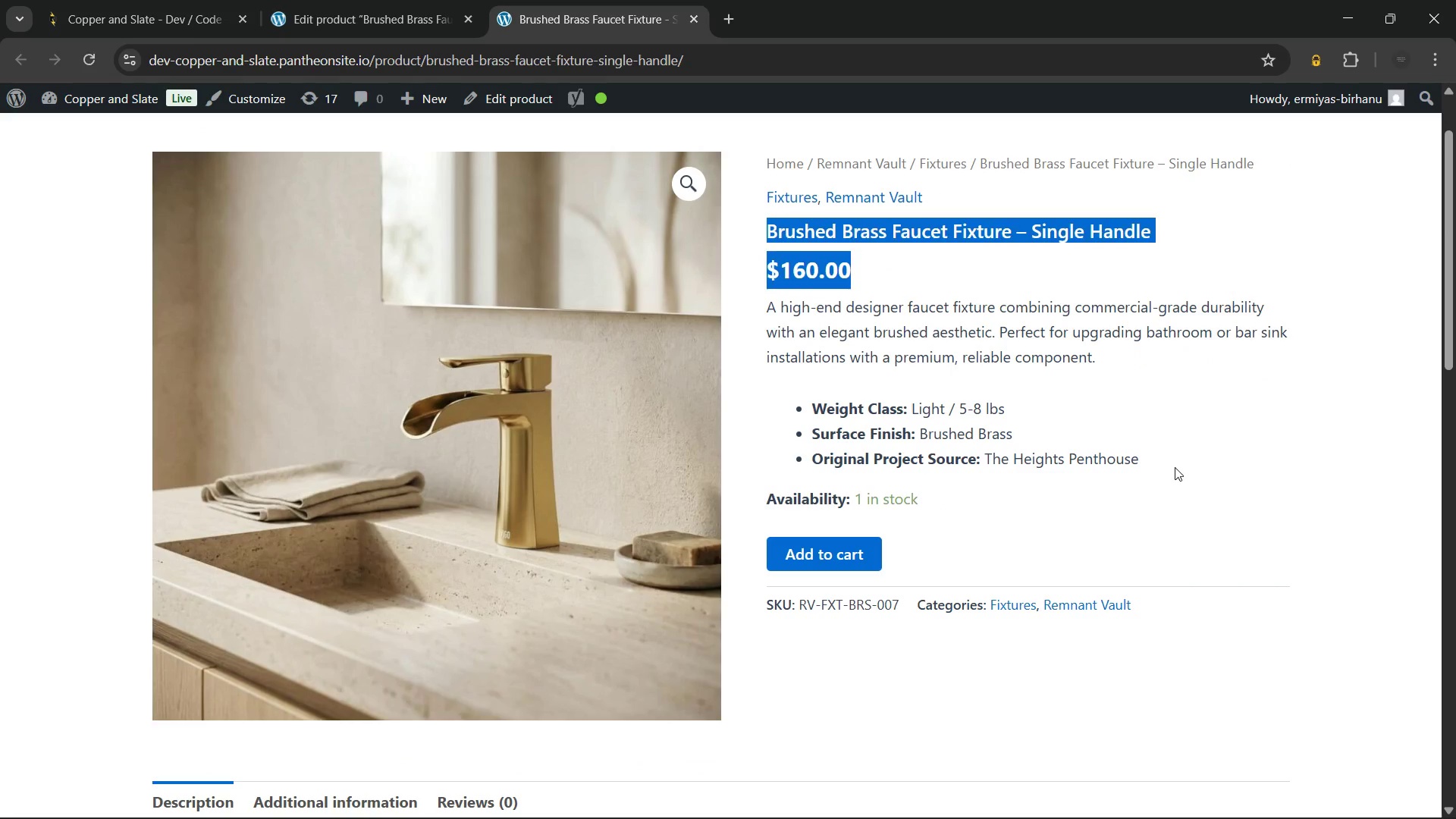 
left_click([1175, 467])
 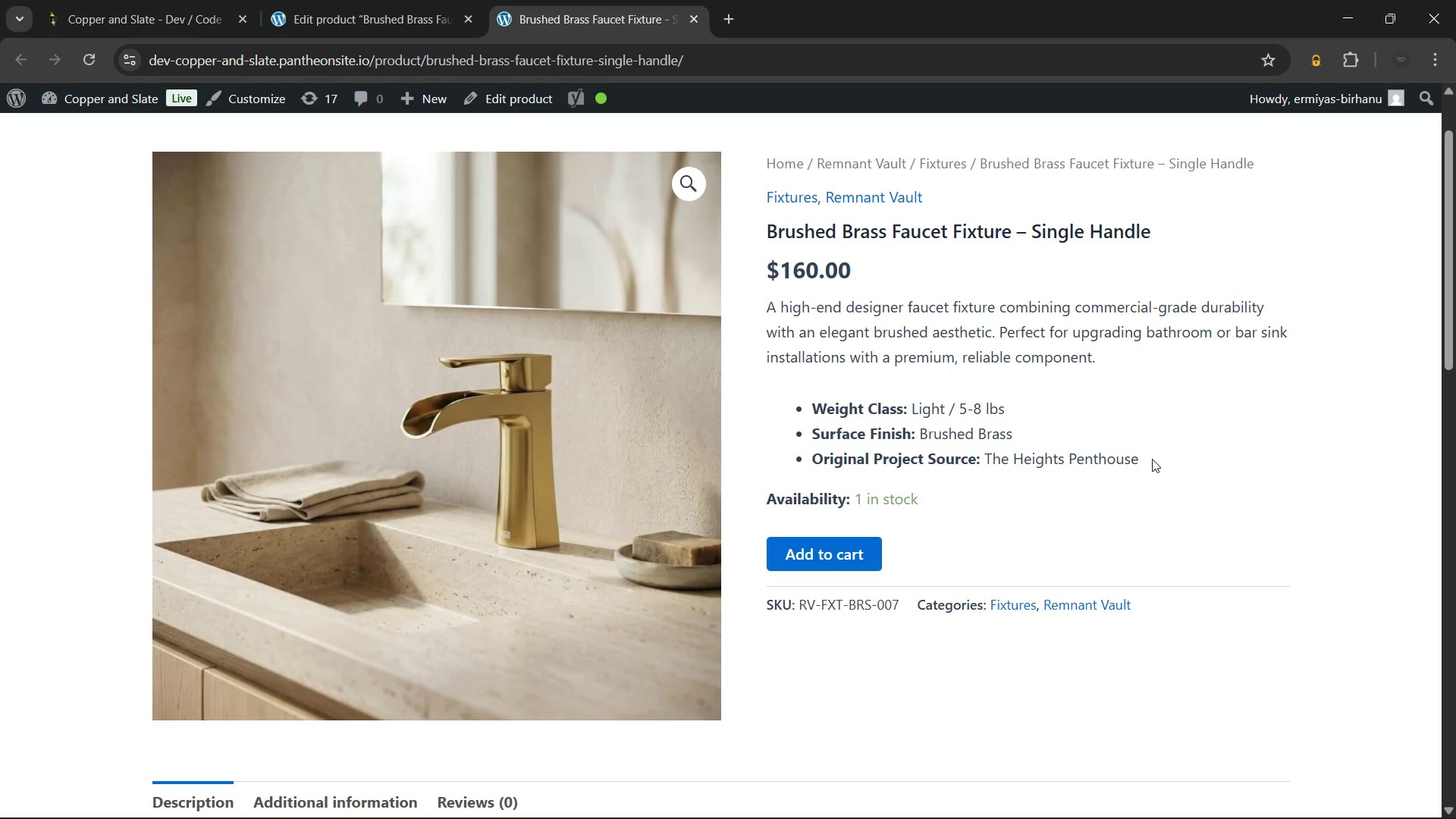 
left_click_drag(start_coordinate=[1152, 459], to_coordinate=[768, 229])
 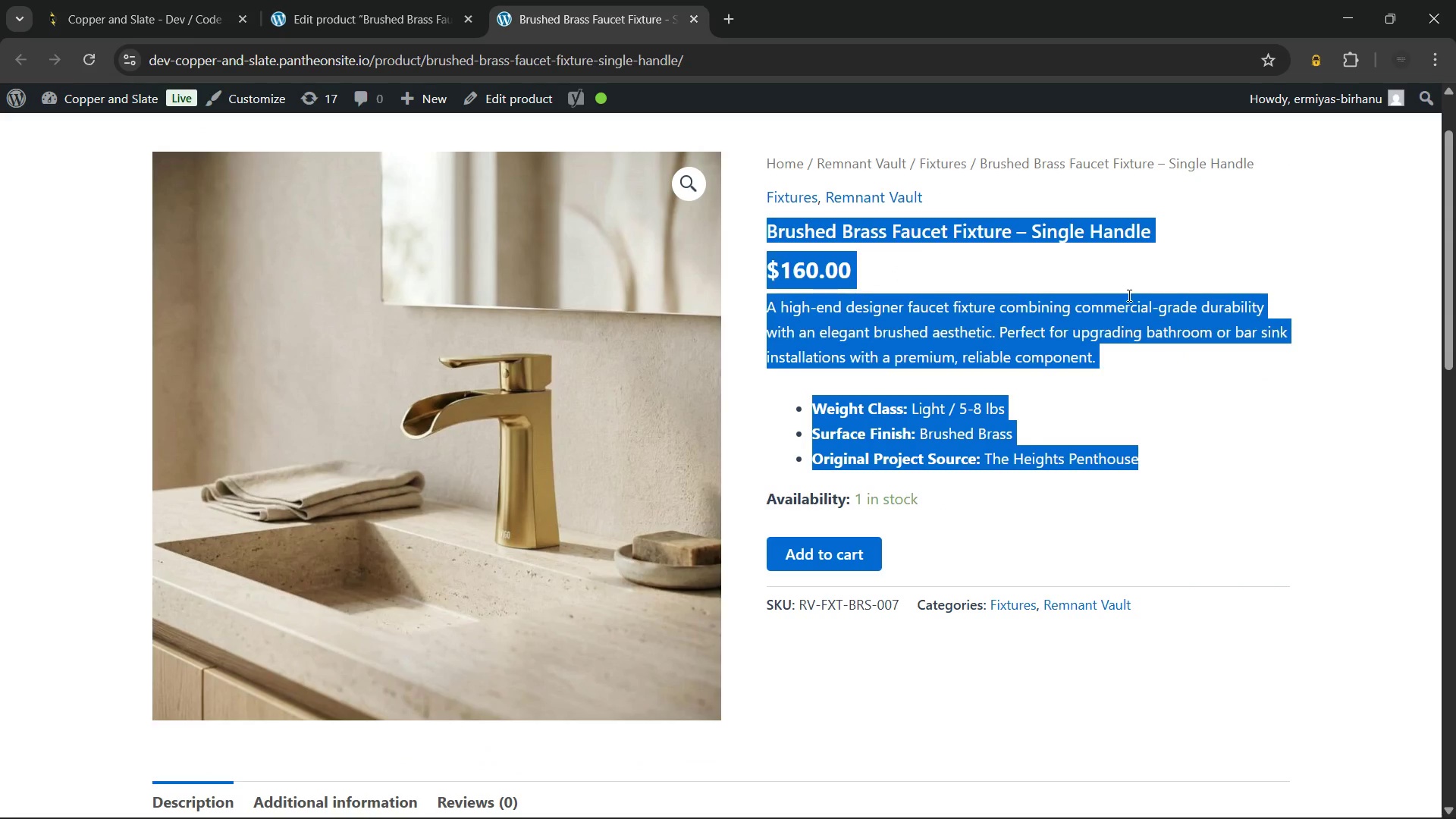 
left_click([1128, 295])
 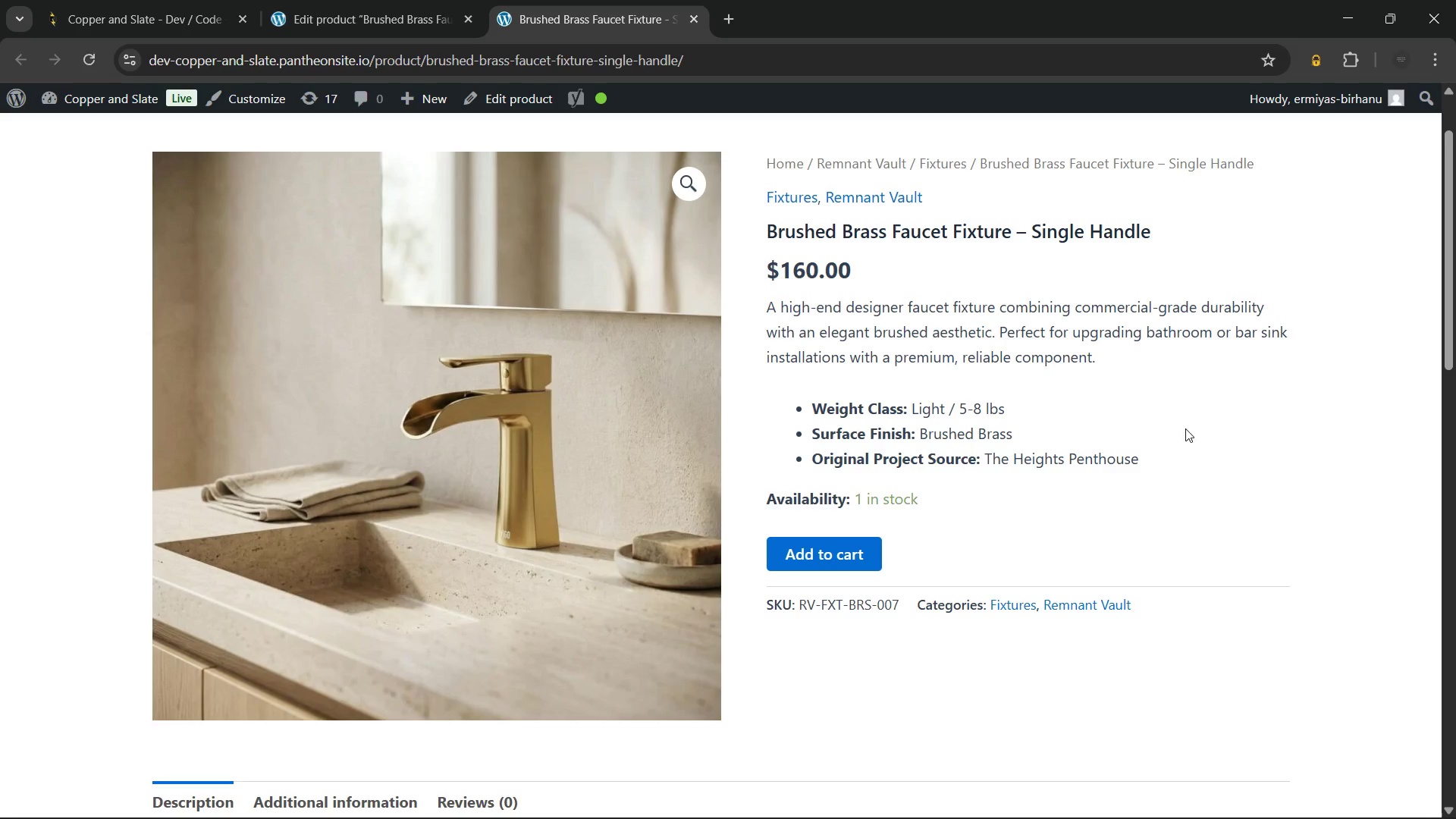 
wait(7.38)
 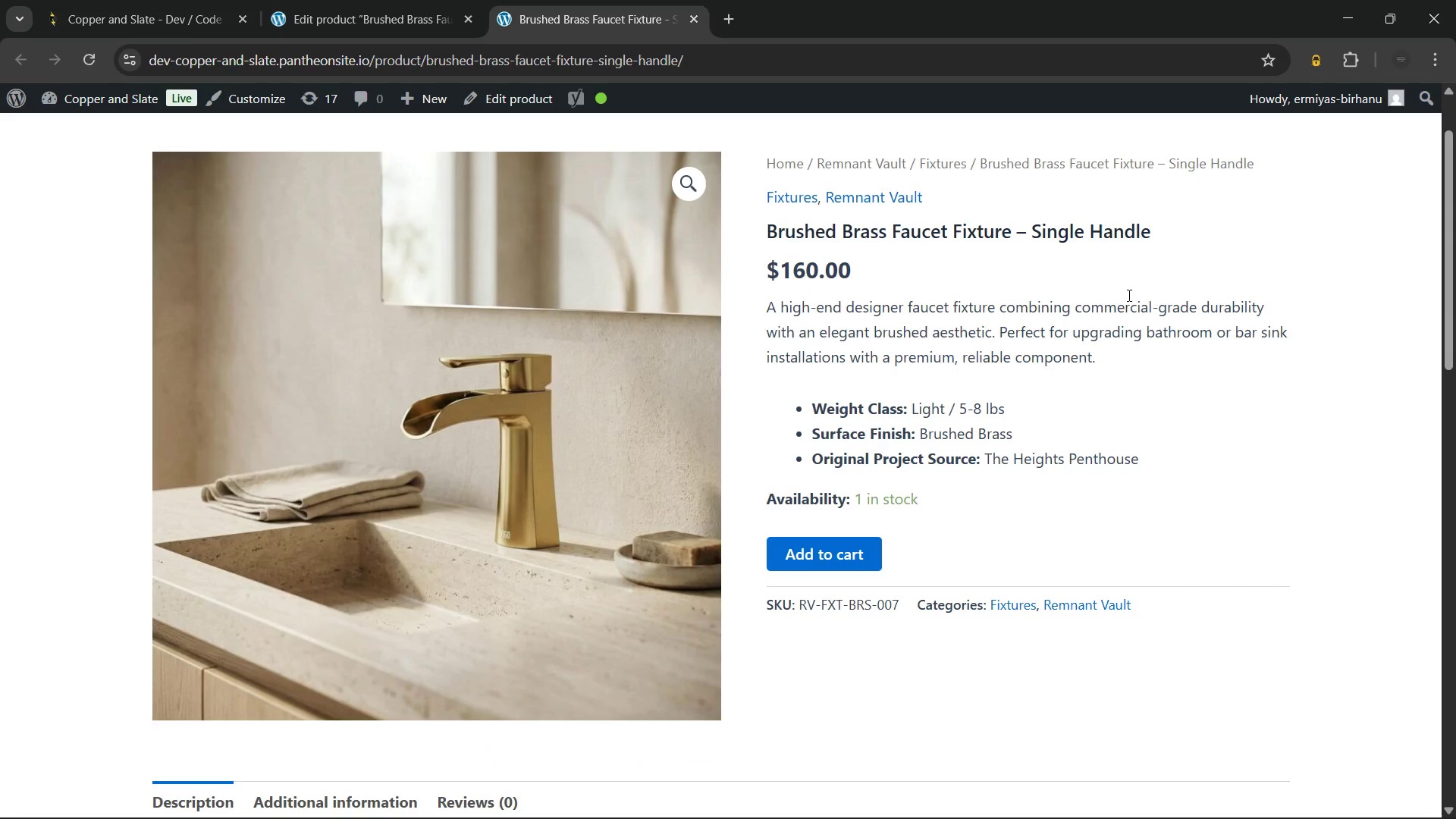 
left_click_drag(start_coordinate=[1138, 459], to_coordinate=[767, 304])
 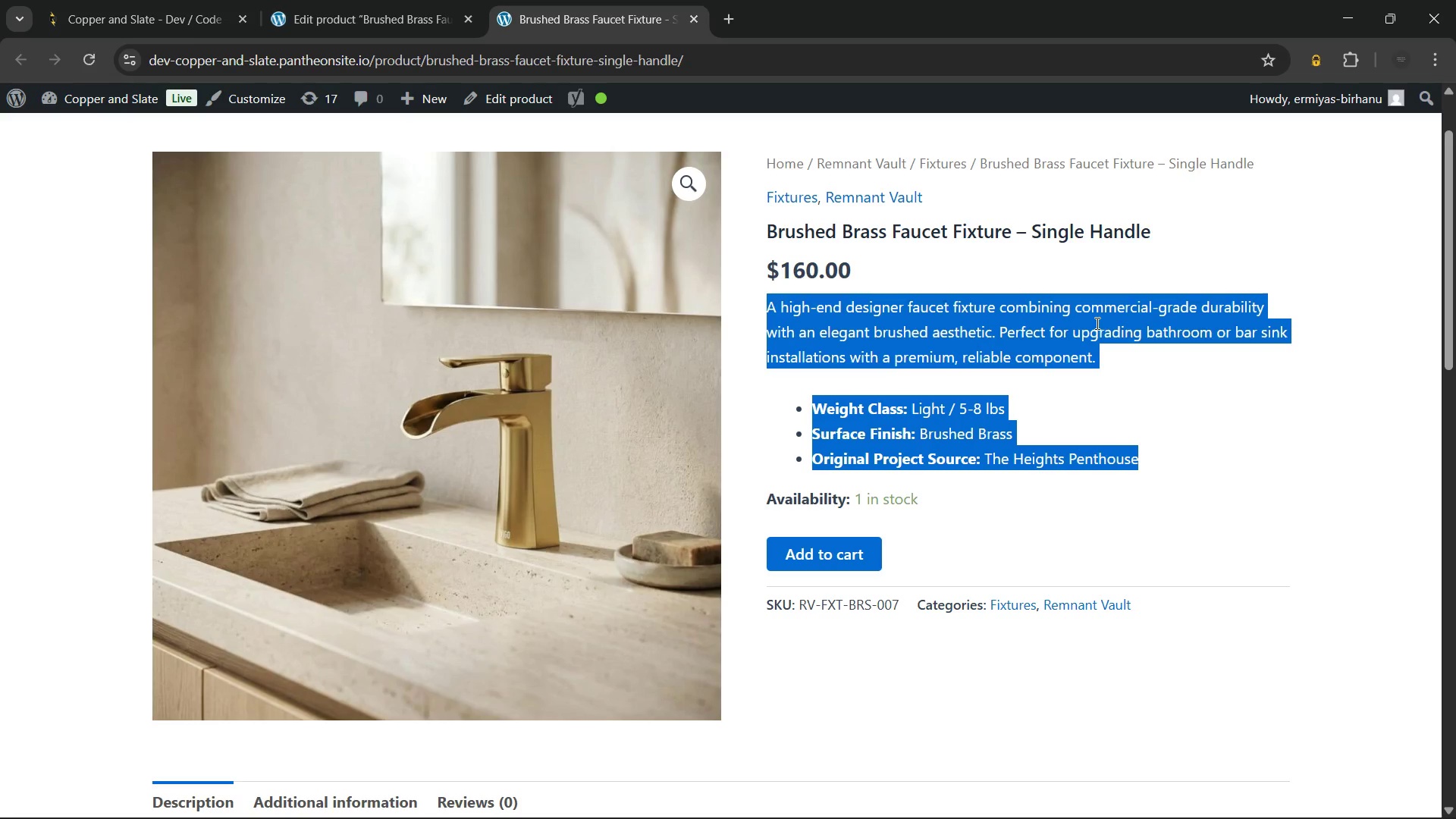 
left_click([1096, 323])
 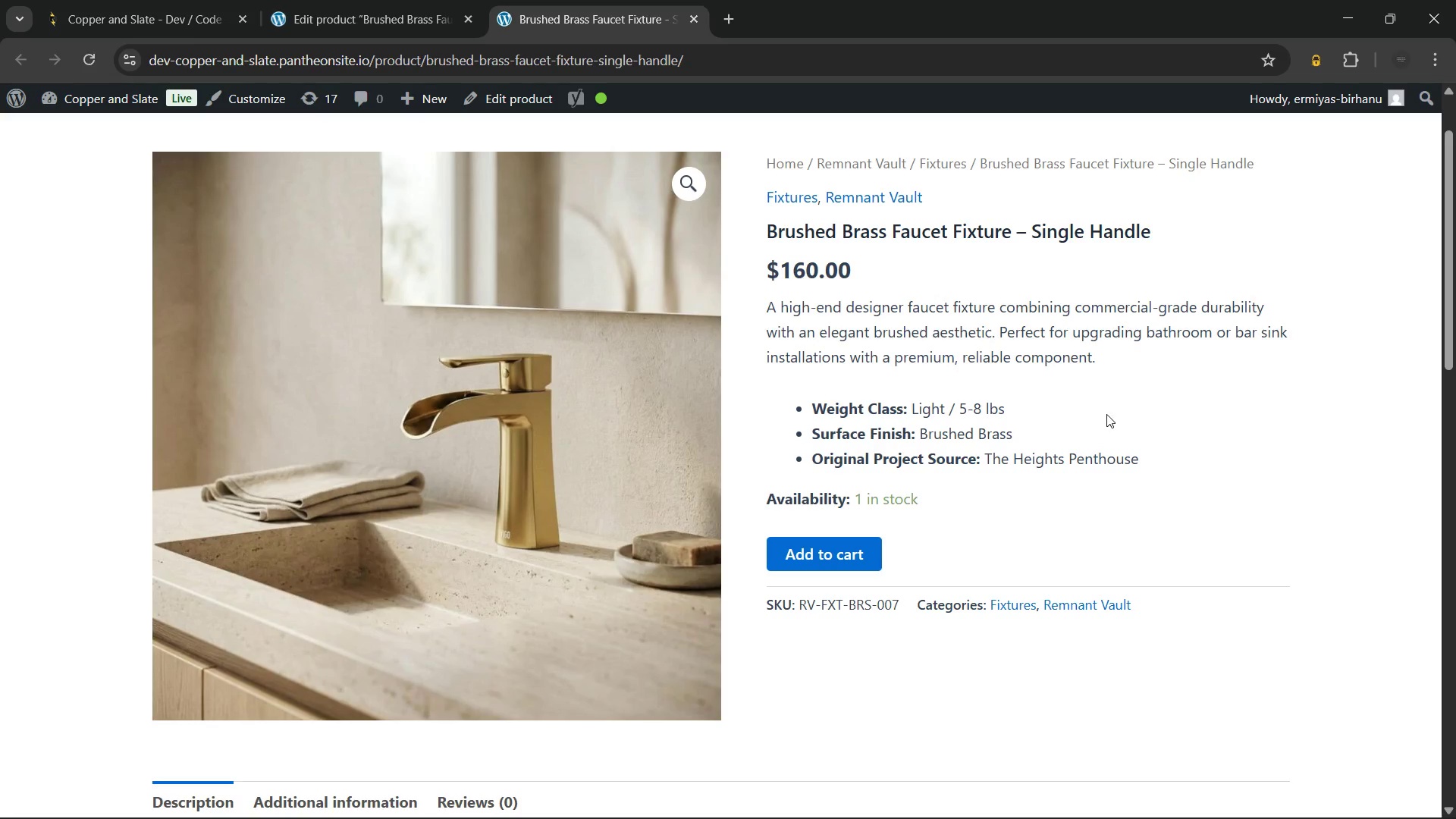 
scroll: coordinate [1105, 413], scroll_direction: up, amount: 4.0
 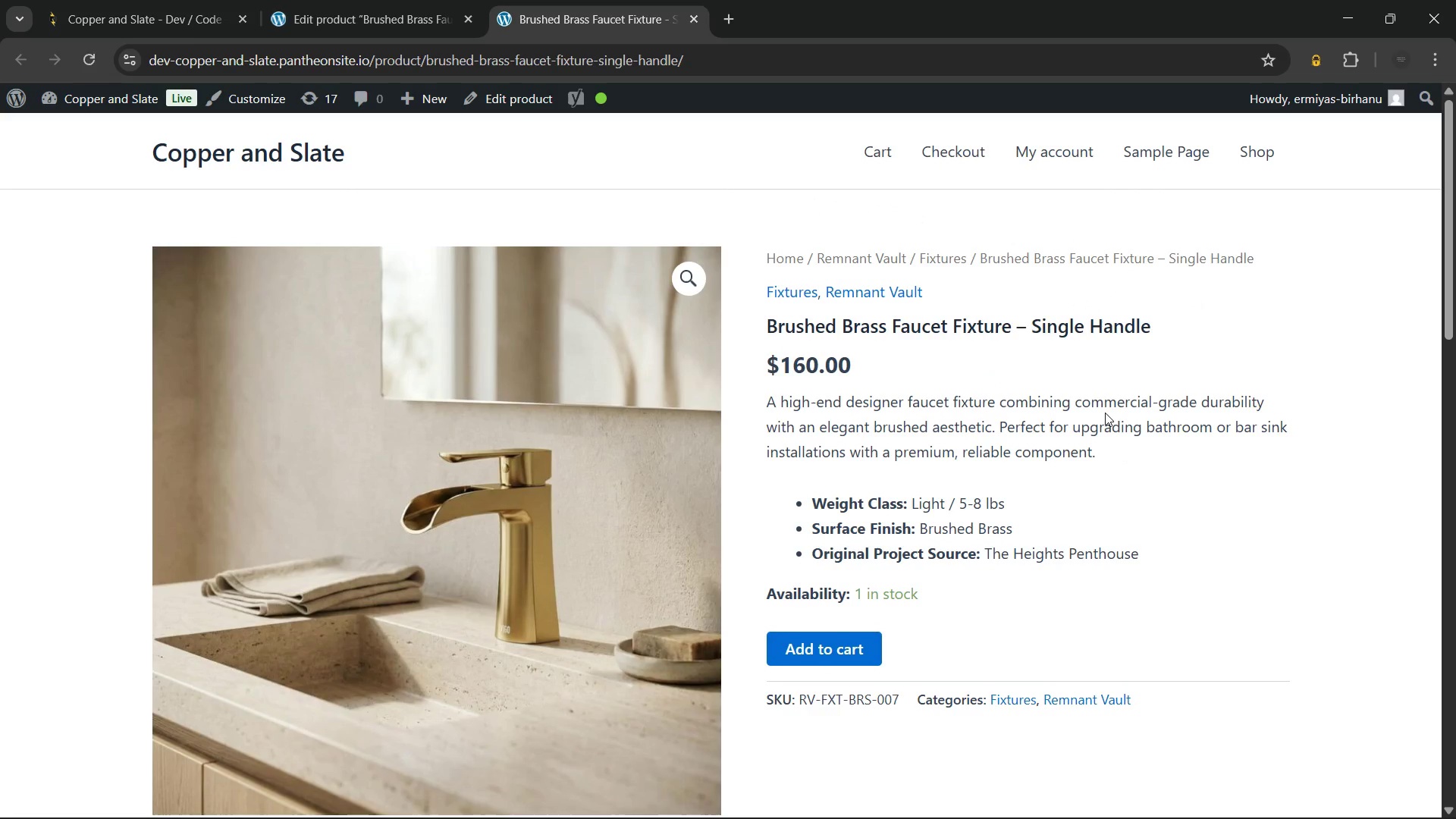 
scroll: coordinate [1105, 413], scroll_direction: down, amount: 6.0
 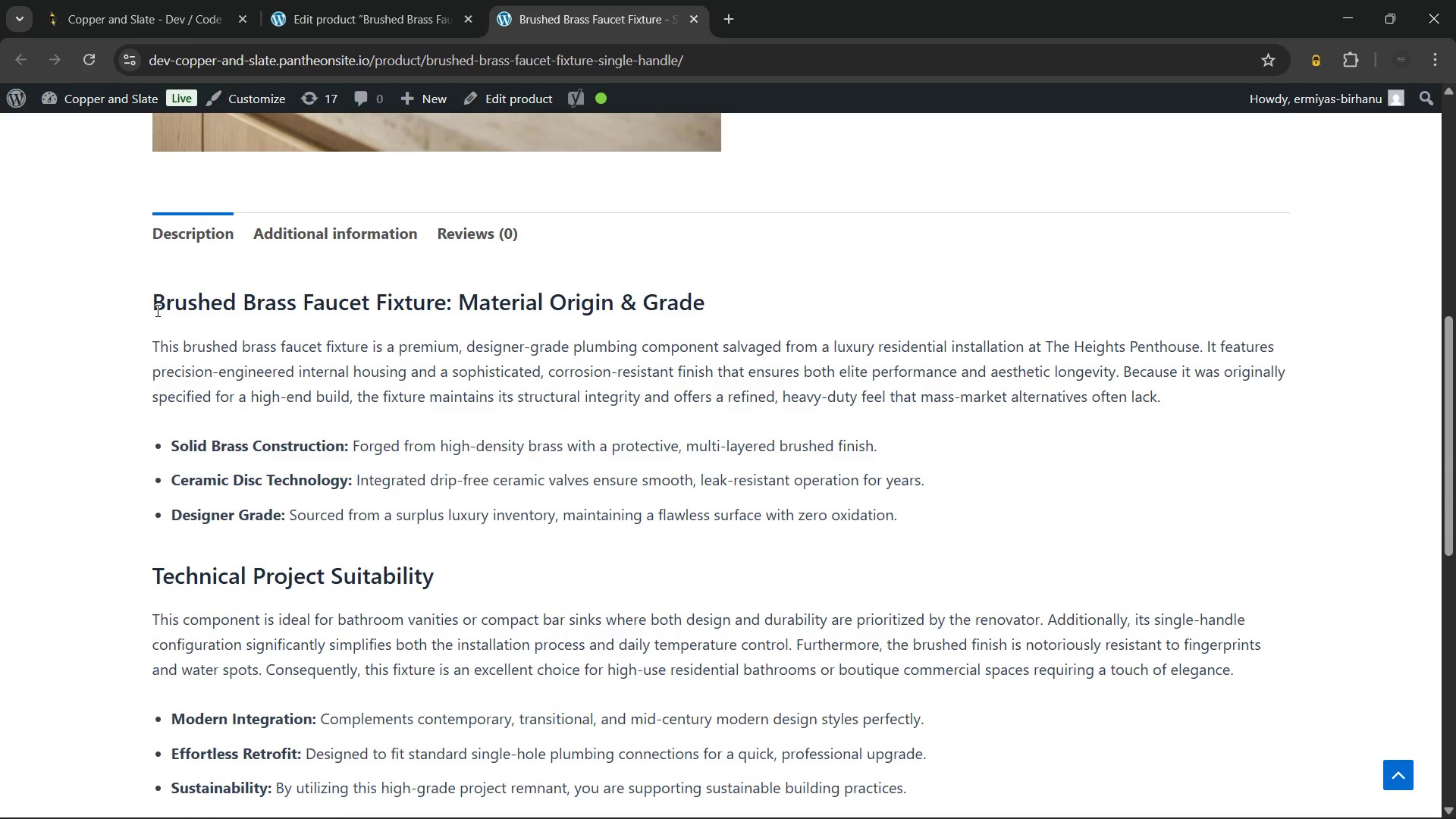 
left_click_drag(start_coordinate=[156, 307], to_coordinate=[962, 504])
 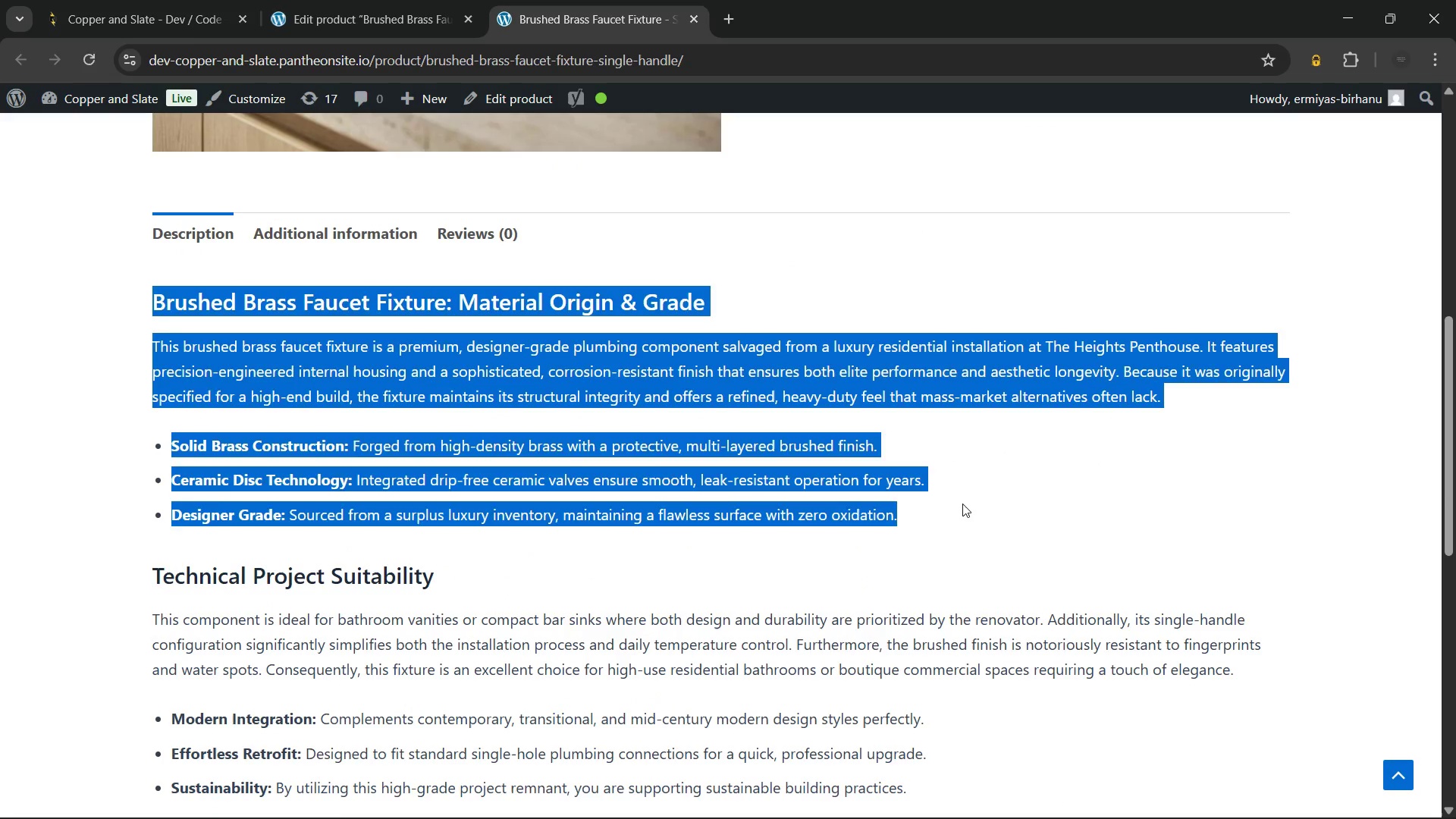 
left_click([962, 504])
 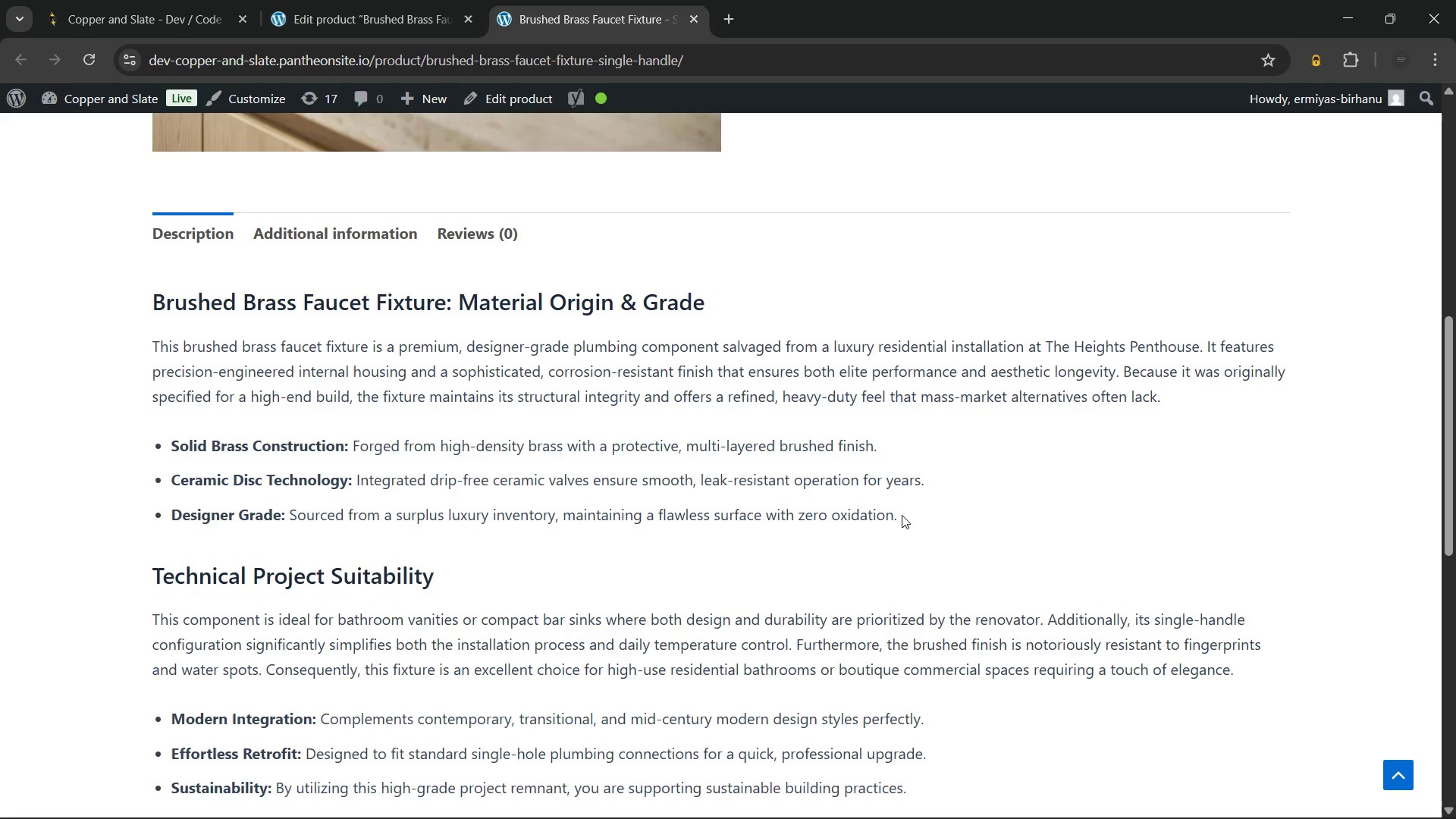 
left_click_drag(start_coordinate=[902, 515], to_coordinate=[149, 298])
 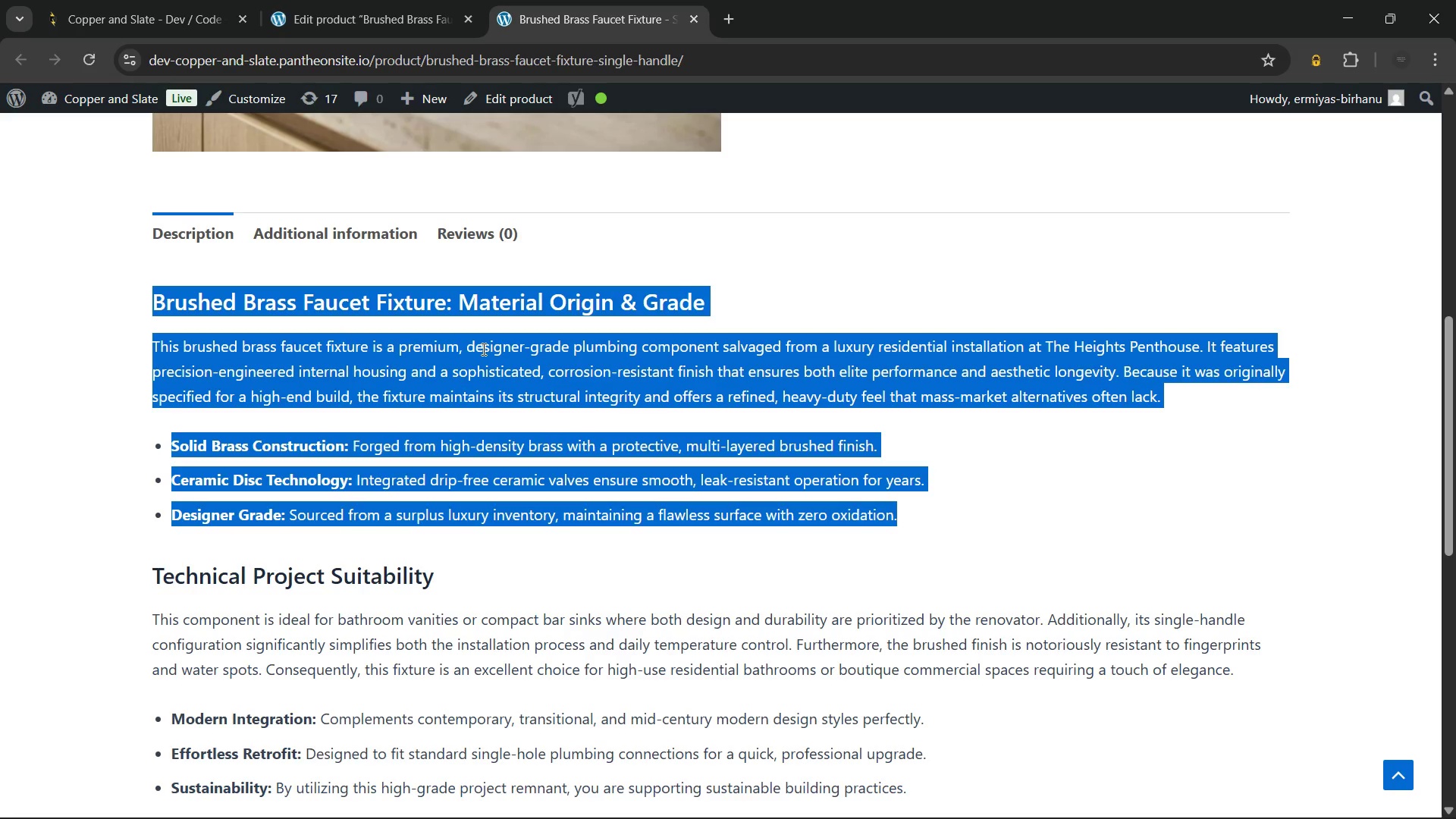 
left_click([482, 349])
 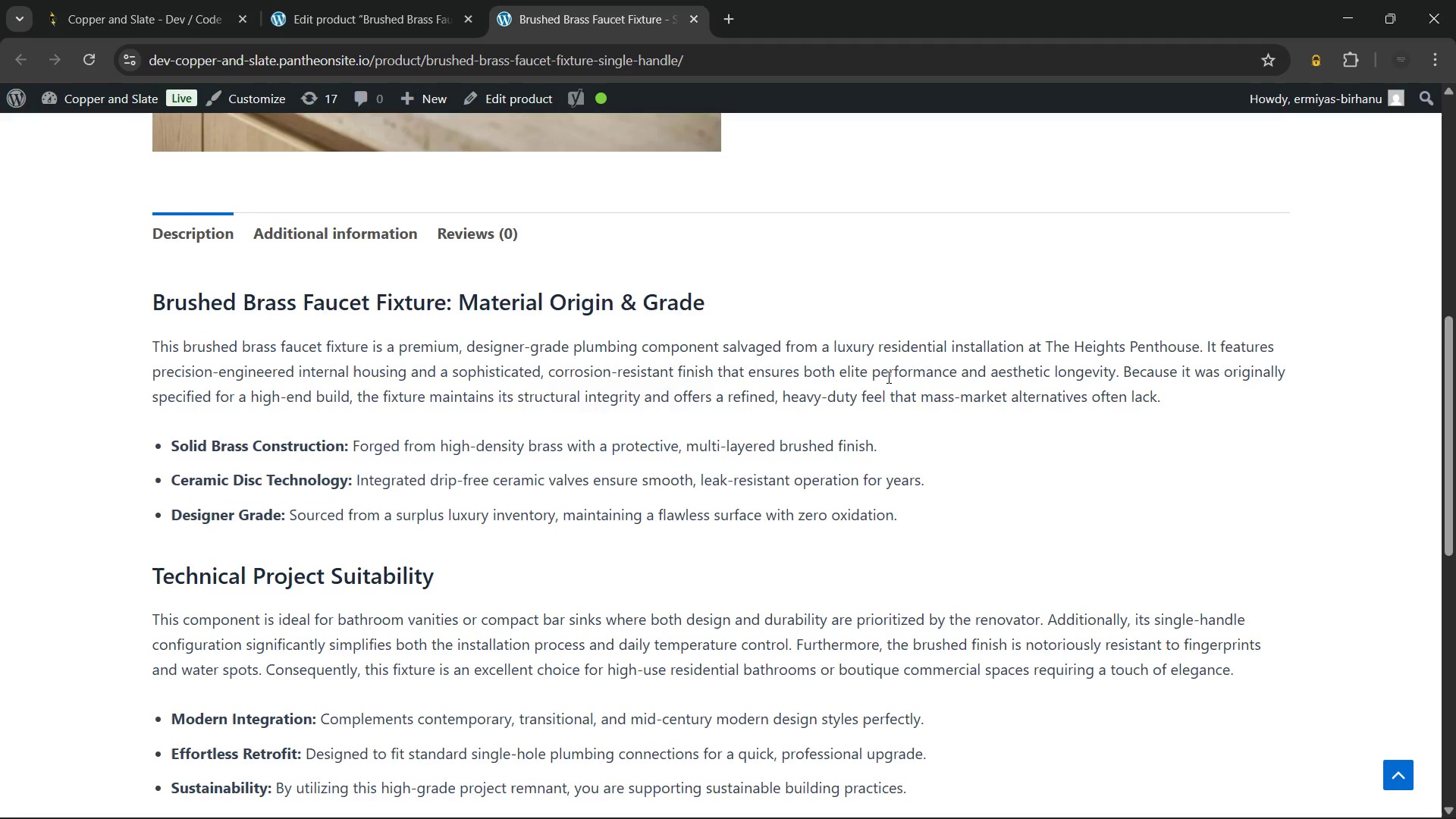 
scroll: coordinate [887, 377], scroll_direction: down, amount: 2.0
 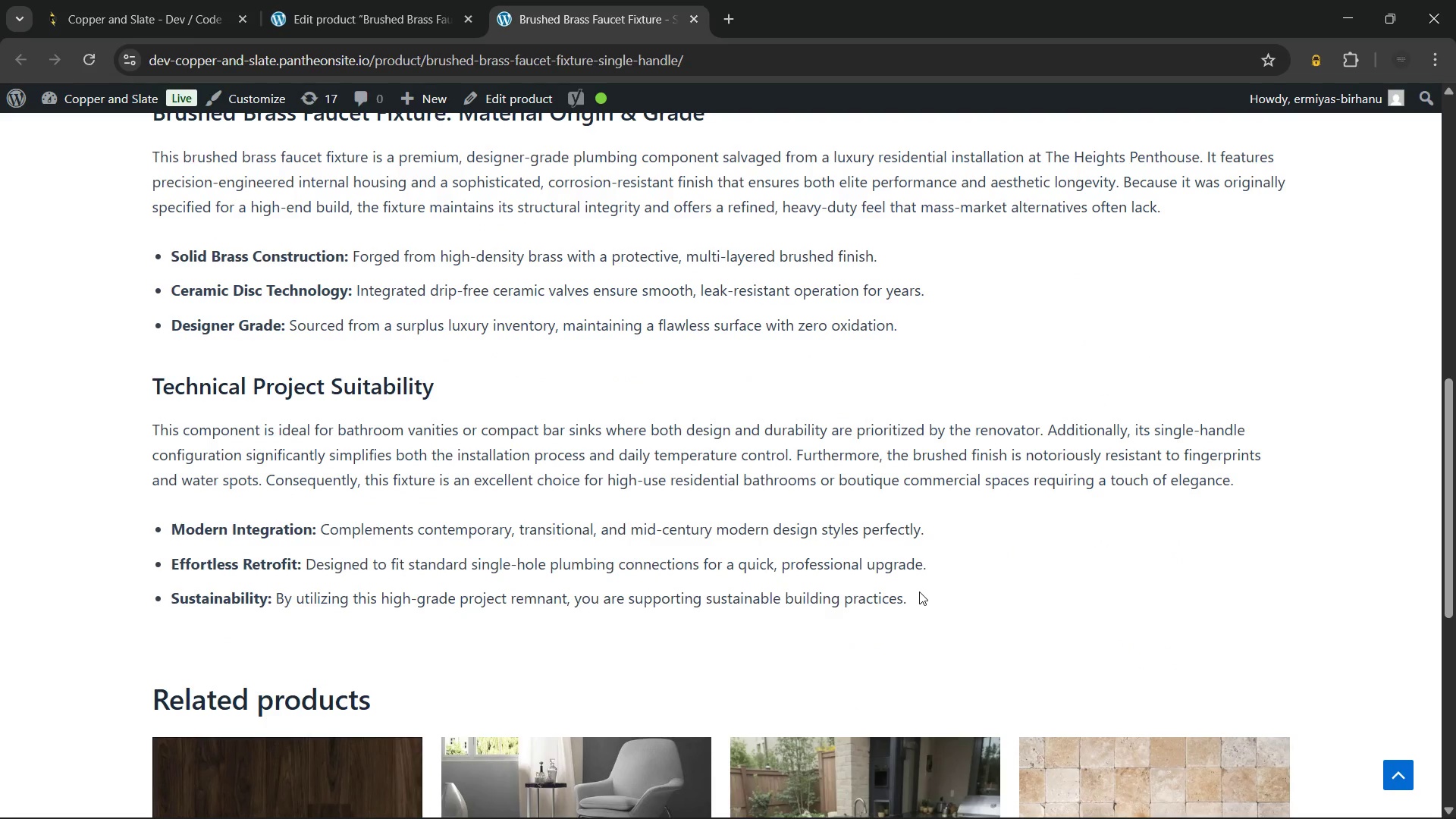 
left_click_drag(start_coordinate=[912, 598], to_coordinate=[149, 384])
 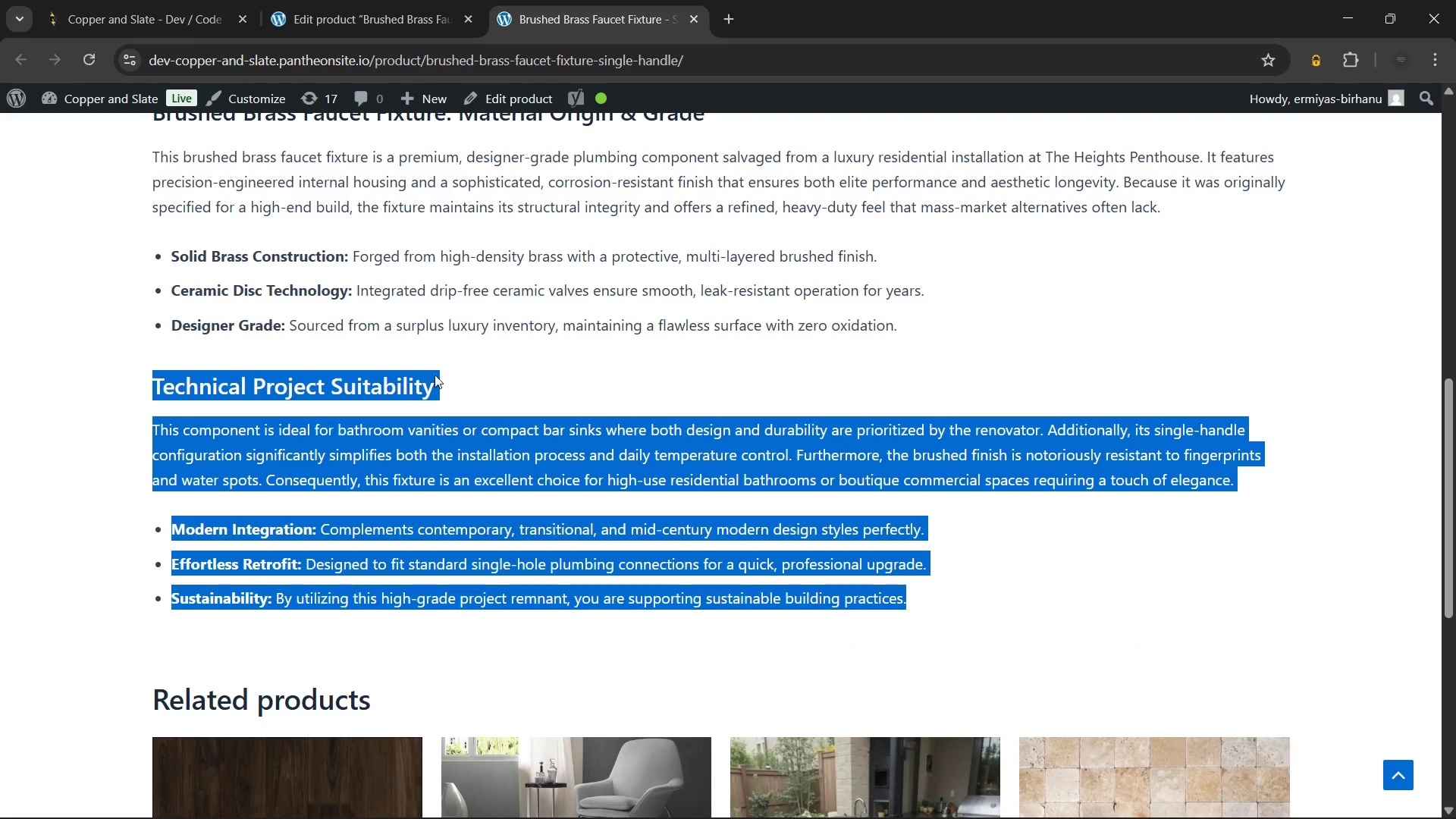 
left_click([435, 375])
 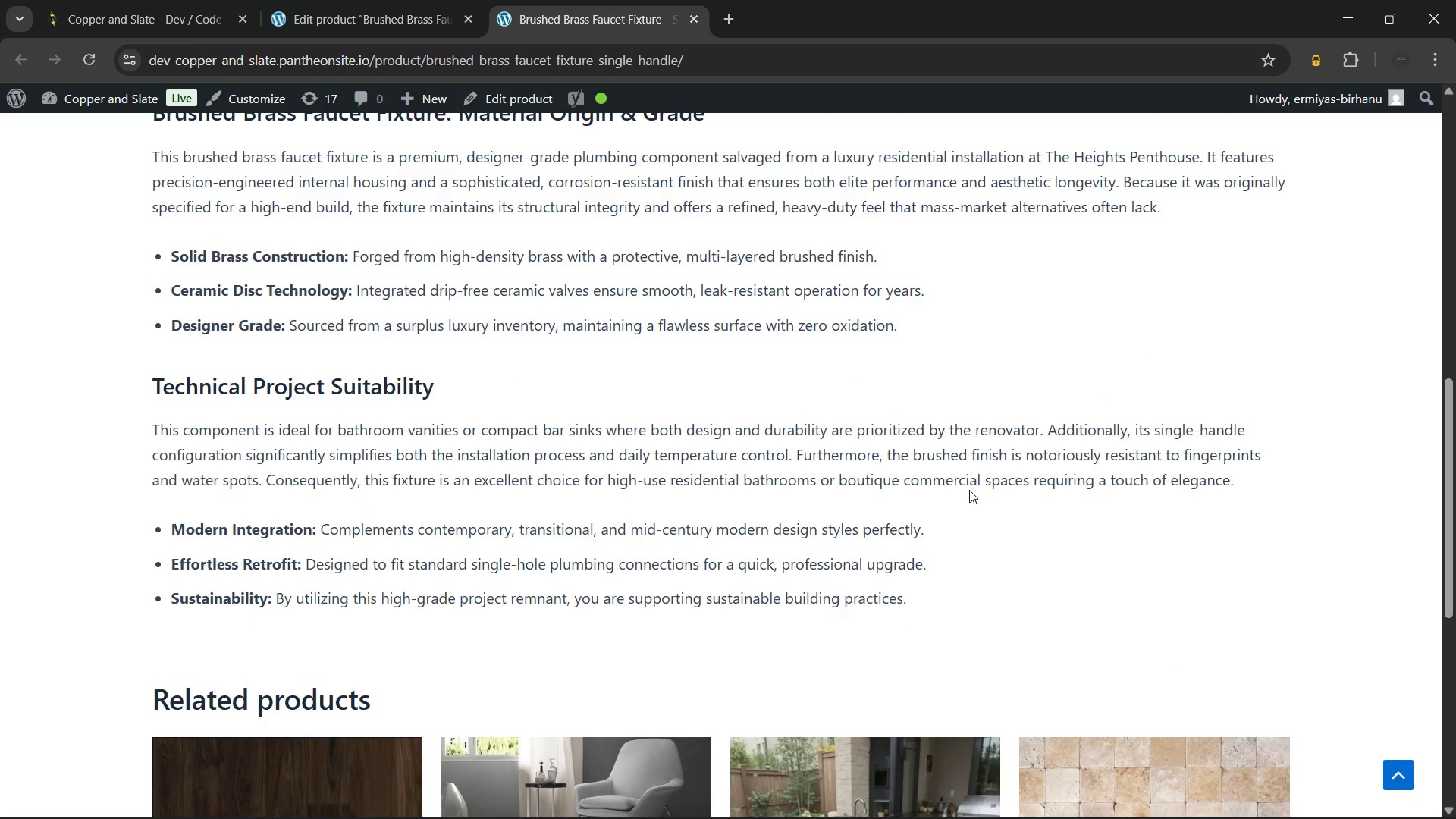 
scroll: coordinate [1185, 345], scroll_direction: down, amount: 11.0
 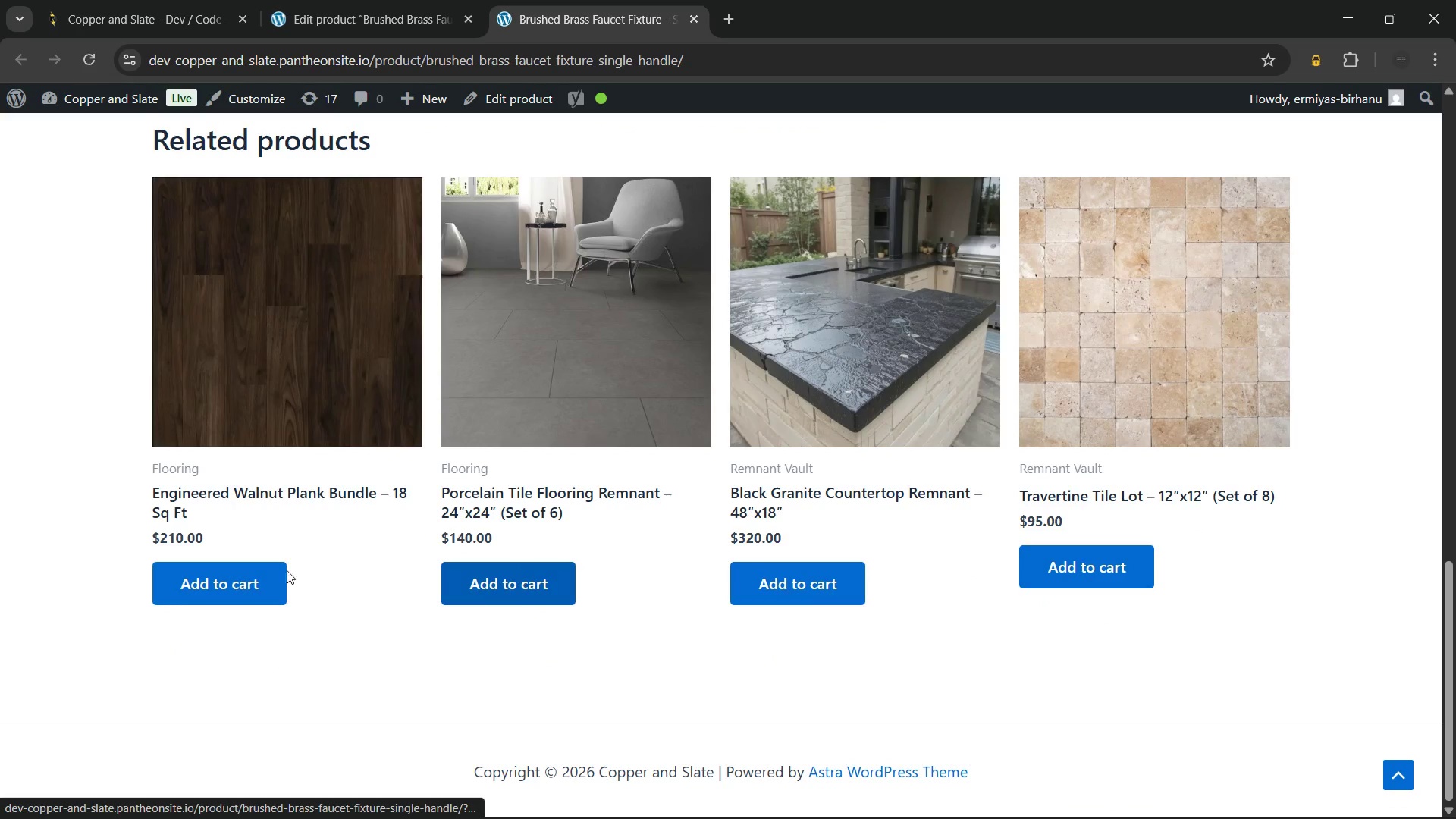 
scroll: coordinate [1315, 397], scroll_direction: up, amount: 3.0
 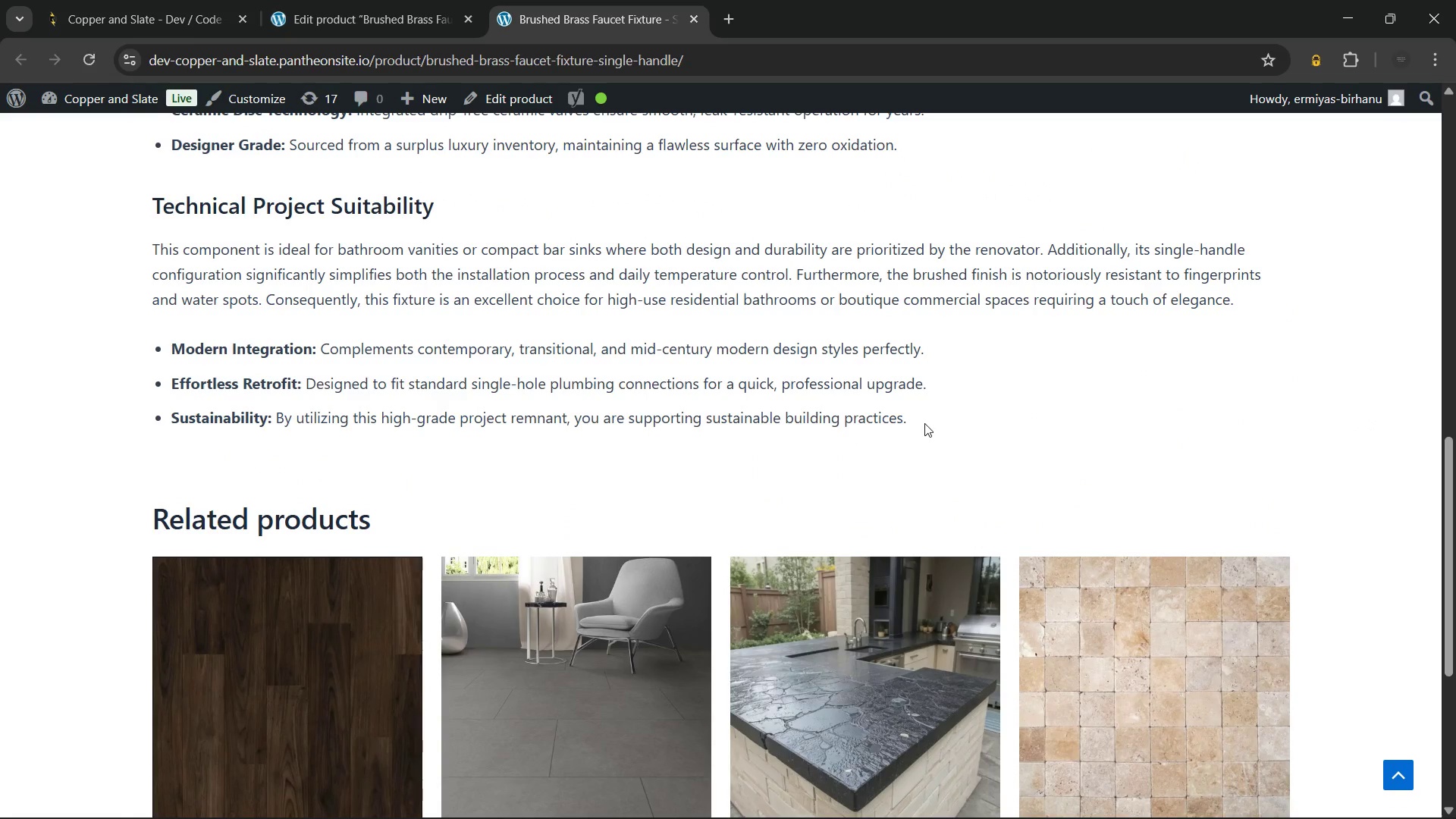 
left_click_drag(start_coordinate=[924, 421], to_coordinate=[150, 212])
 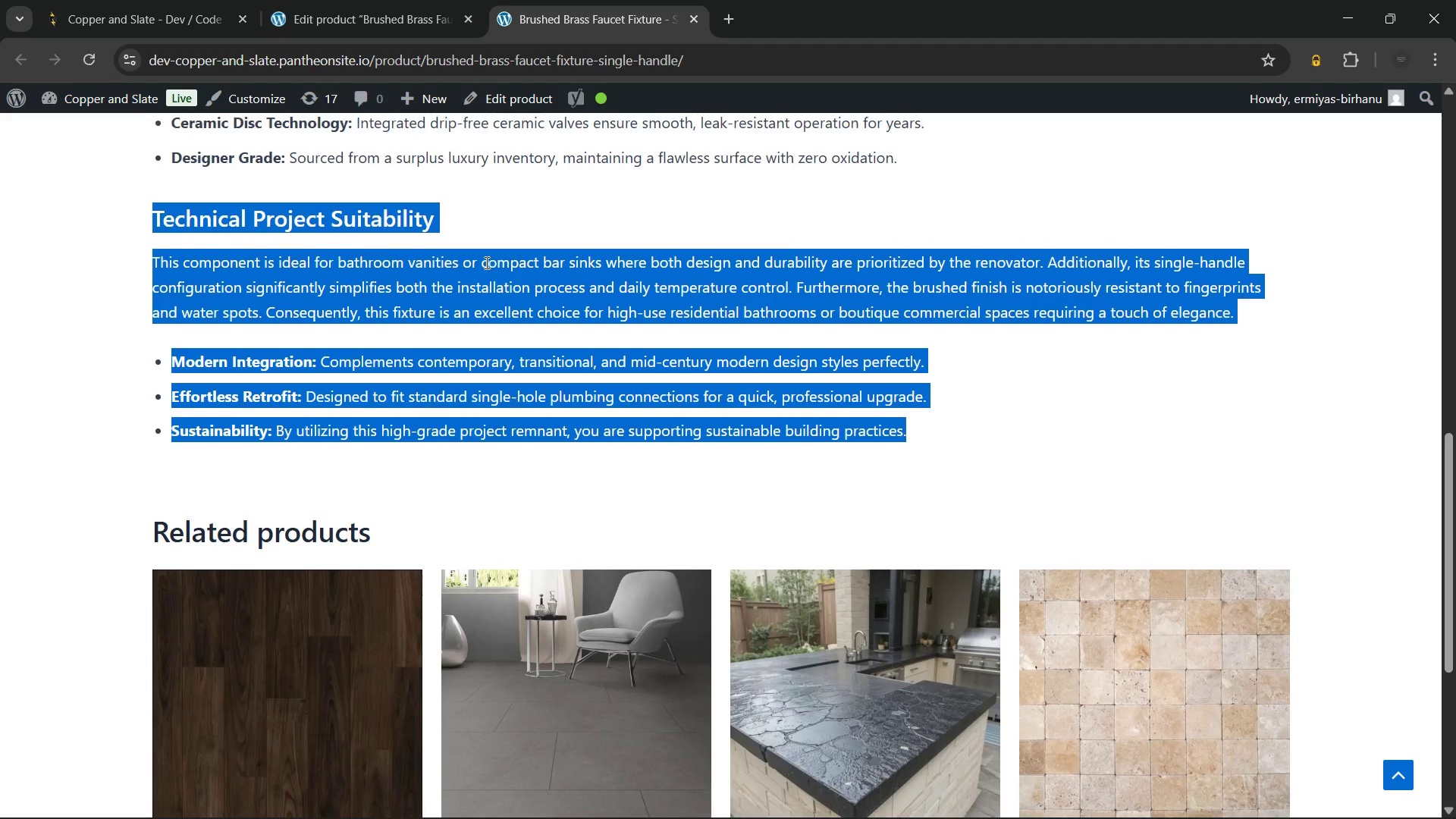 
scroll: coordinate [485, 262], scroll_direction: up, amount: 1.0
 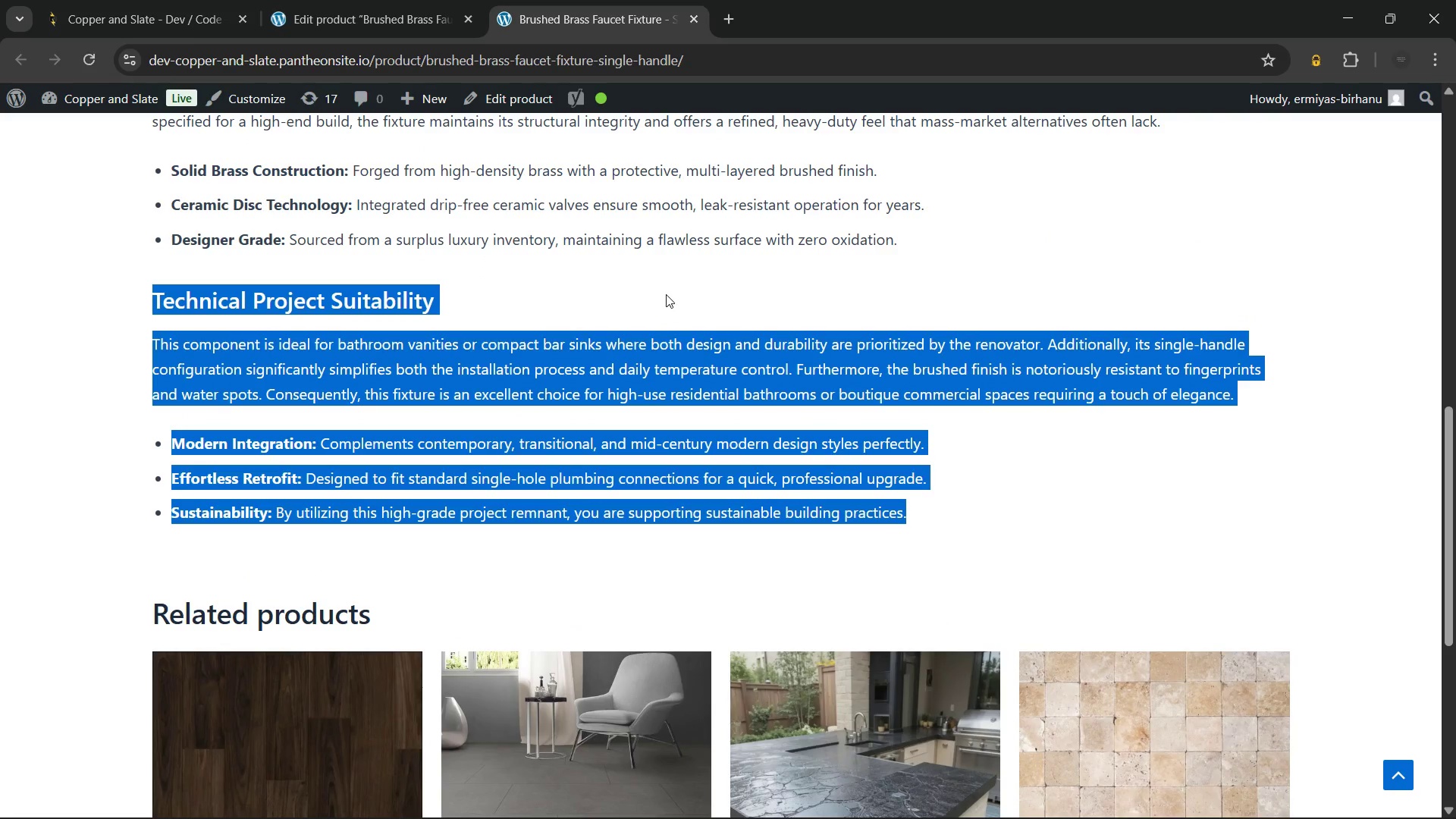 
left_click([666, 294])
 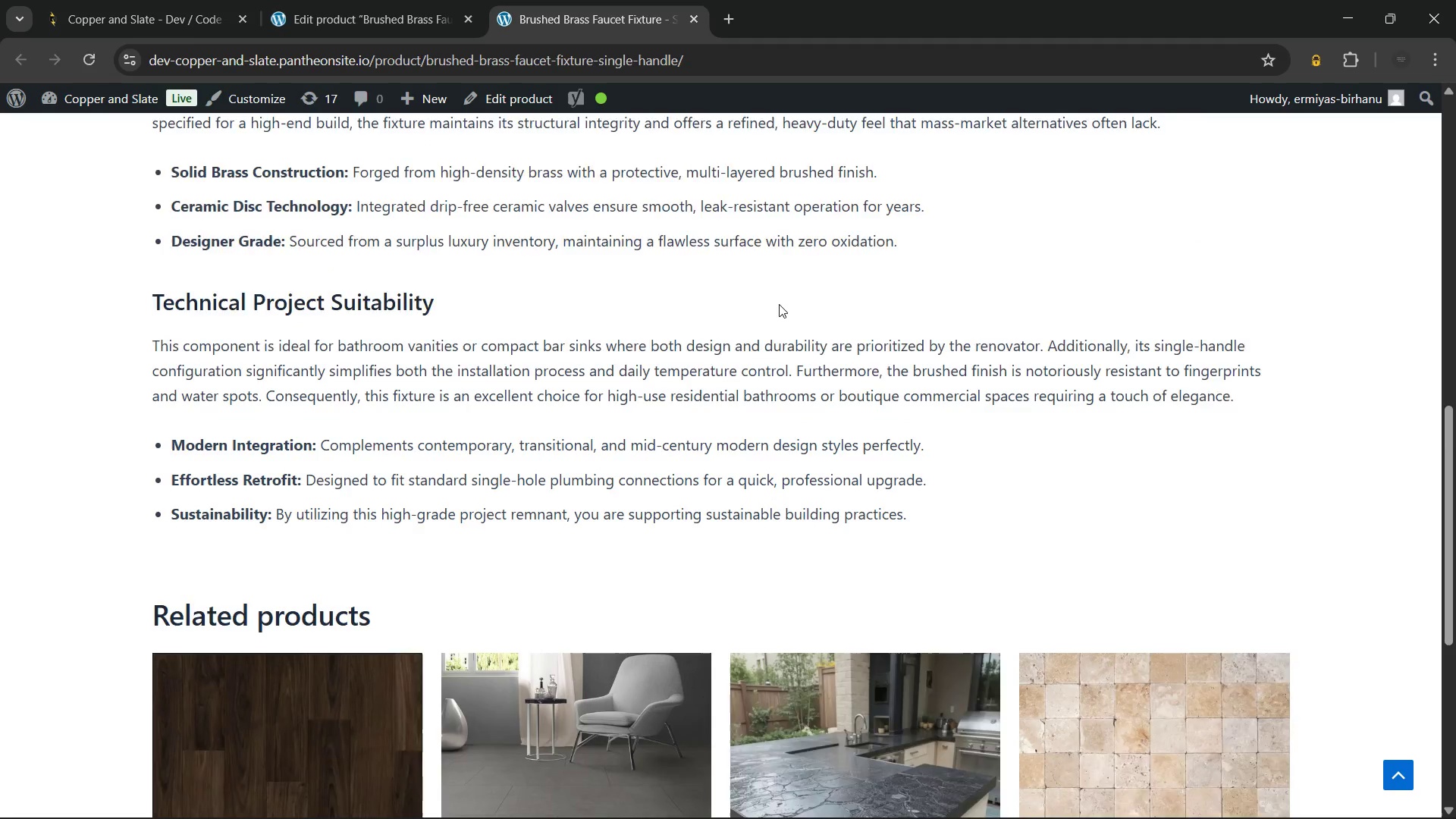 
scroll: coordinate [918, 343], scroll_direction: up, amount: 2.0
 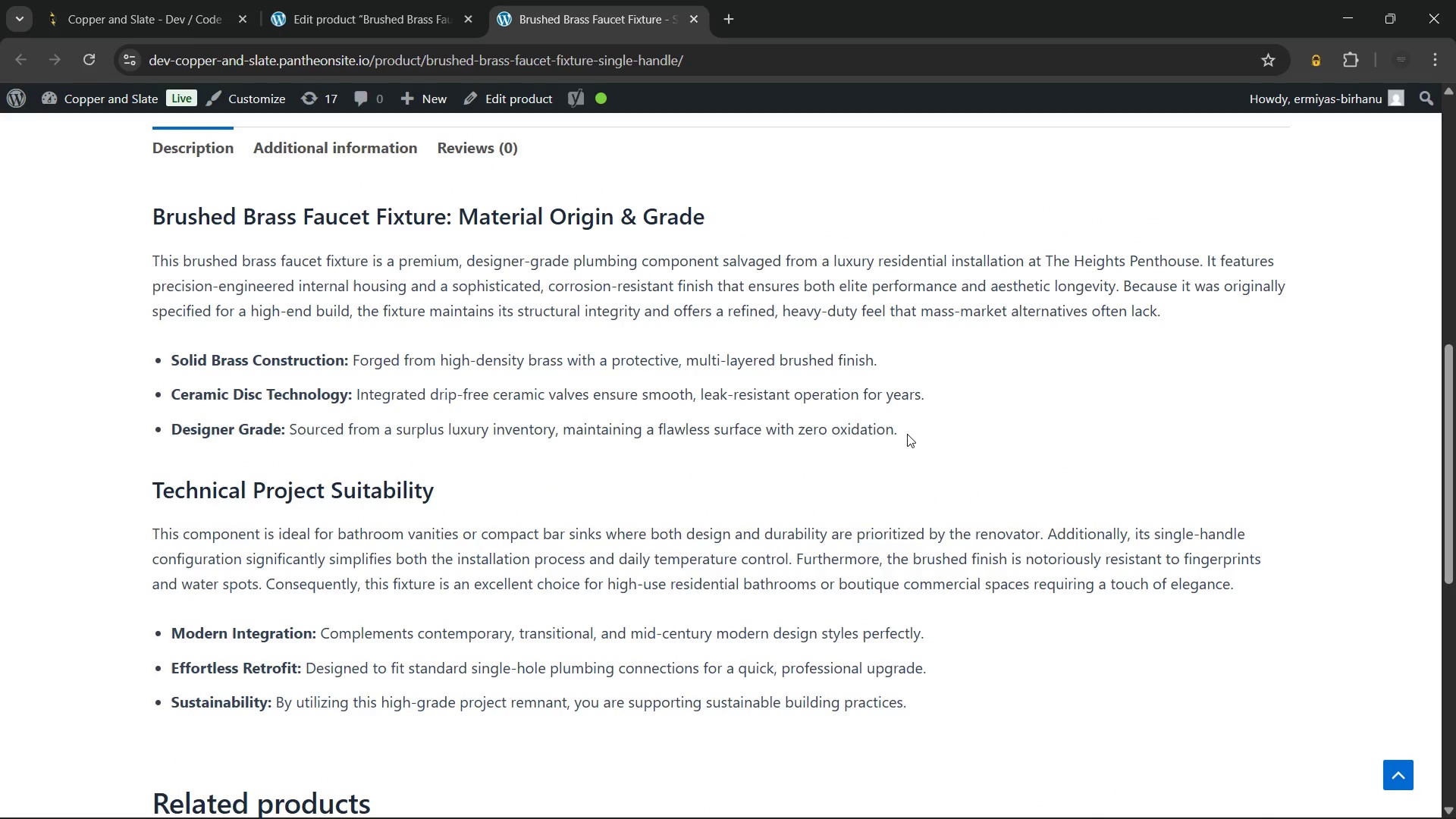 
left_click_drag(start_coordinate=[908, 434], to_coordinate=[156, 221])
 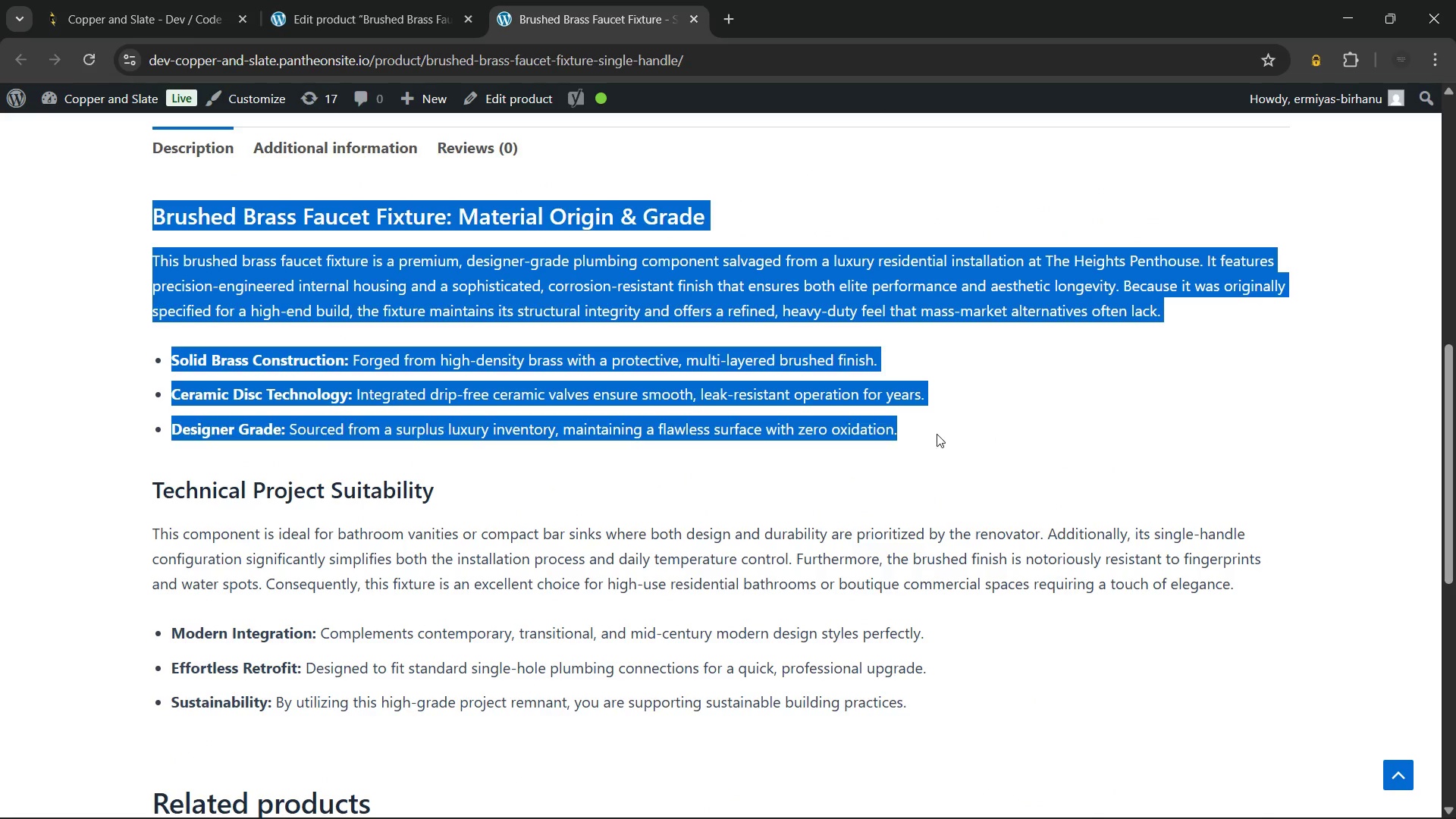 
left_click([932, 434])
 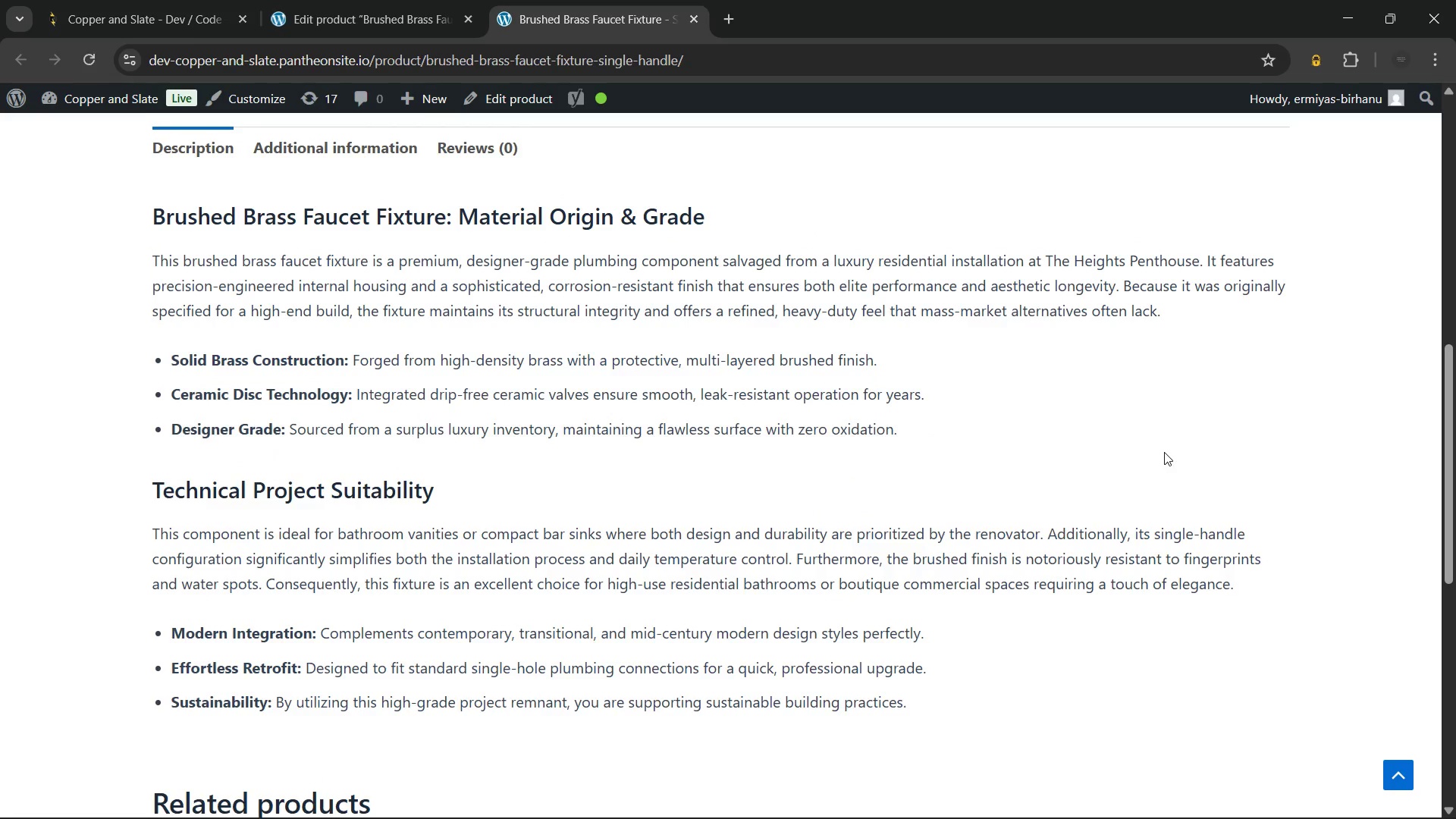 
scroll: coordinate [1164, 452], scroll_direction: up, amount: 5.0
 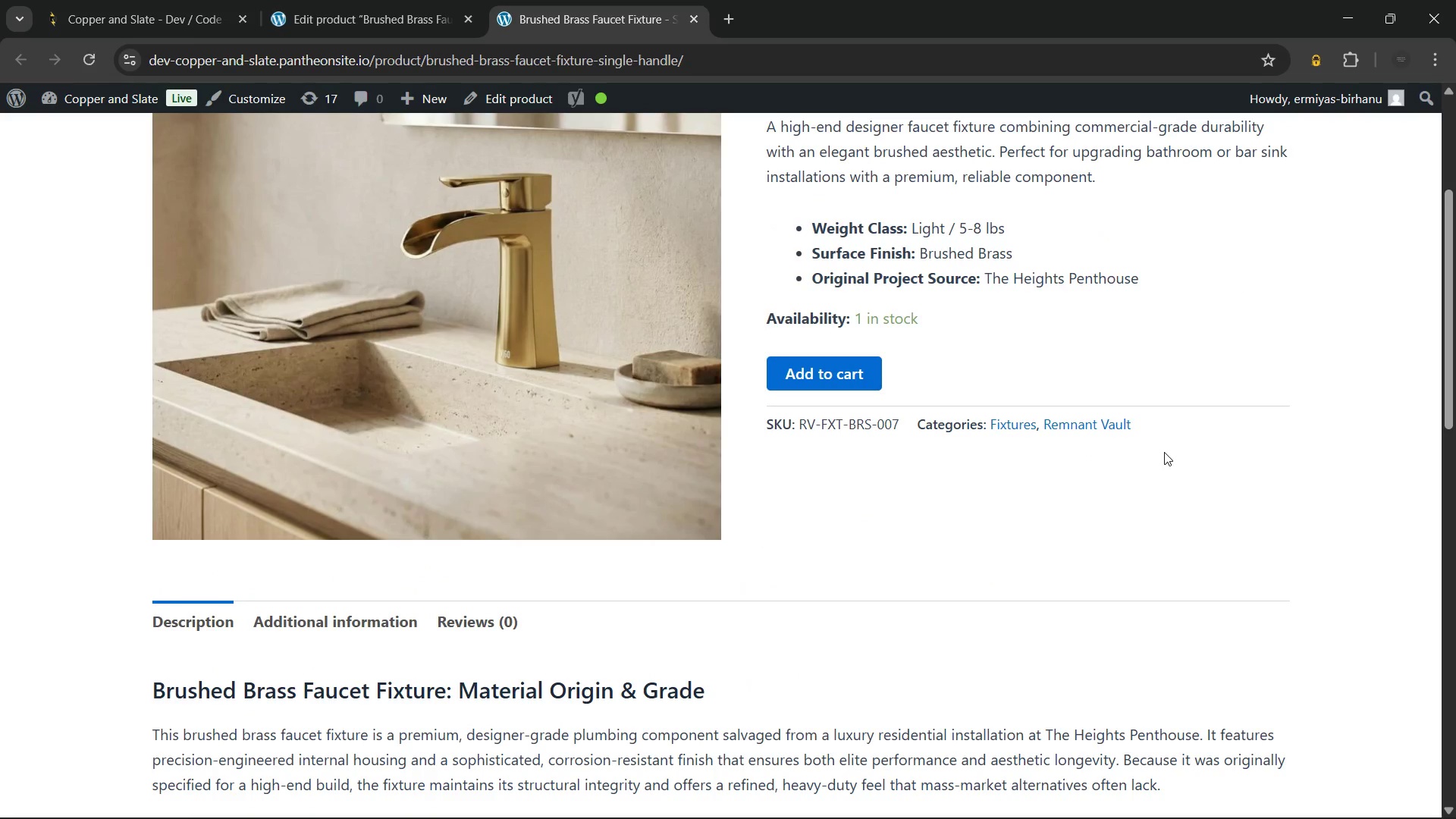 
left_click_drag(start_coordinate=[1165, 451], to_coordinate=[767, 424])
 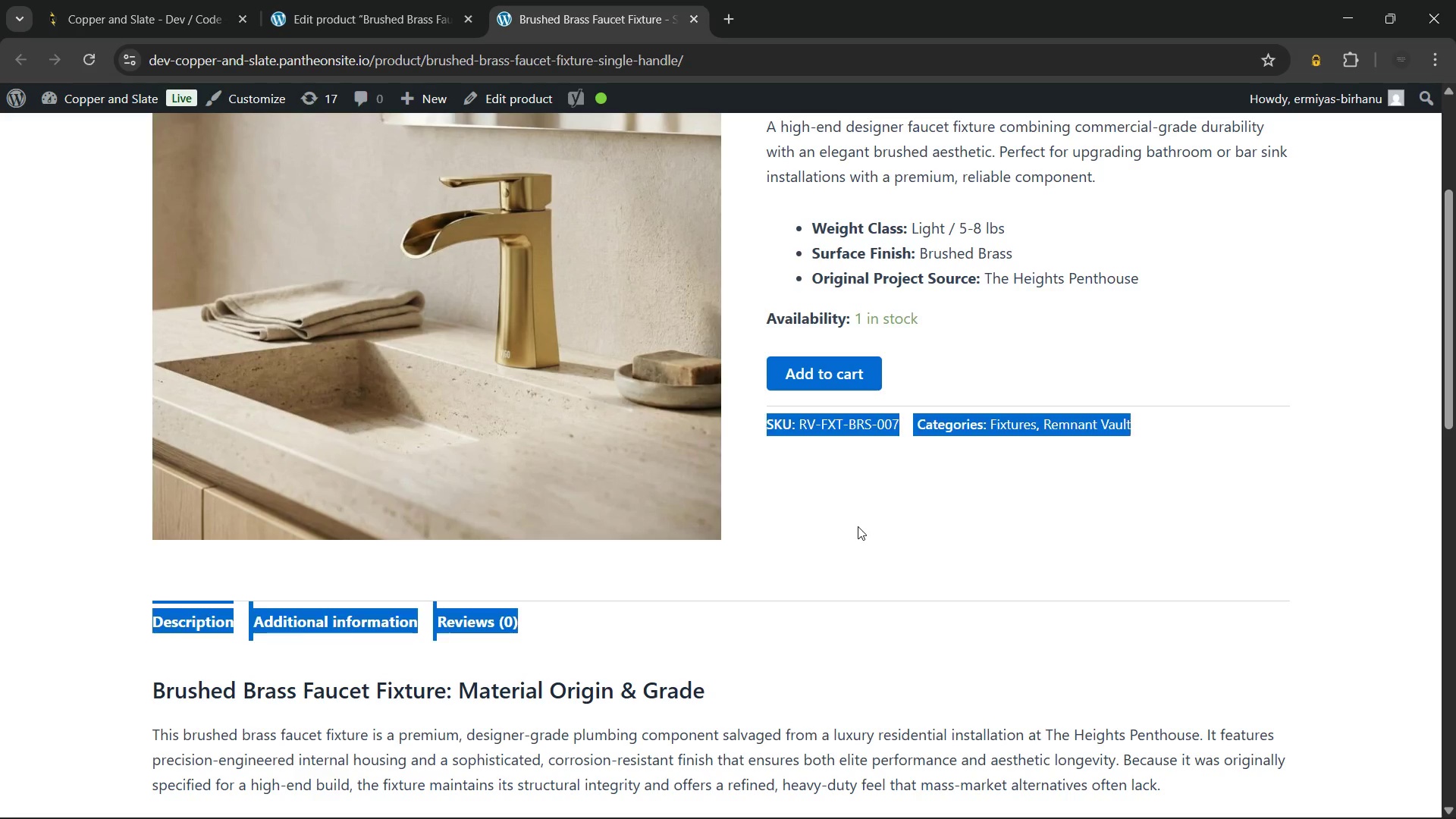 
left_click([858, 526])
 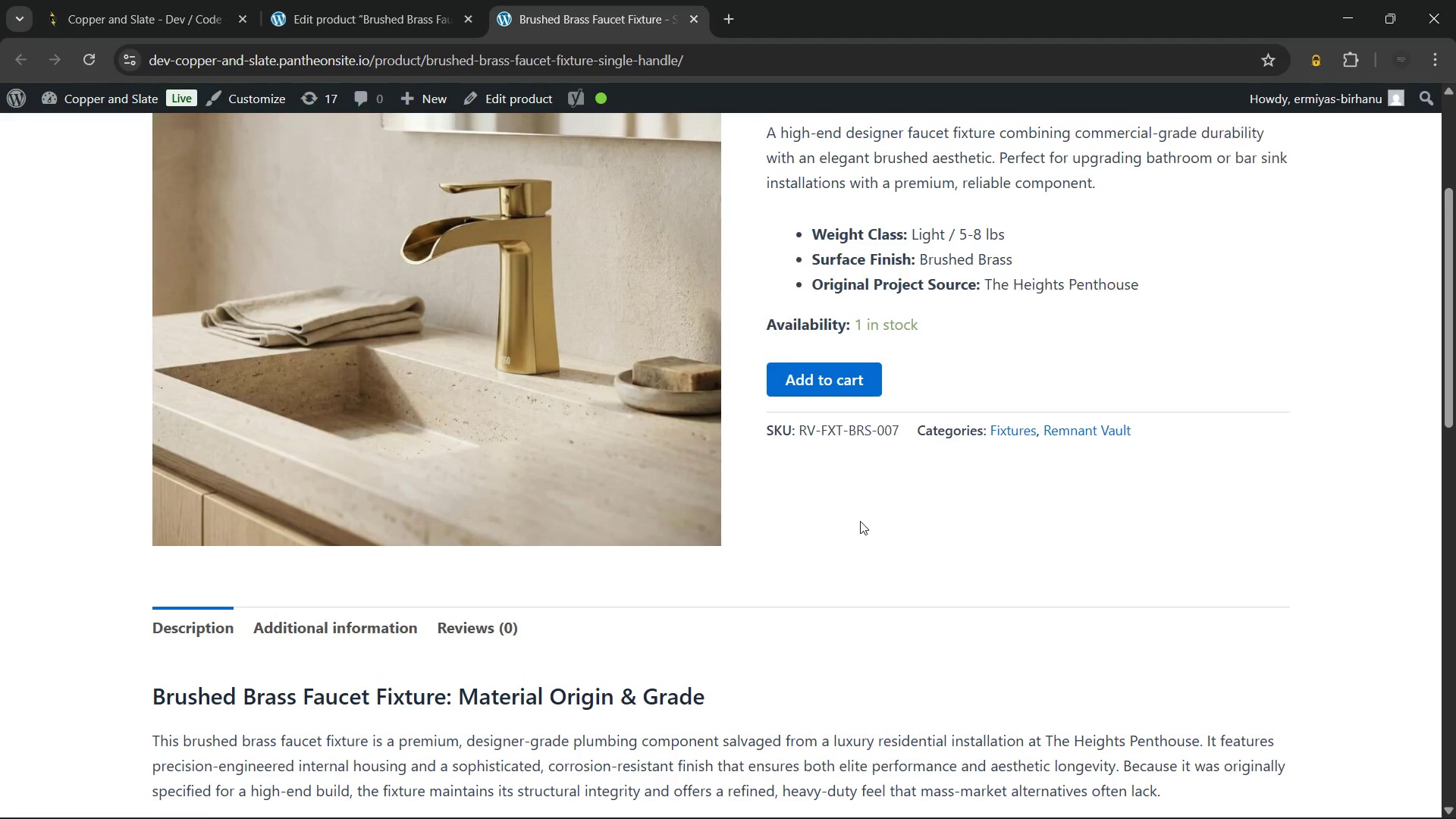 
scroll: coordinate [855, 519], scroll_direction: up, amount: 5.0
 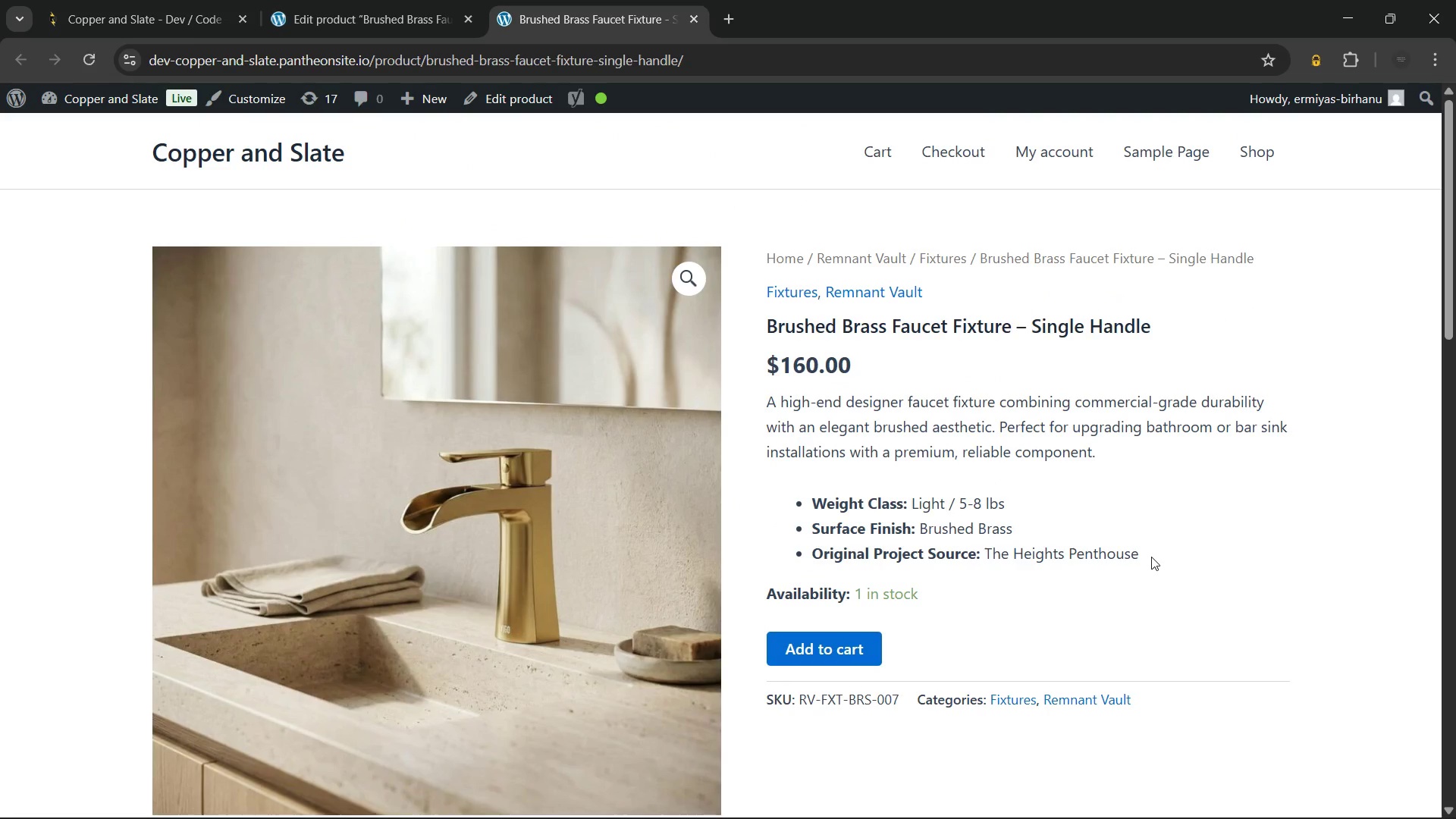 
wait(26.35)
 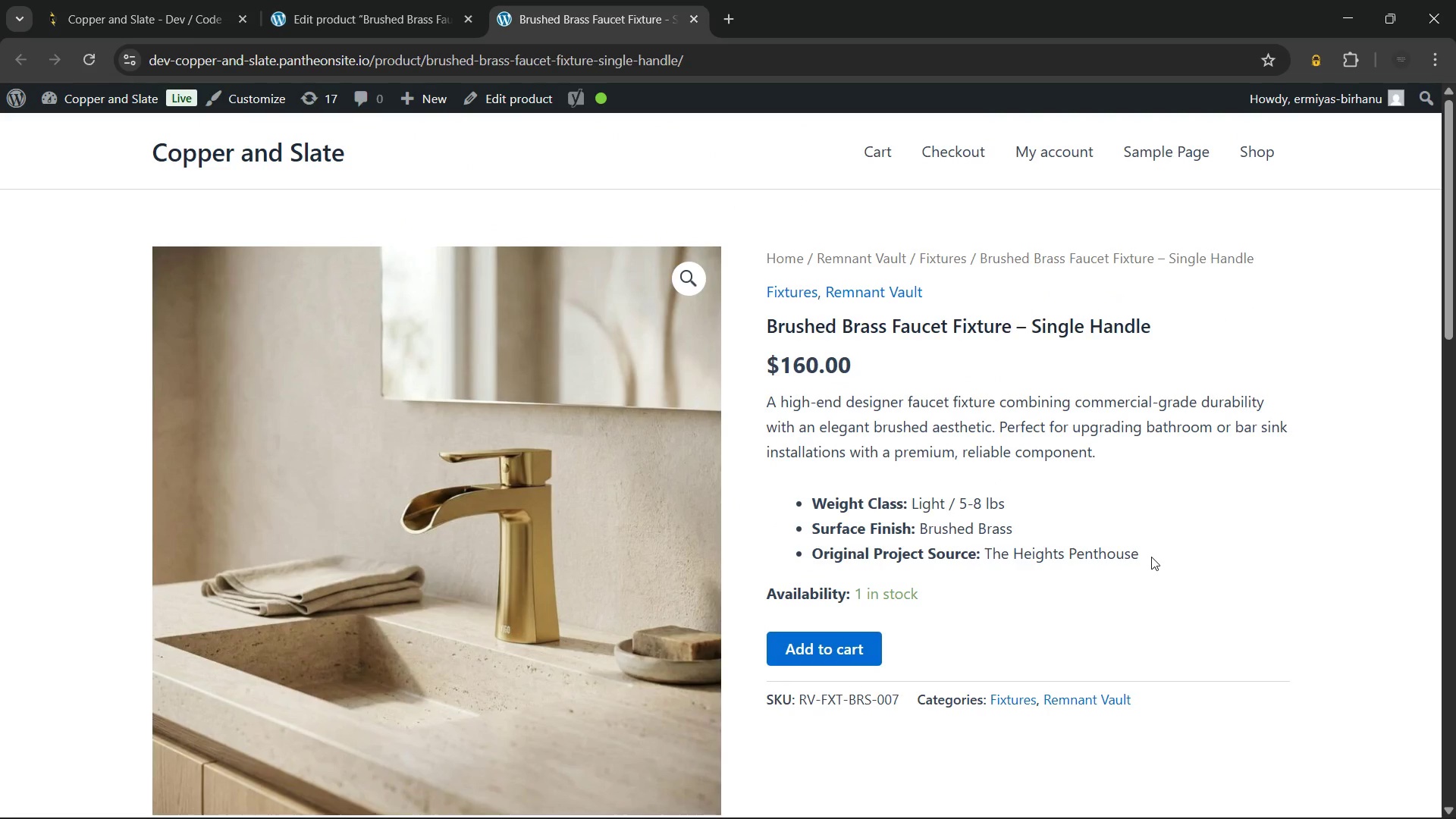 
scroll: coordinate [1047, 521], scroll_direction: down, amount: 4.0
 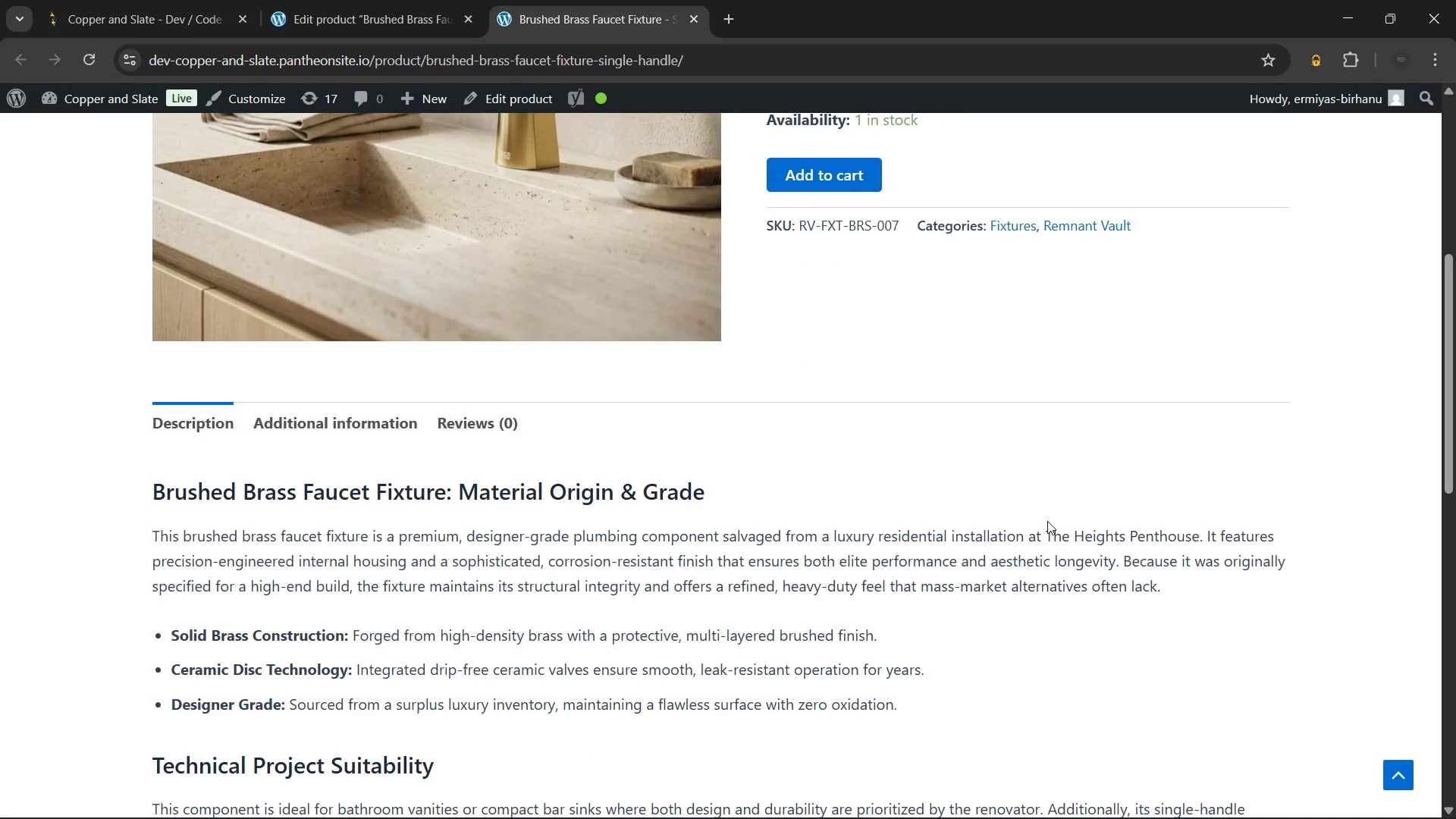 
wait(7.24)
 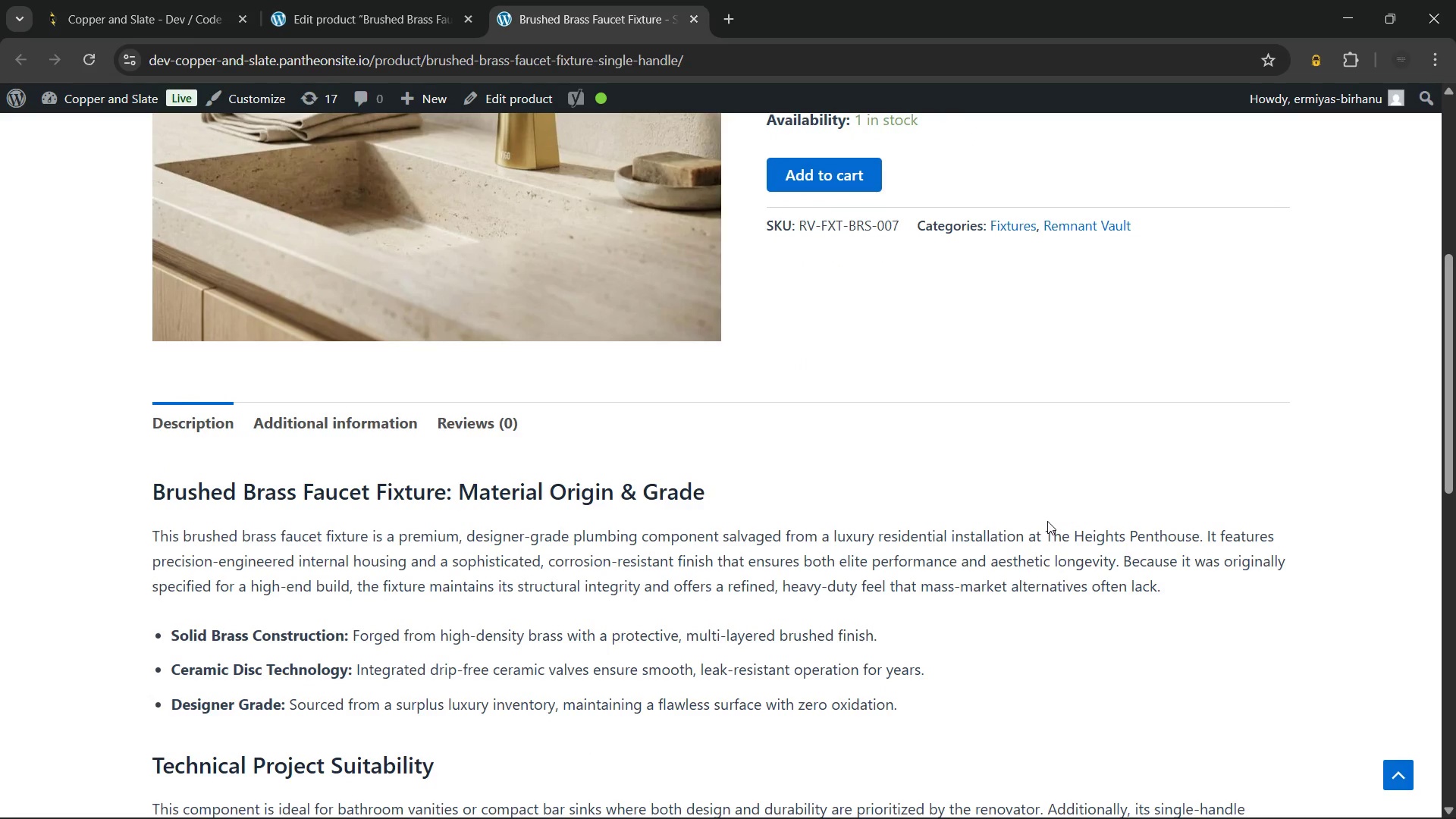 
left_click_drag(start_coordinate=[193, 495], to_coordinate=[671, 497])
 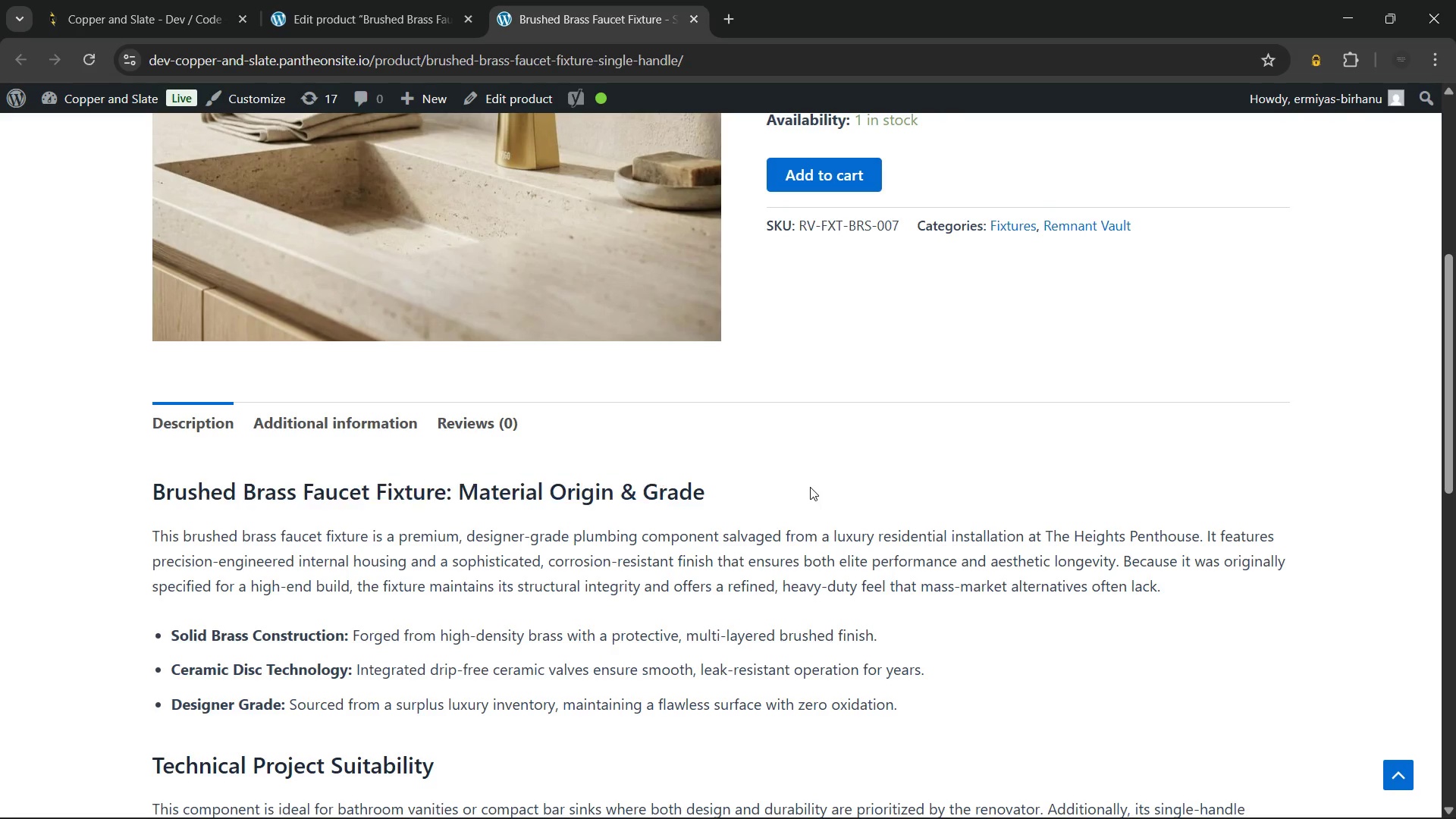 
left_click([810, 487])
 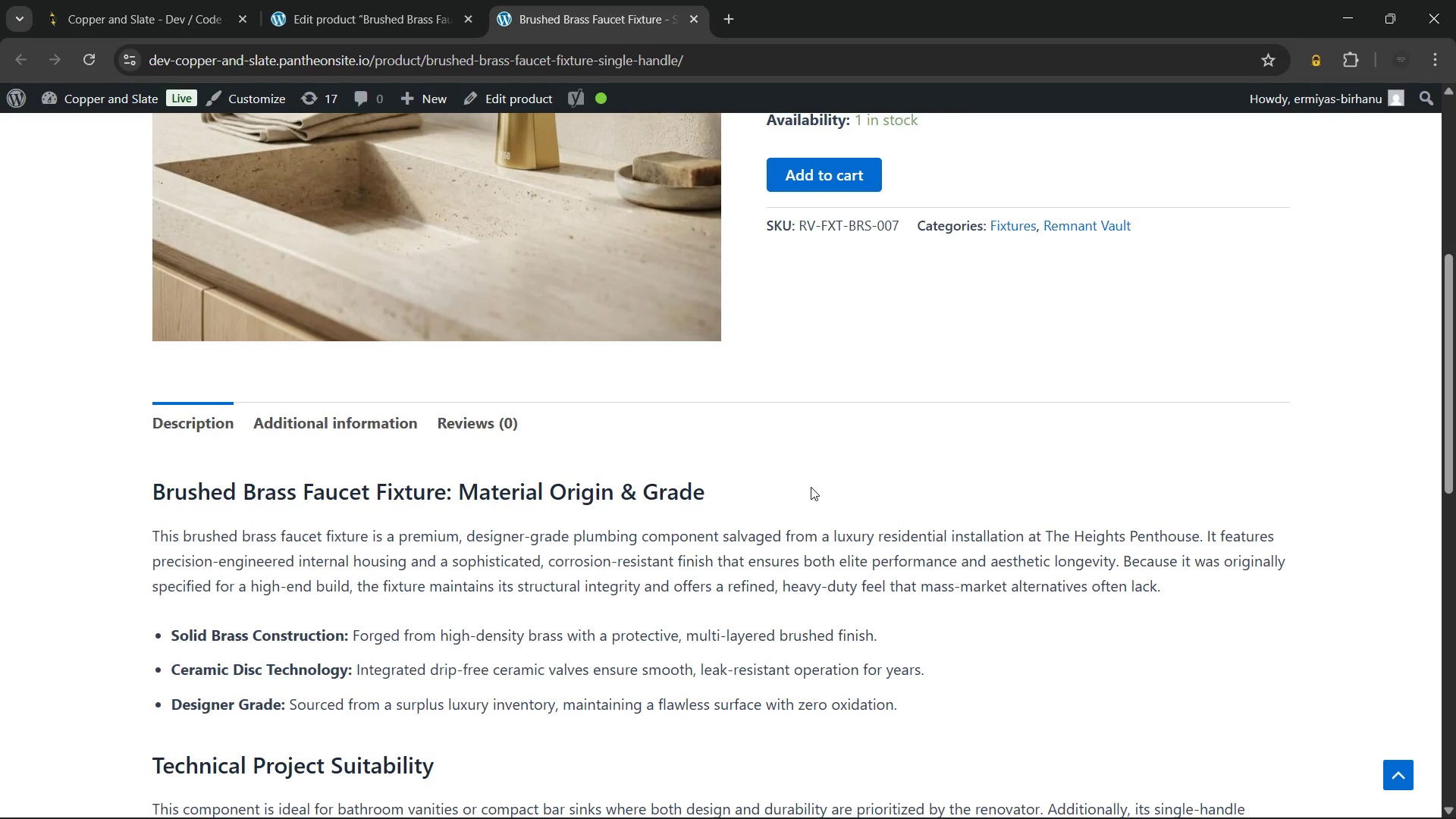 
scroll: coordinate [171, 606], scroll_direction: down, amount: 1.0
 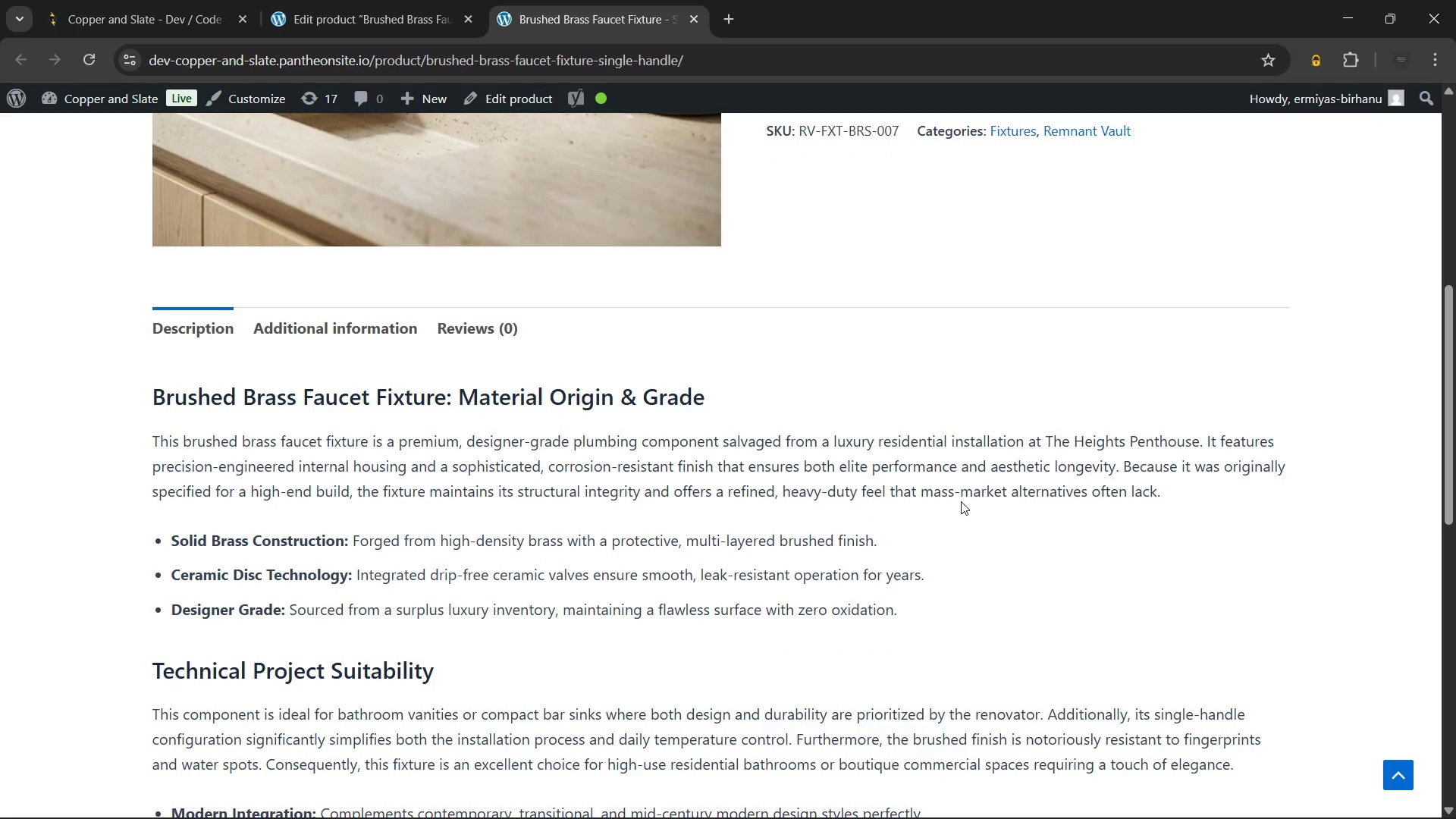 
wait(10.24)
 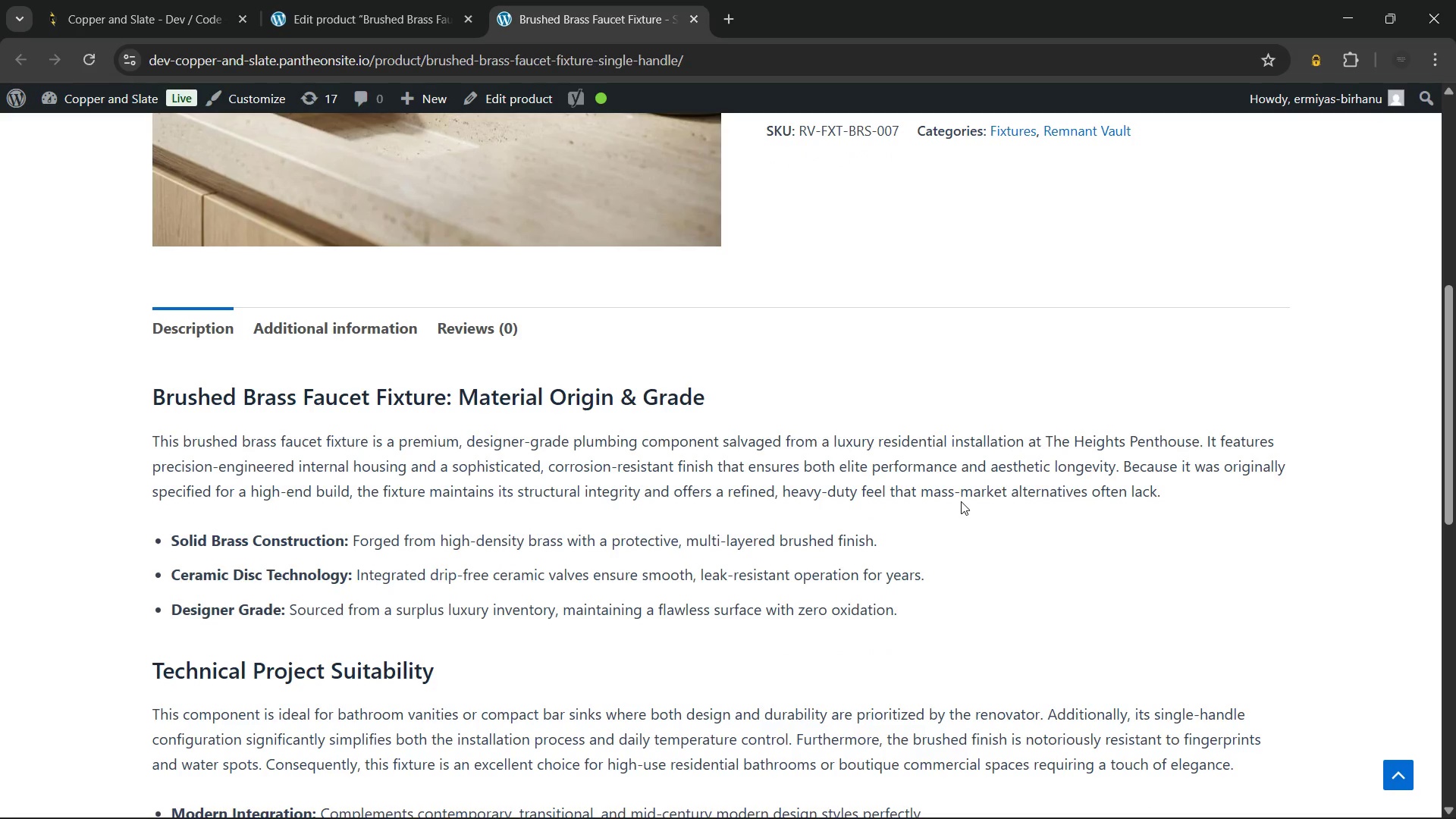 
scroll: coordinate [961, 501], scroll_direction: down, amount: 1.0
 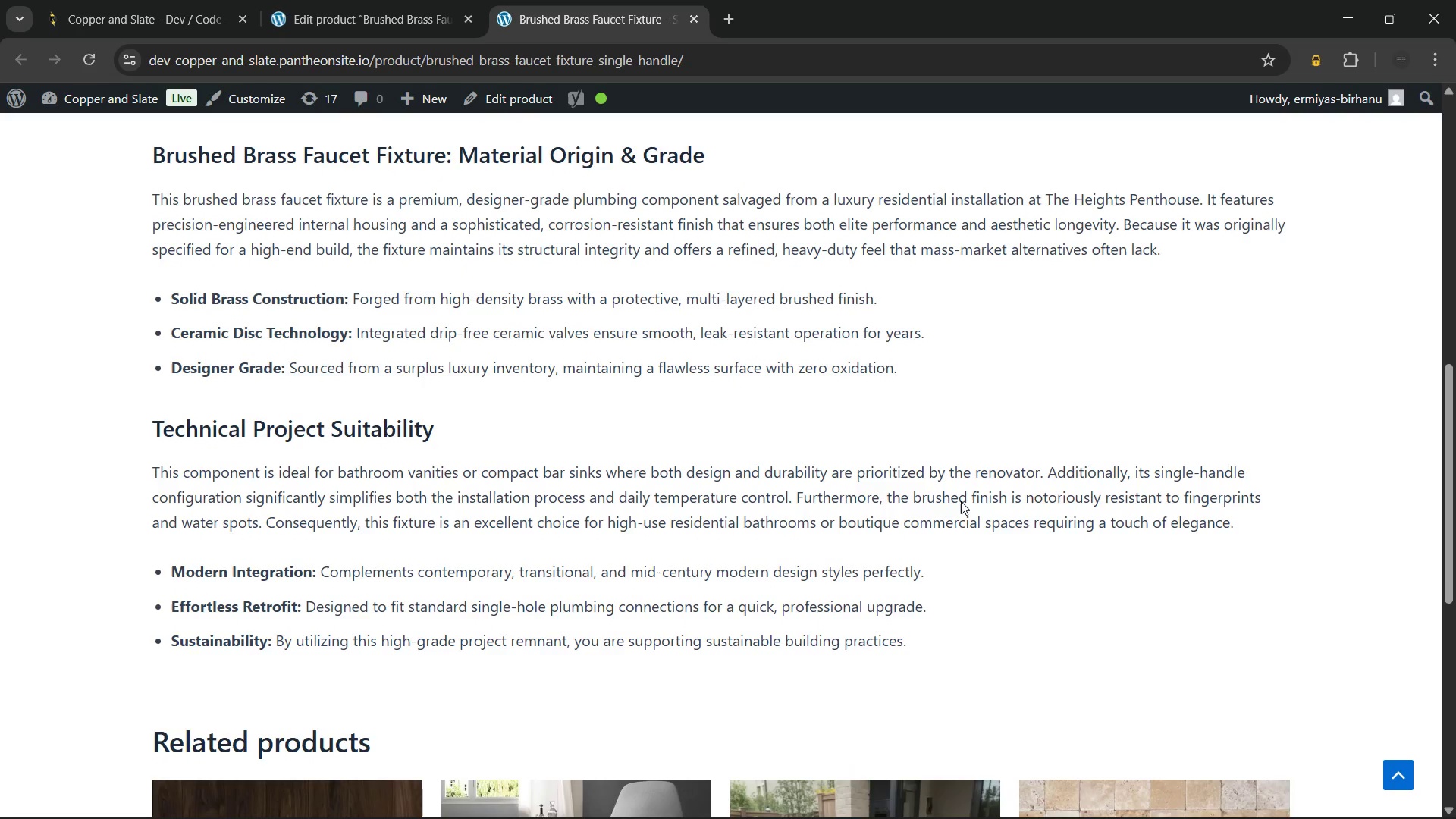 
wait(12.0)
 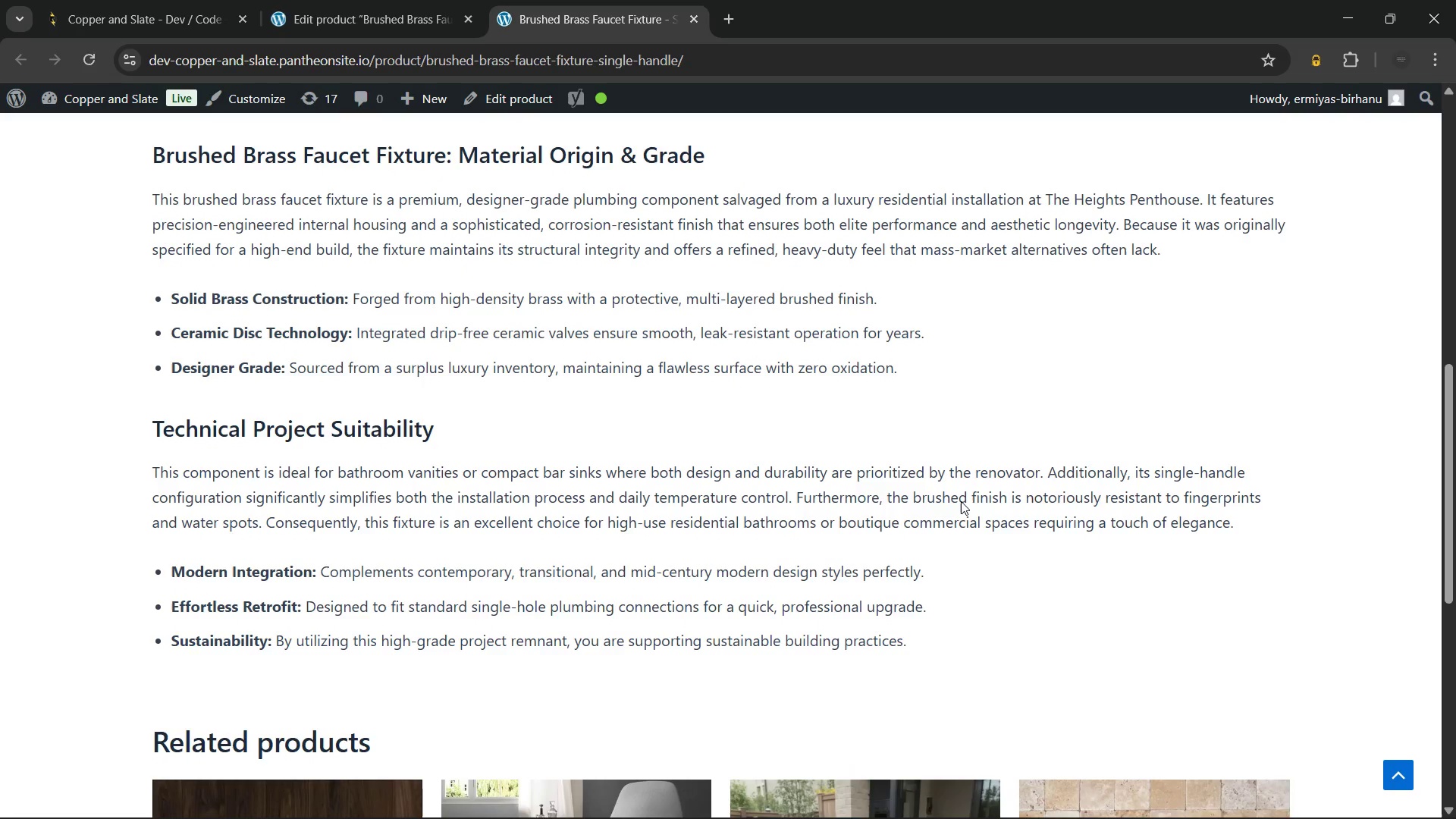 
left_click_drag(start_coordinate=[803, 237], to_coordinate=[1023, 248])
 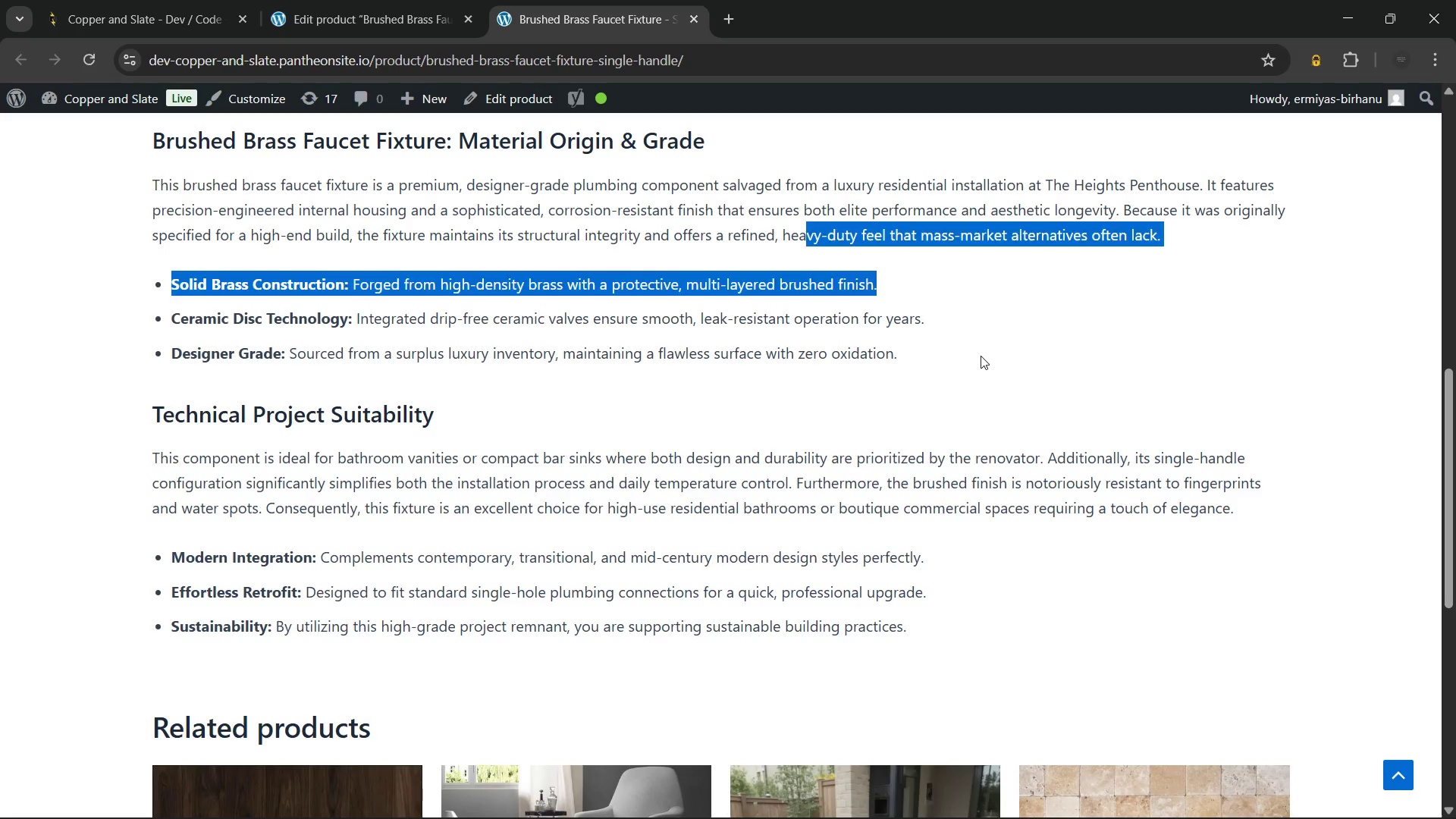 
left_click([981, 356])
 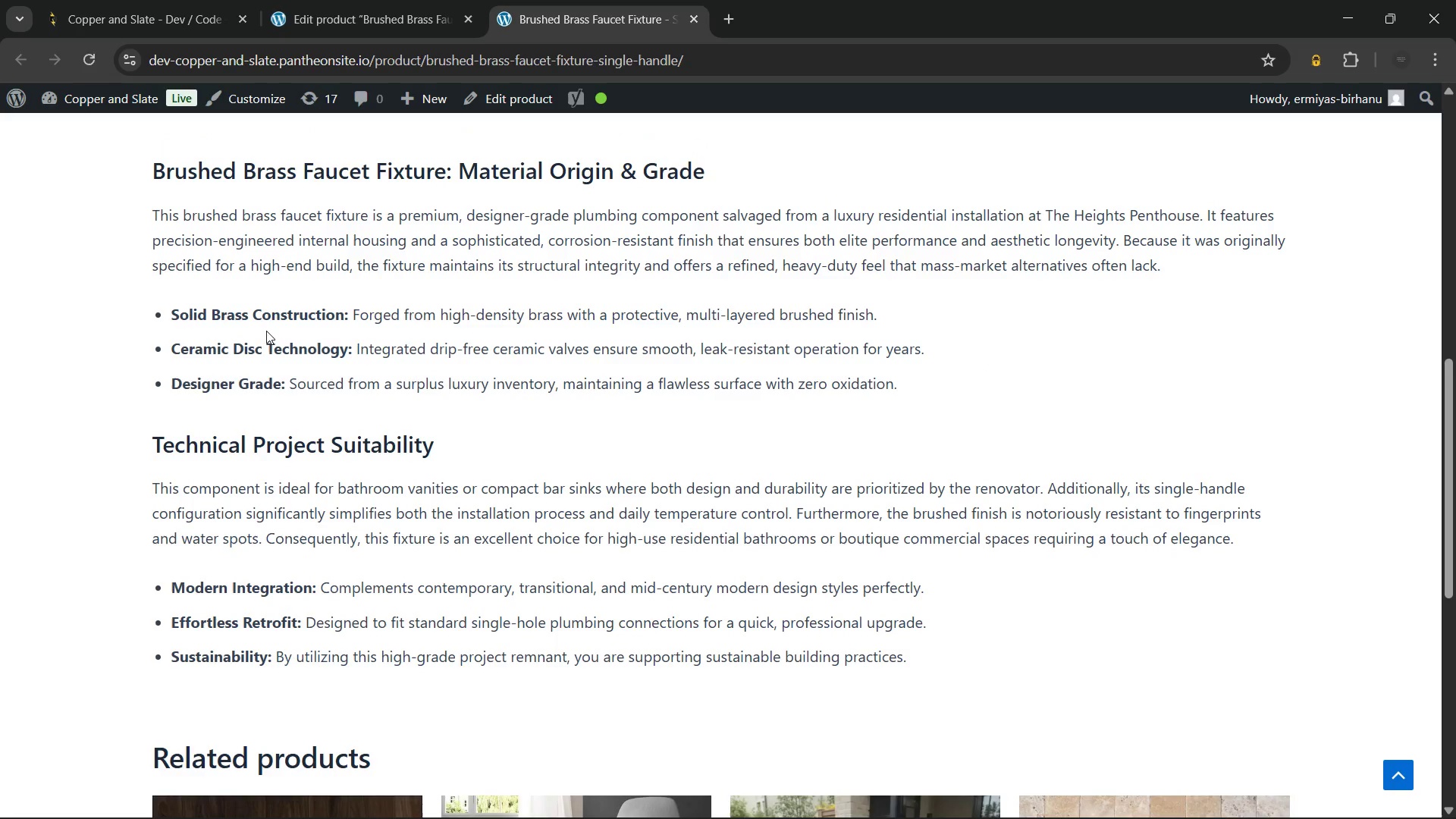 
left_click_drag(start_coordinate=[184, 315], to_coordinate=[345, 292])
 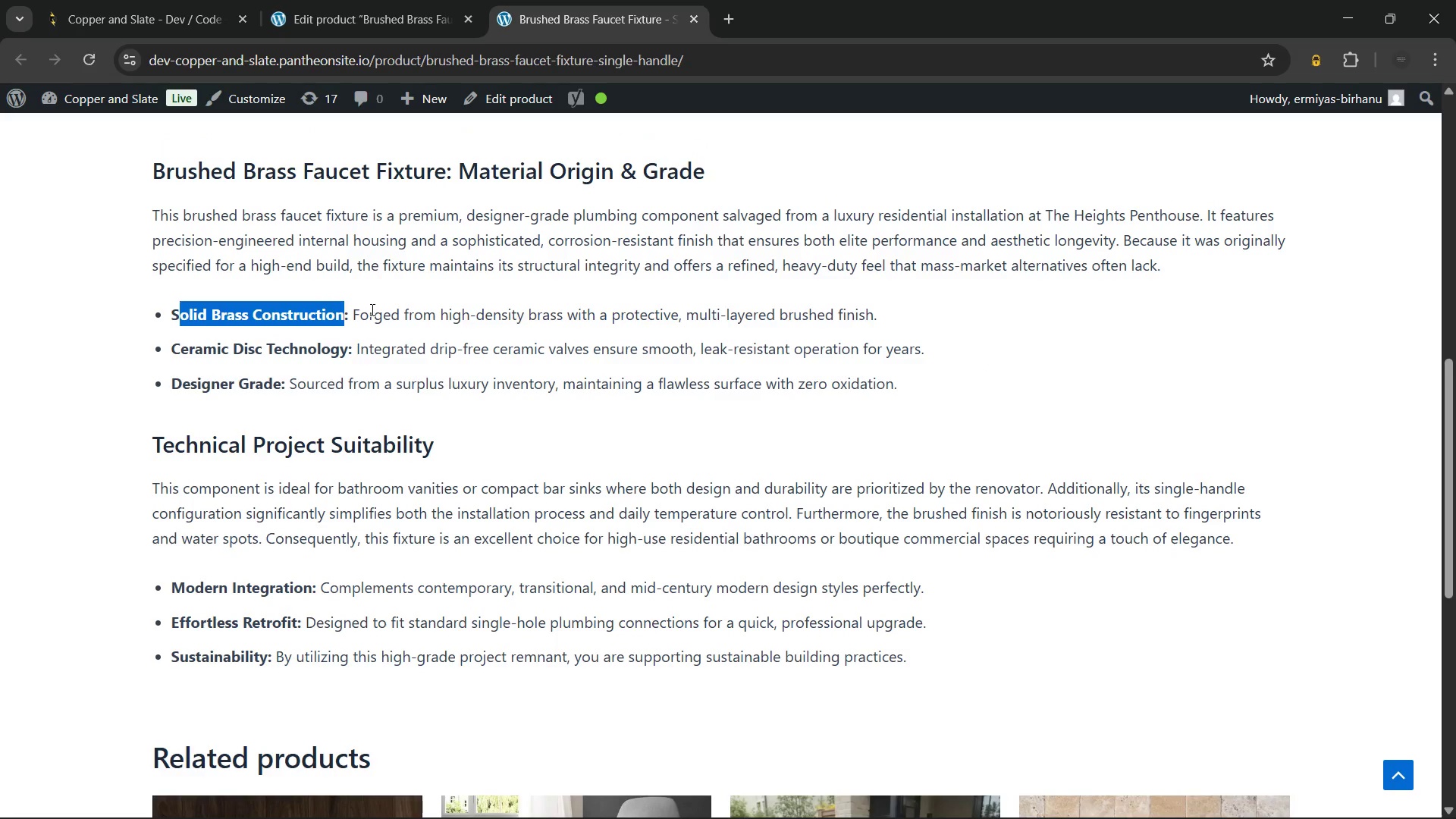 
left_click([371, 309])
 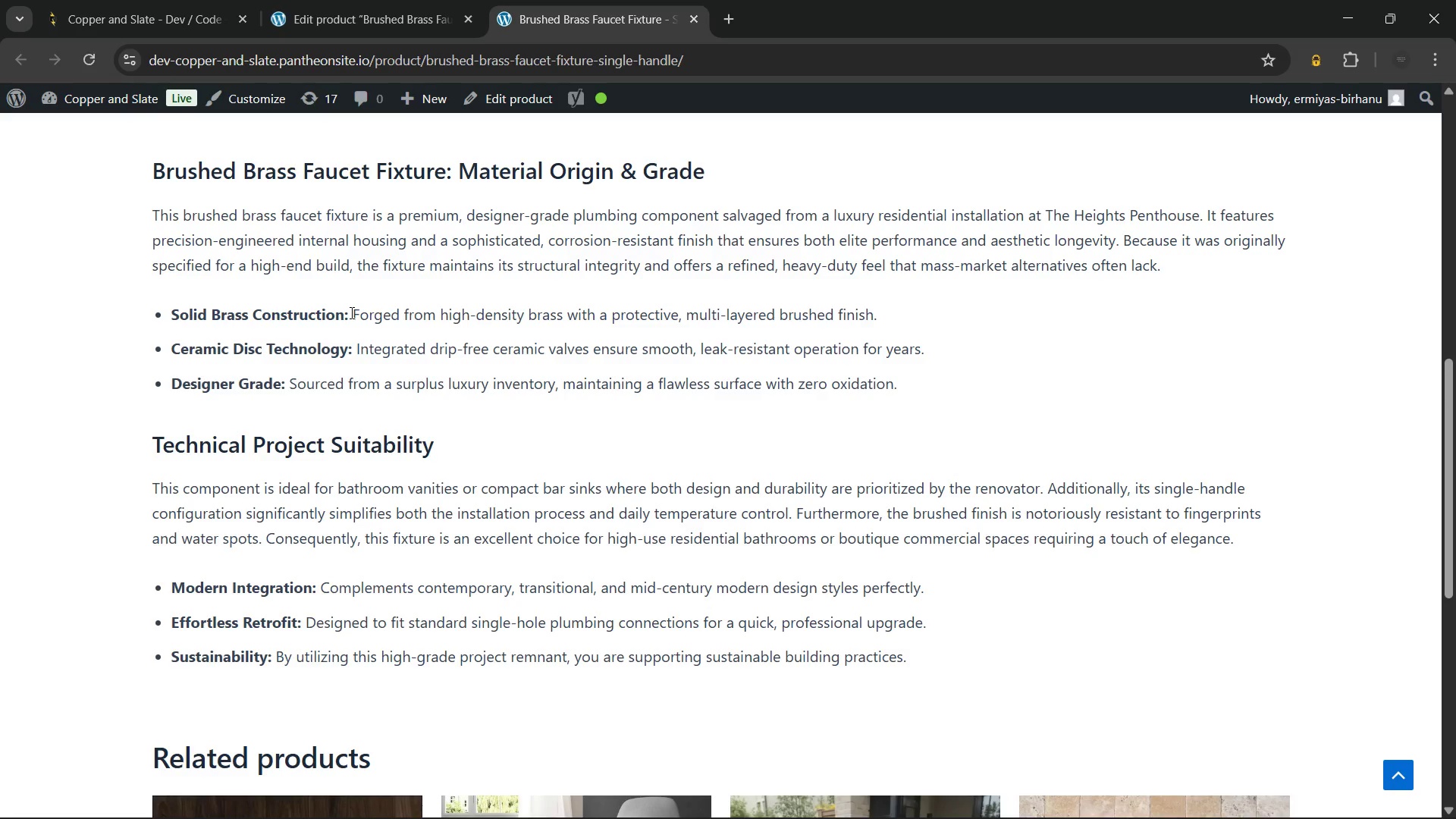 
left_click_drag(start_coordinate=[350, 312], to_coordinate=[654, 315])
 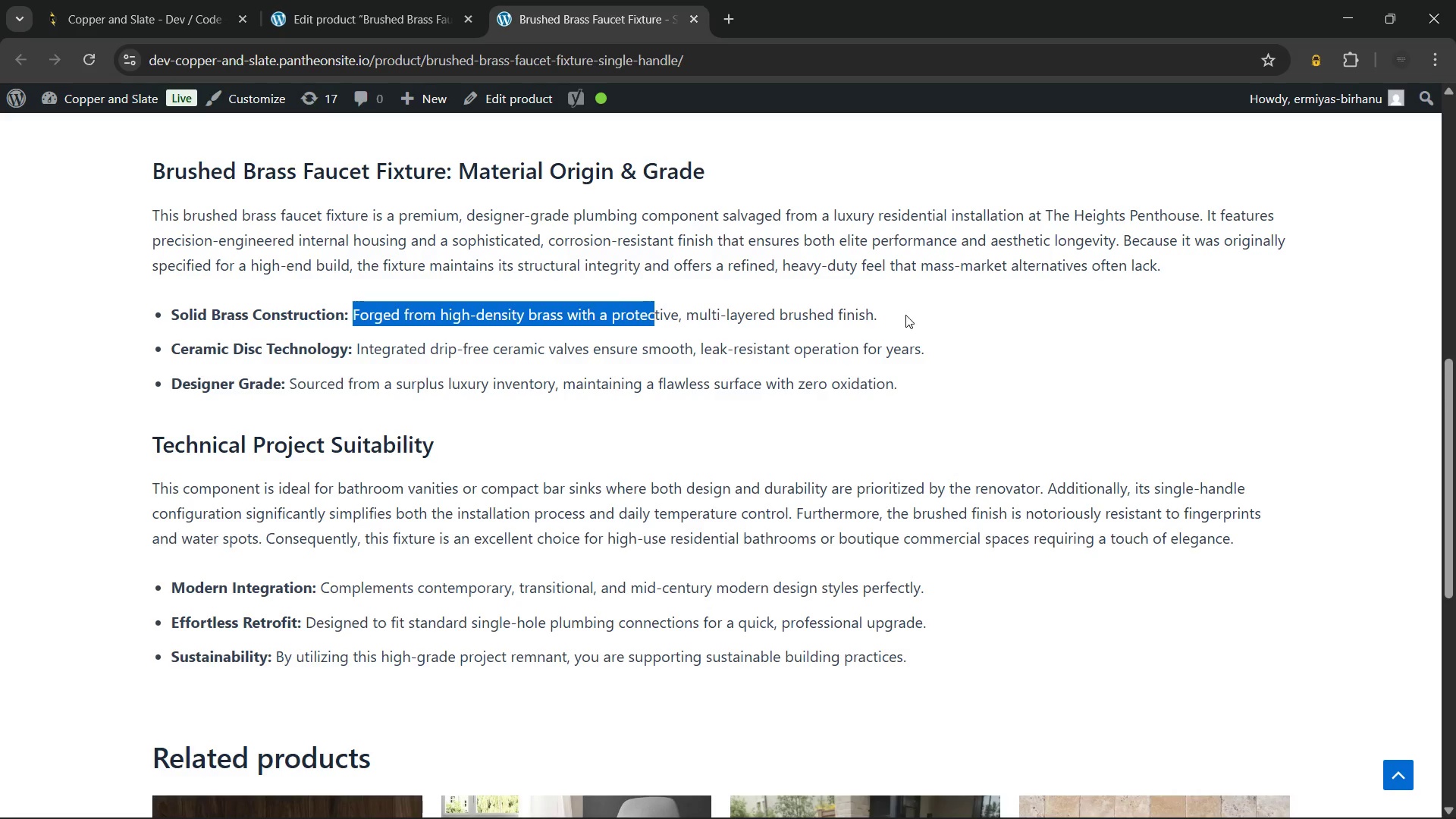 
left_click_drag(start_coordinate=[907, 315], to_coordinate=[670, 321])
 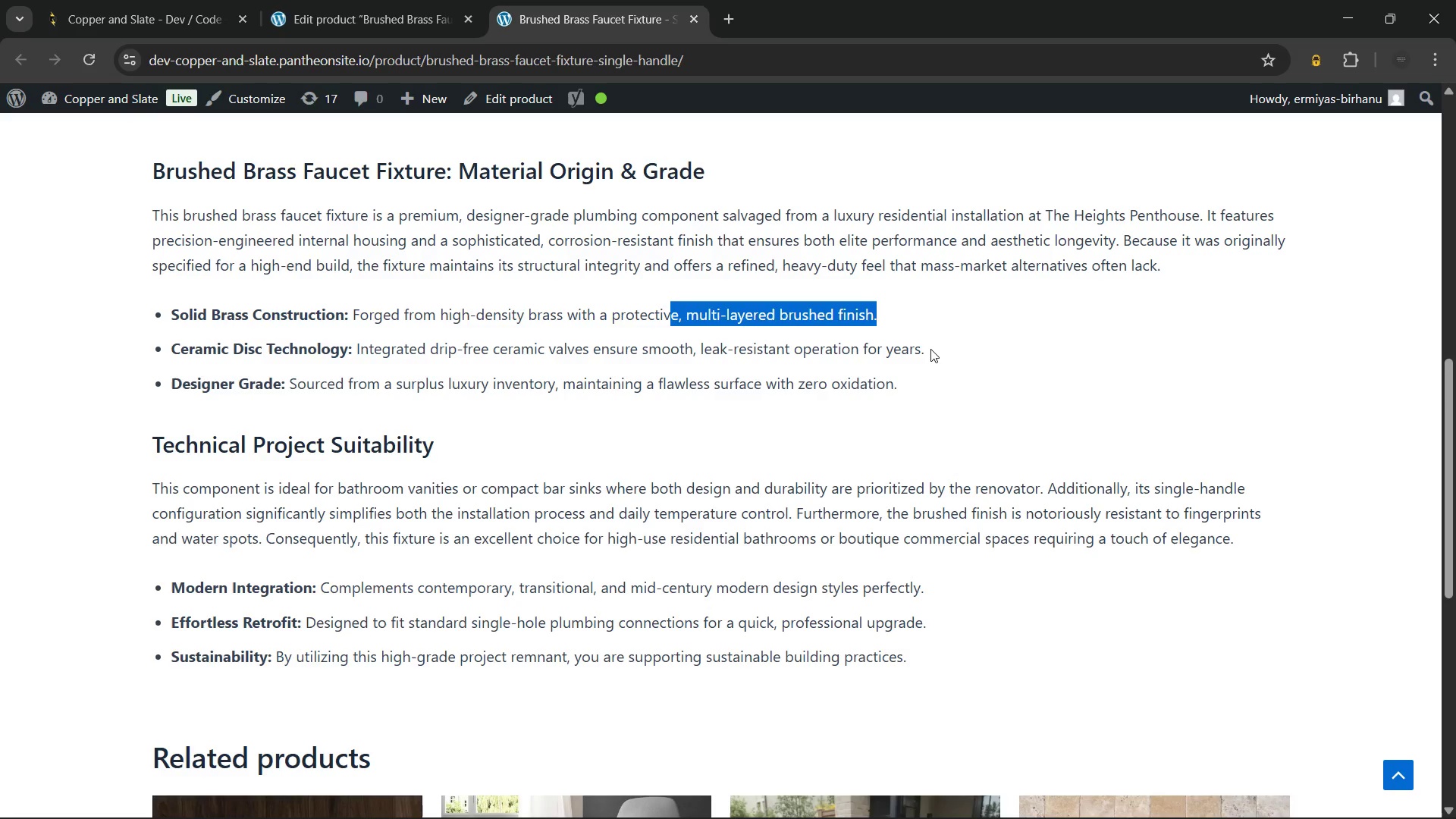 
left_click_drag(start_coordinate=[930, 349], to_coordinate=[442, 366])
 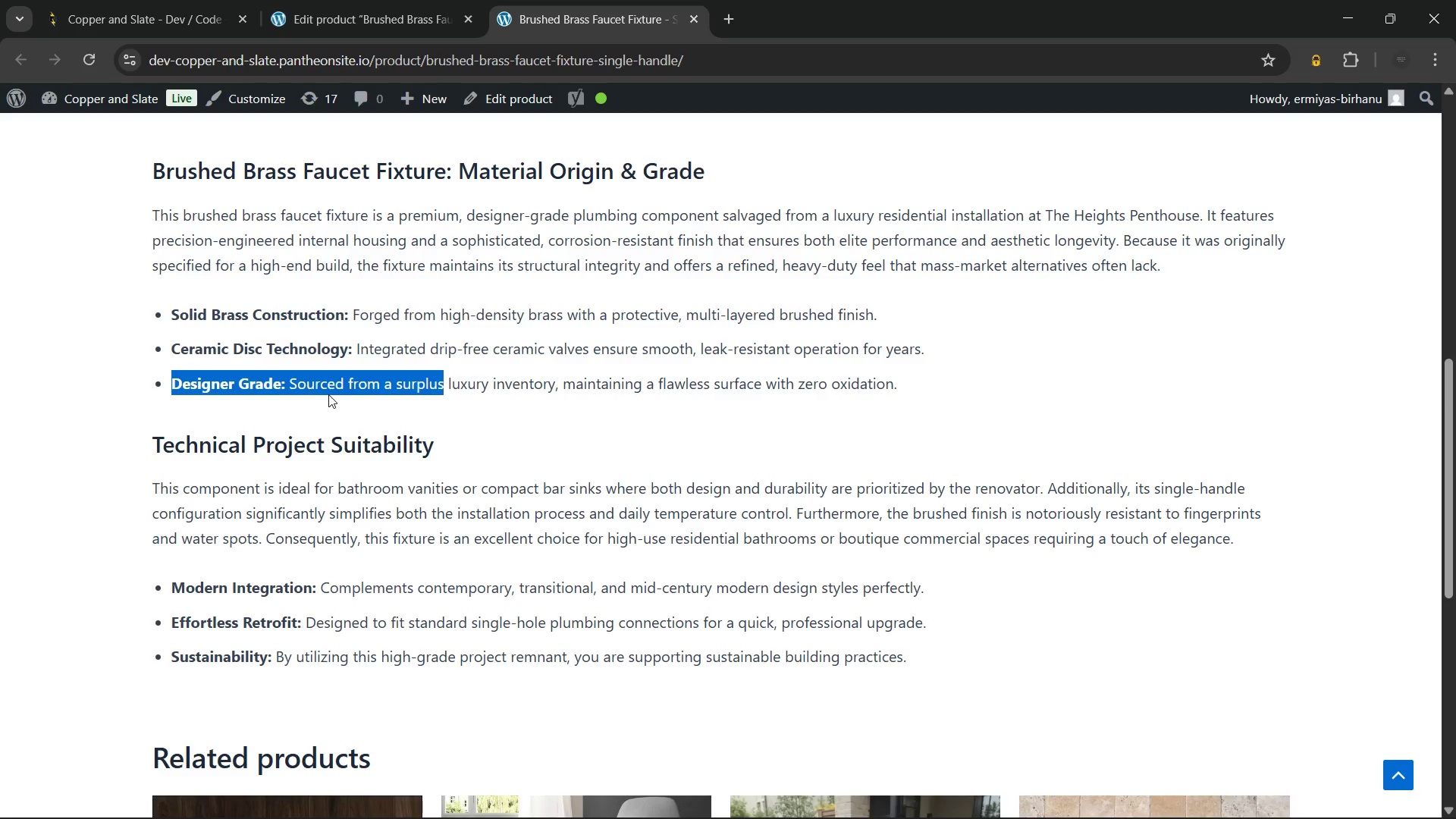 
left_click([328, 394])
 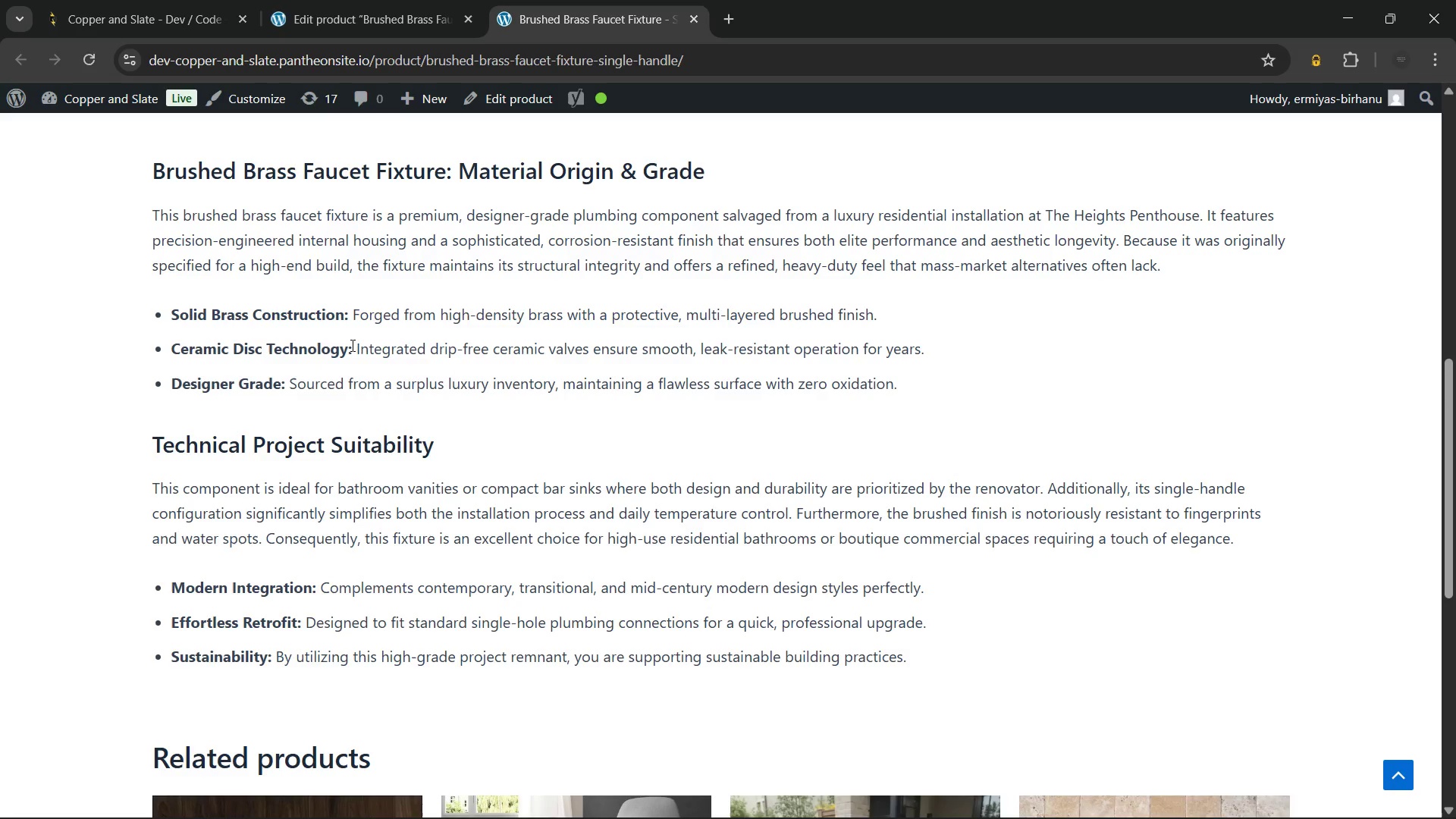 
left_click_drag(start_coordinate=[353, 345], to_coordinate=[614, 353])
 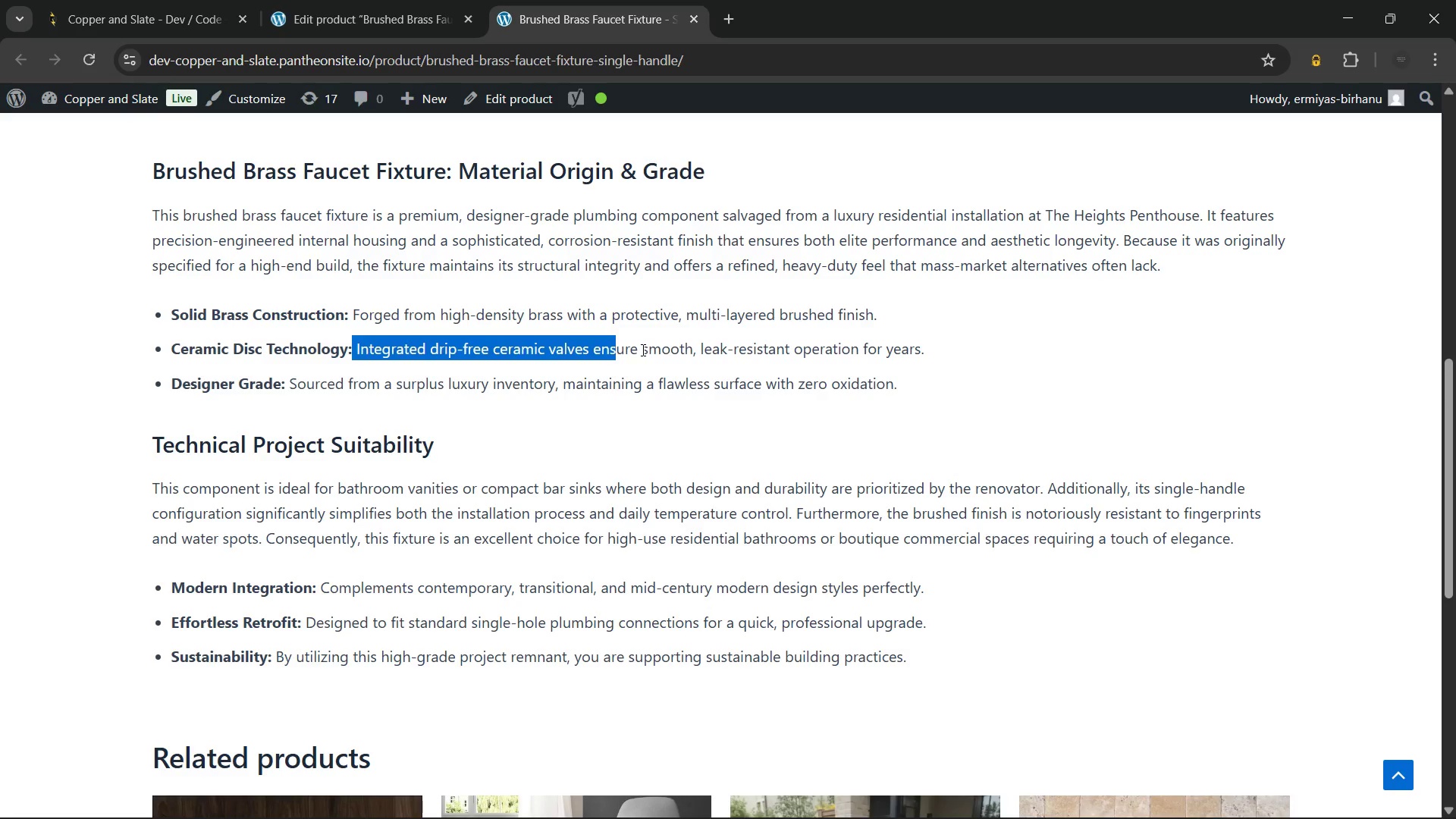 
left_click_drag(start_coordinate=[642, 350], to_coordinate=[977, 375])
 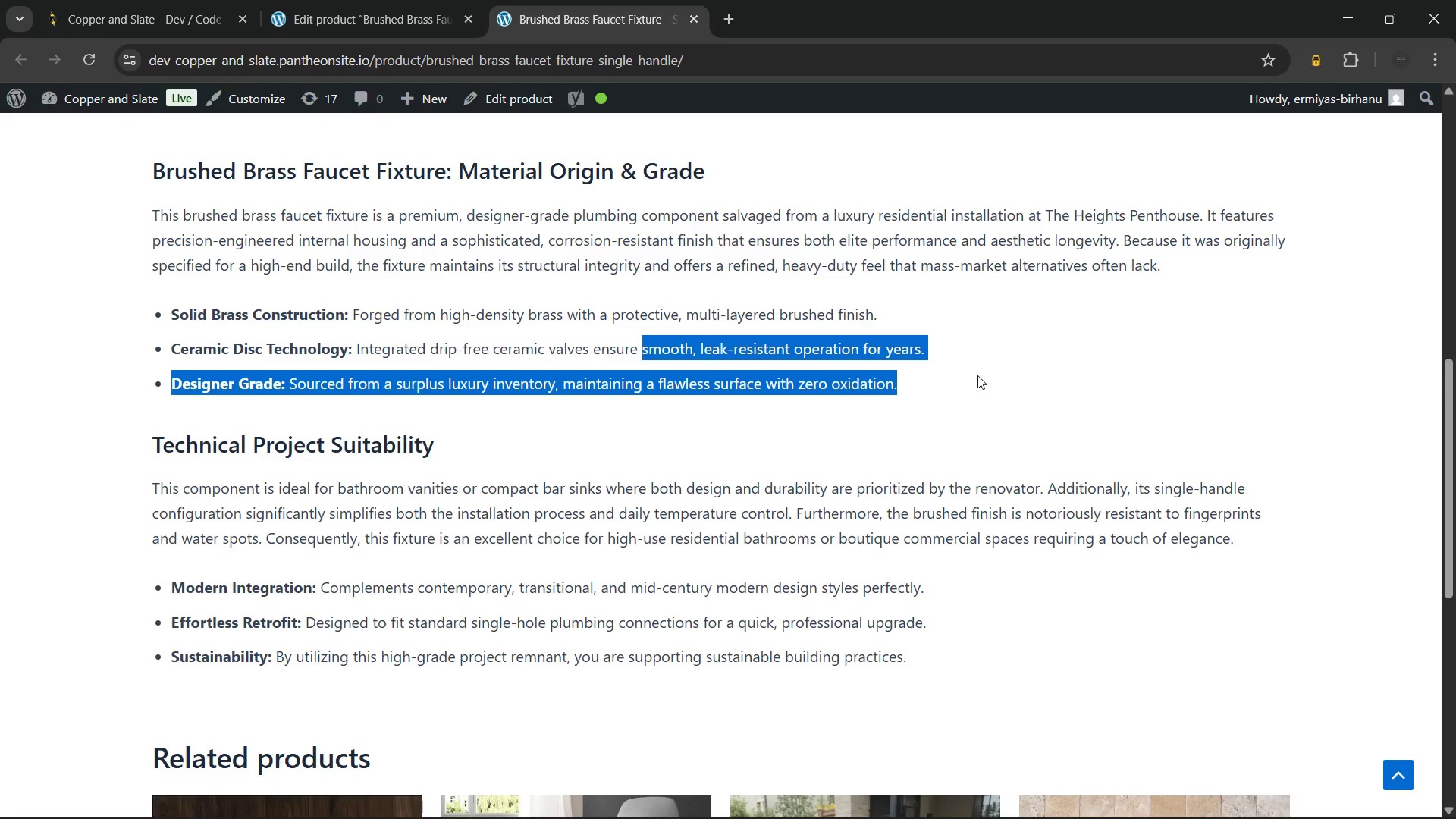 
left_click([977, 375])
 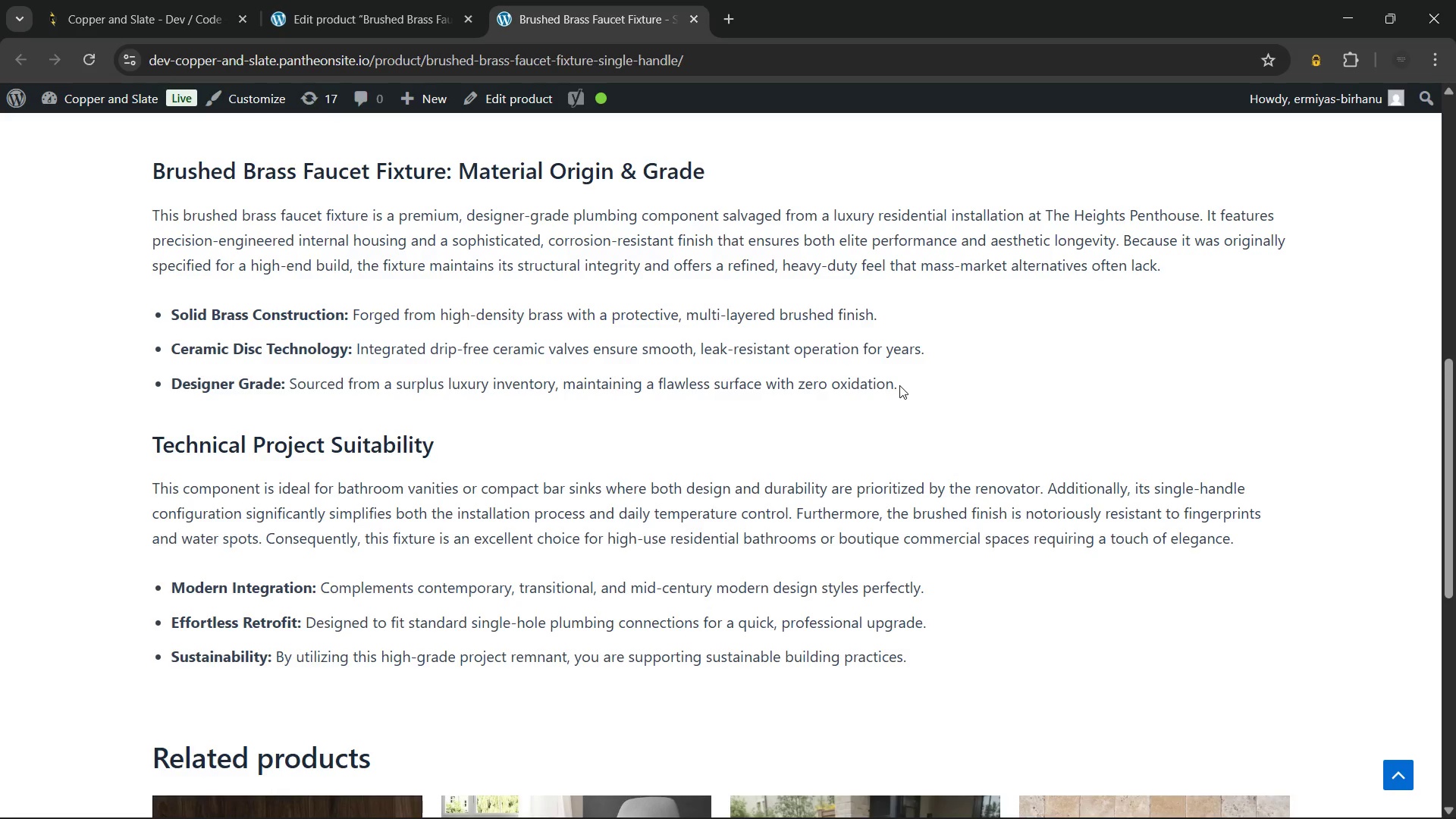 
left_click_drag(start_coordinate=[899, 385], to_coordinate=[244, 348])
 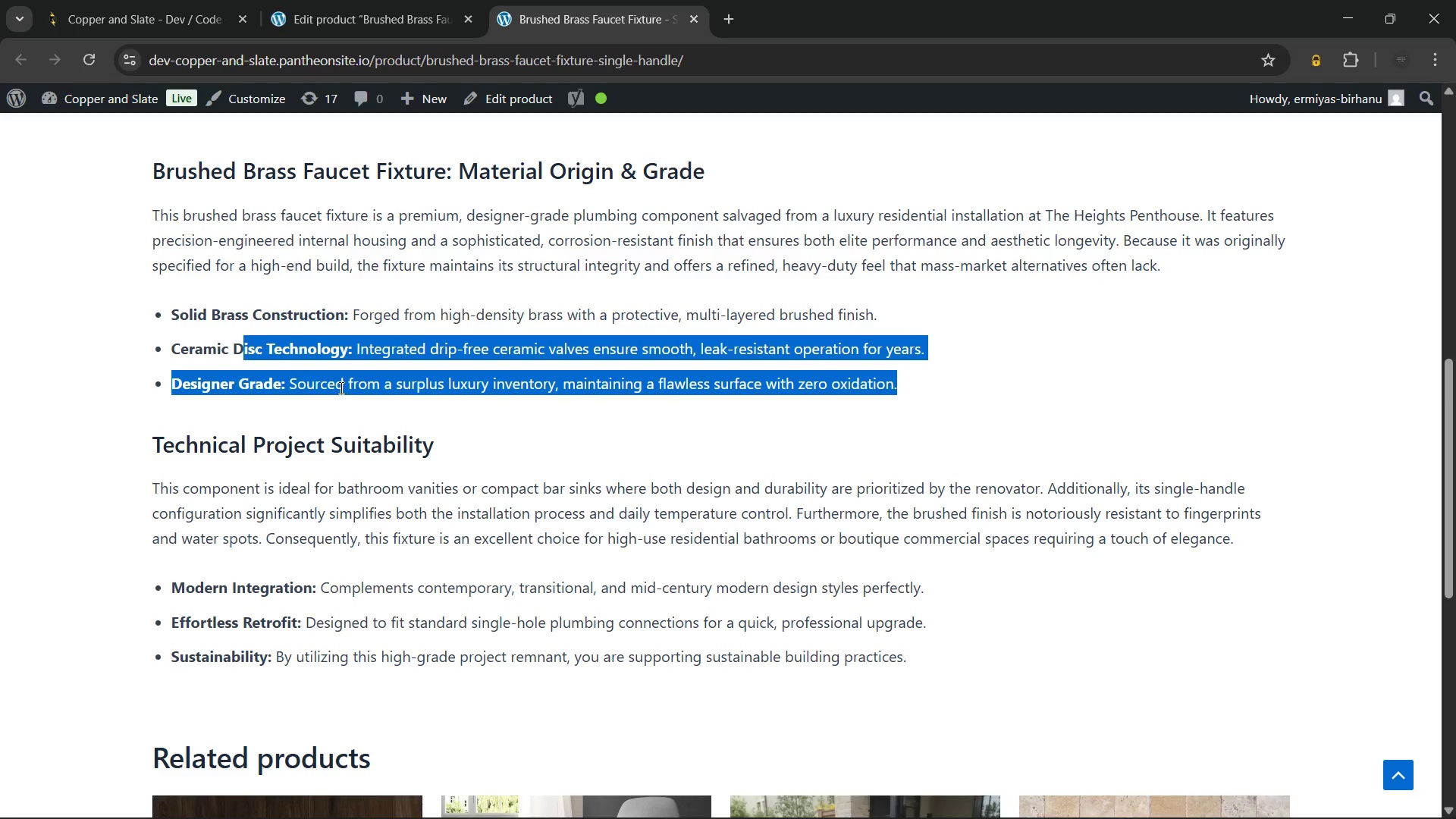 
left_click([340, 388])
 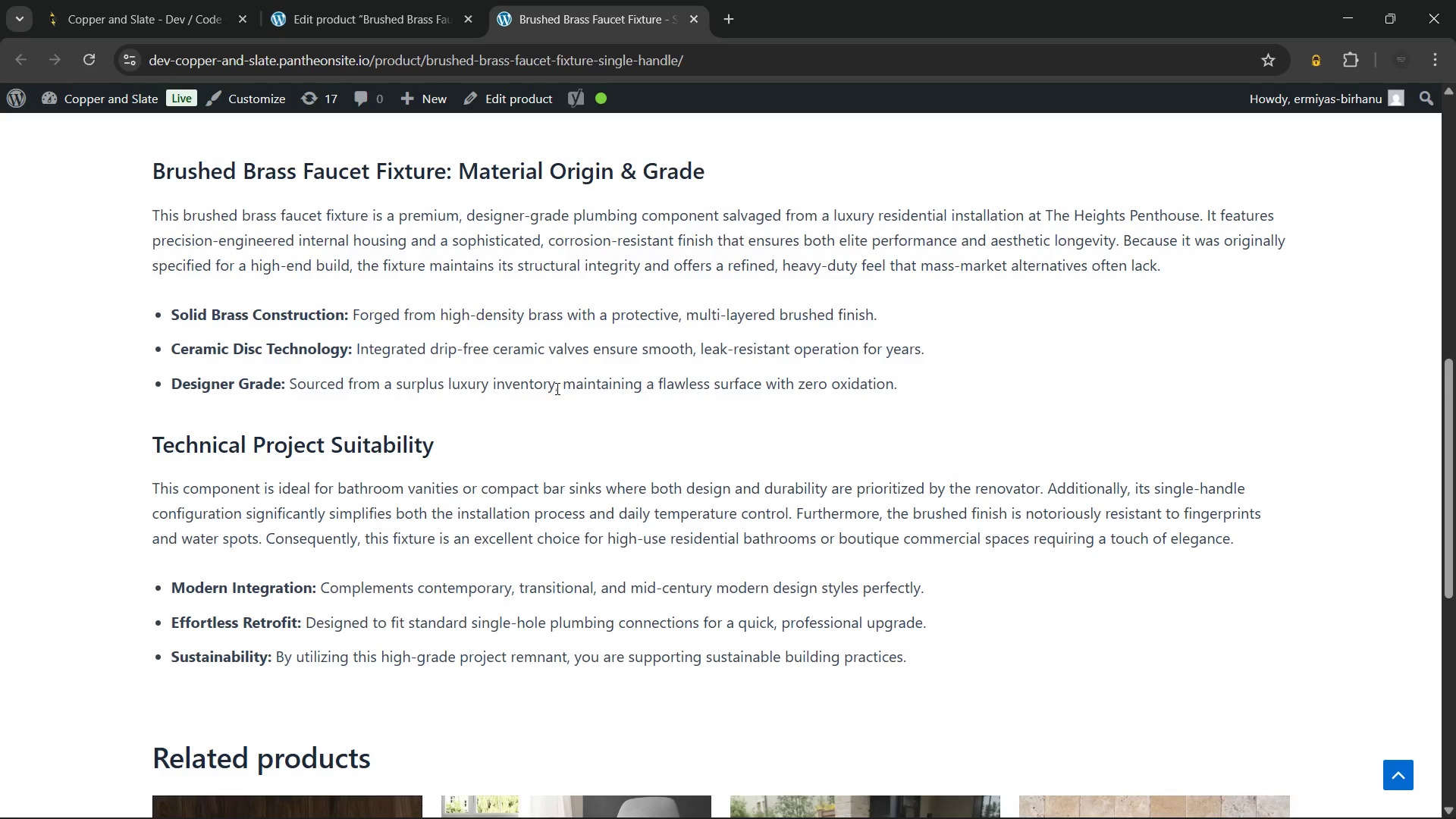 
left_click_drag(start_coordinate=[564, 386], to_coordinate=[899, 388])
 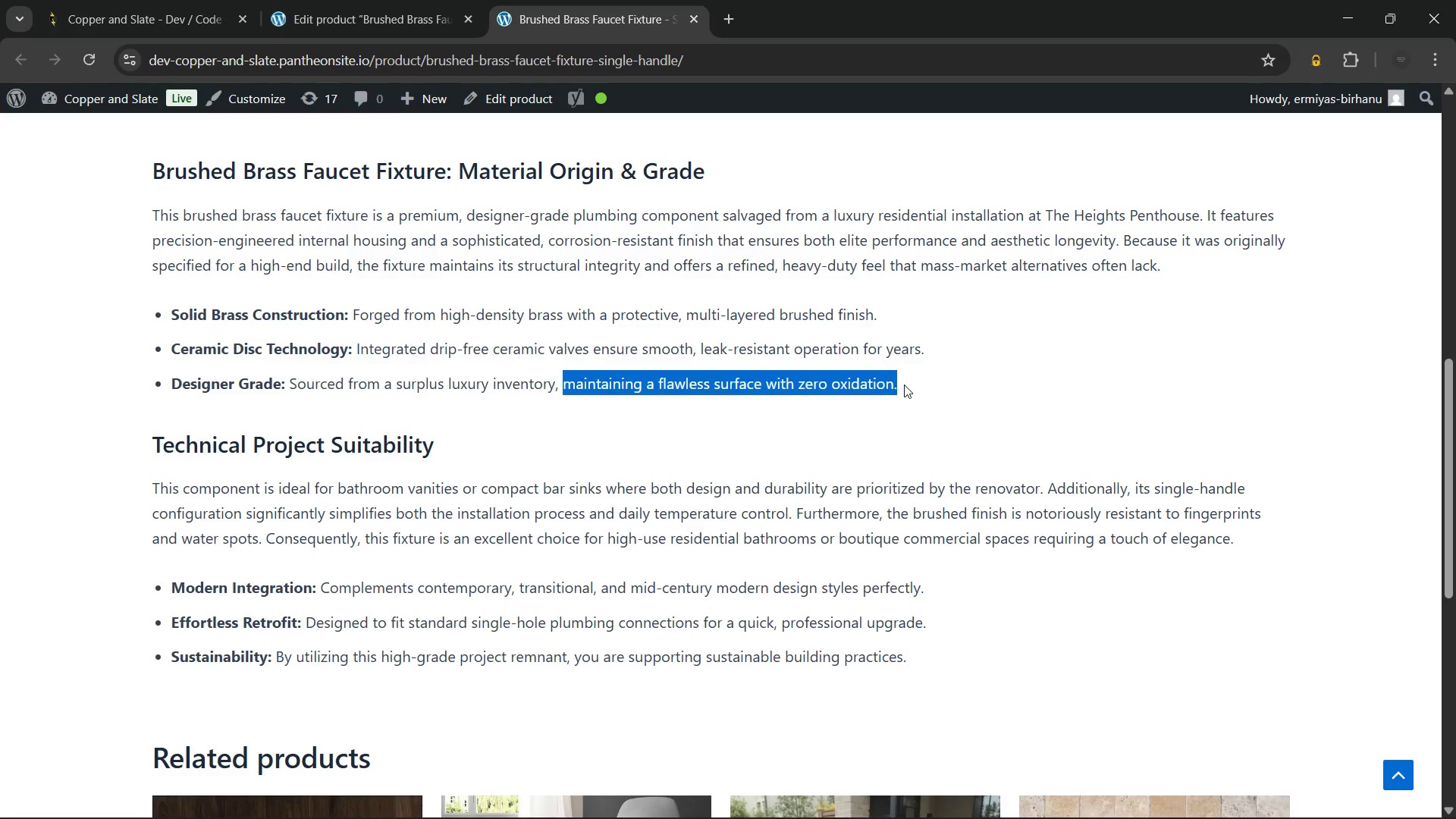 
left_click([904, 384])
 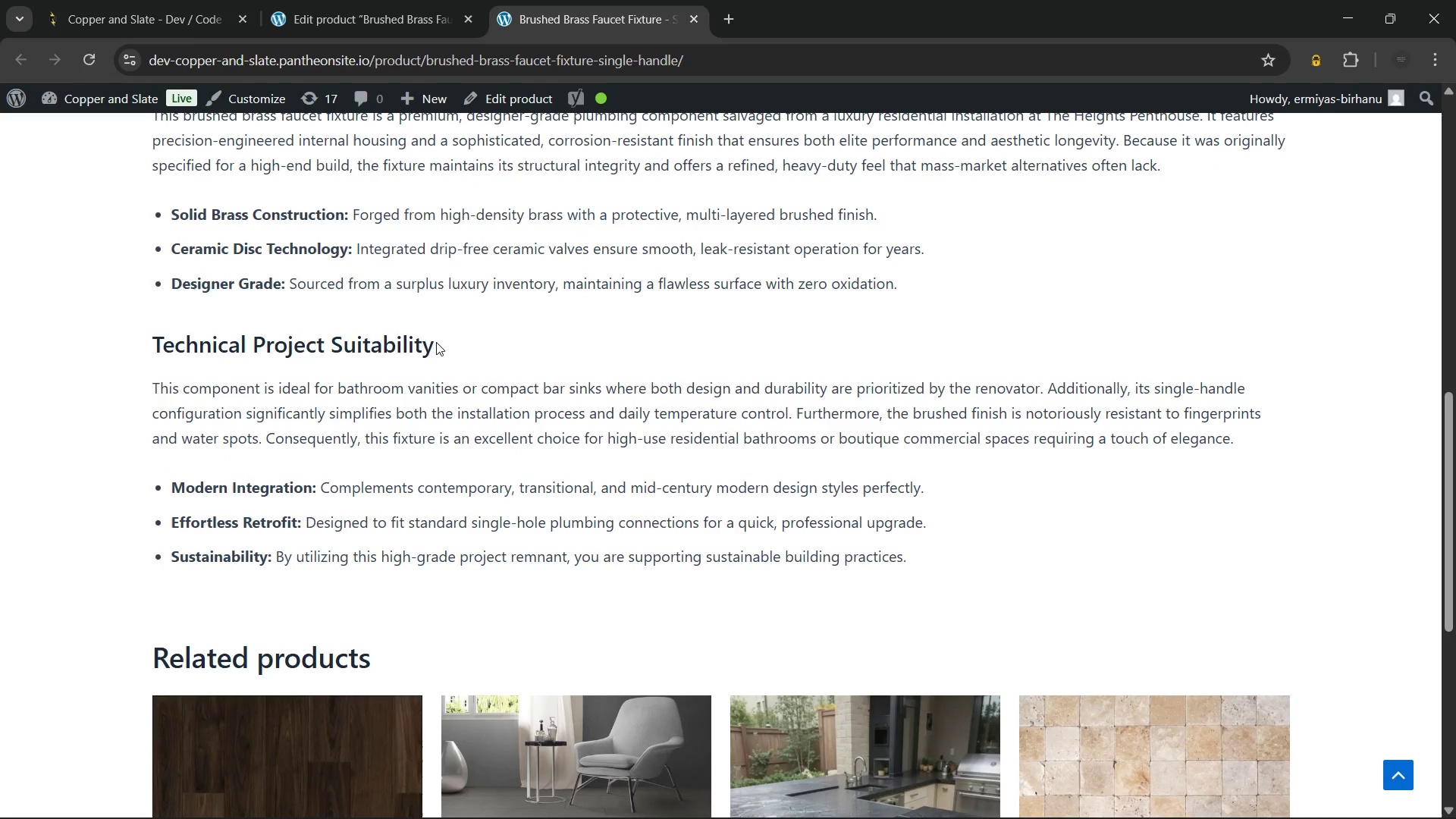 
left_click_drag(start_coordinate=[445, 339], to_coordinate=[149, 336])
 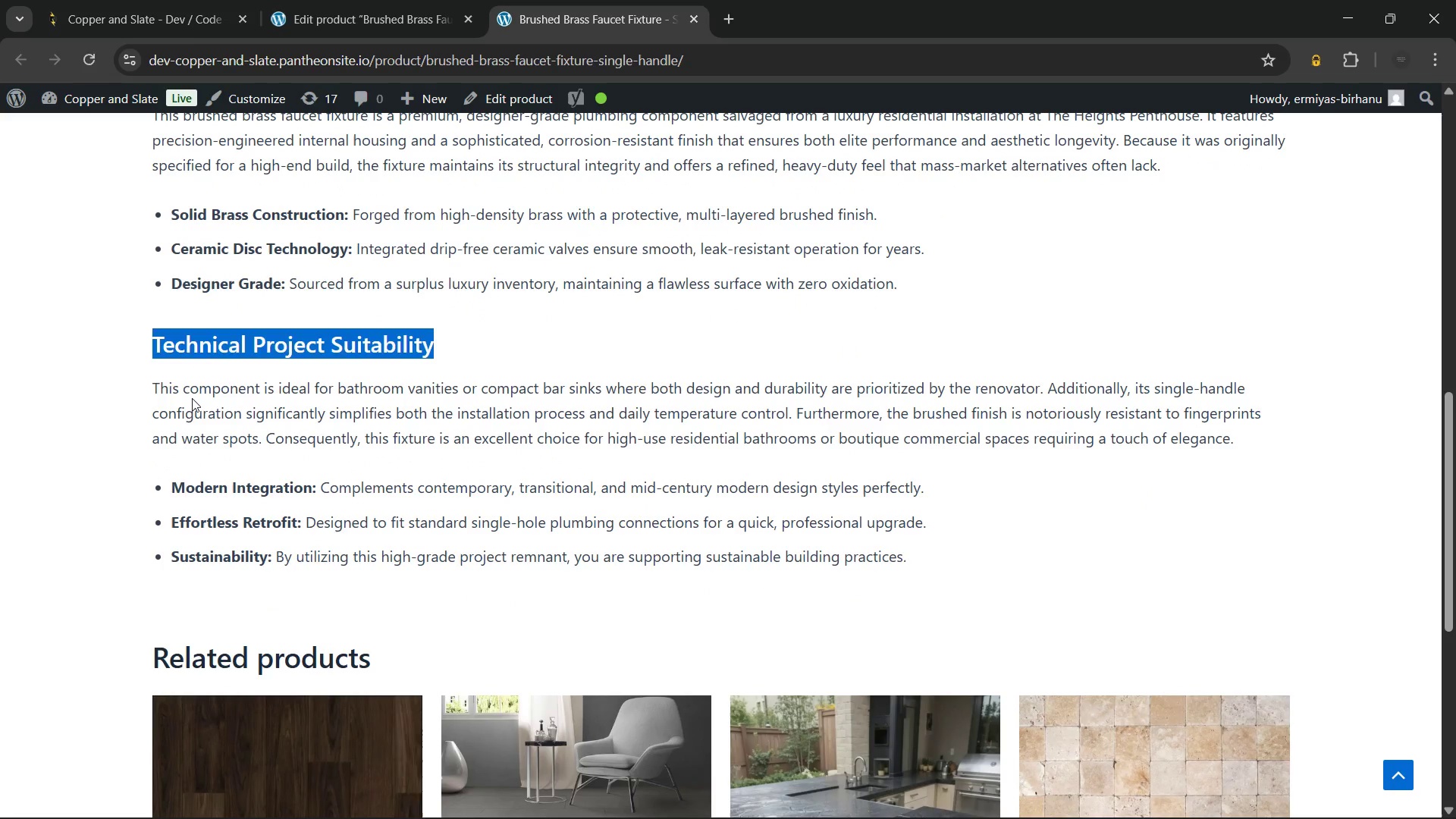 
left_click_drag(start_coordinate=[192, 398], to_coordinate=[573, 375])
 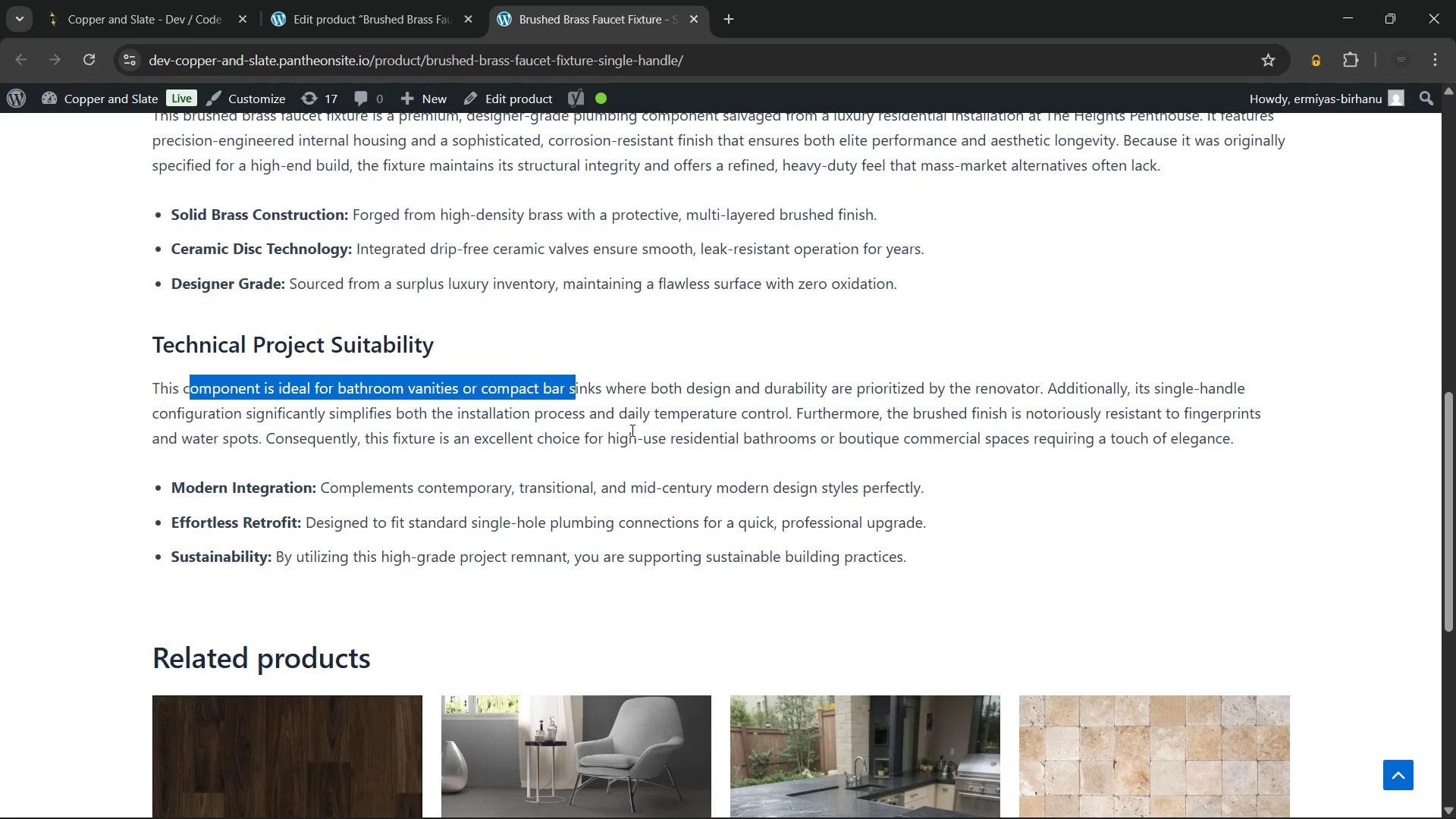 
left_click([631, 430])
 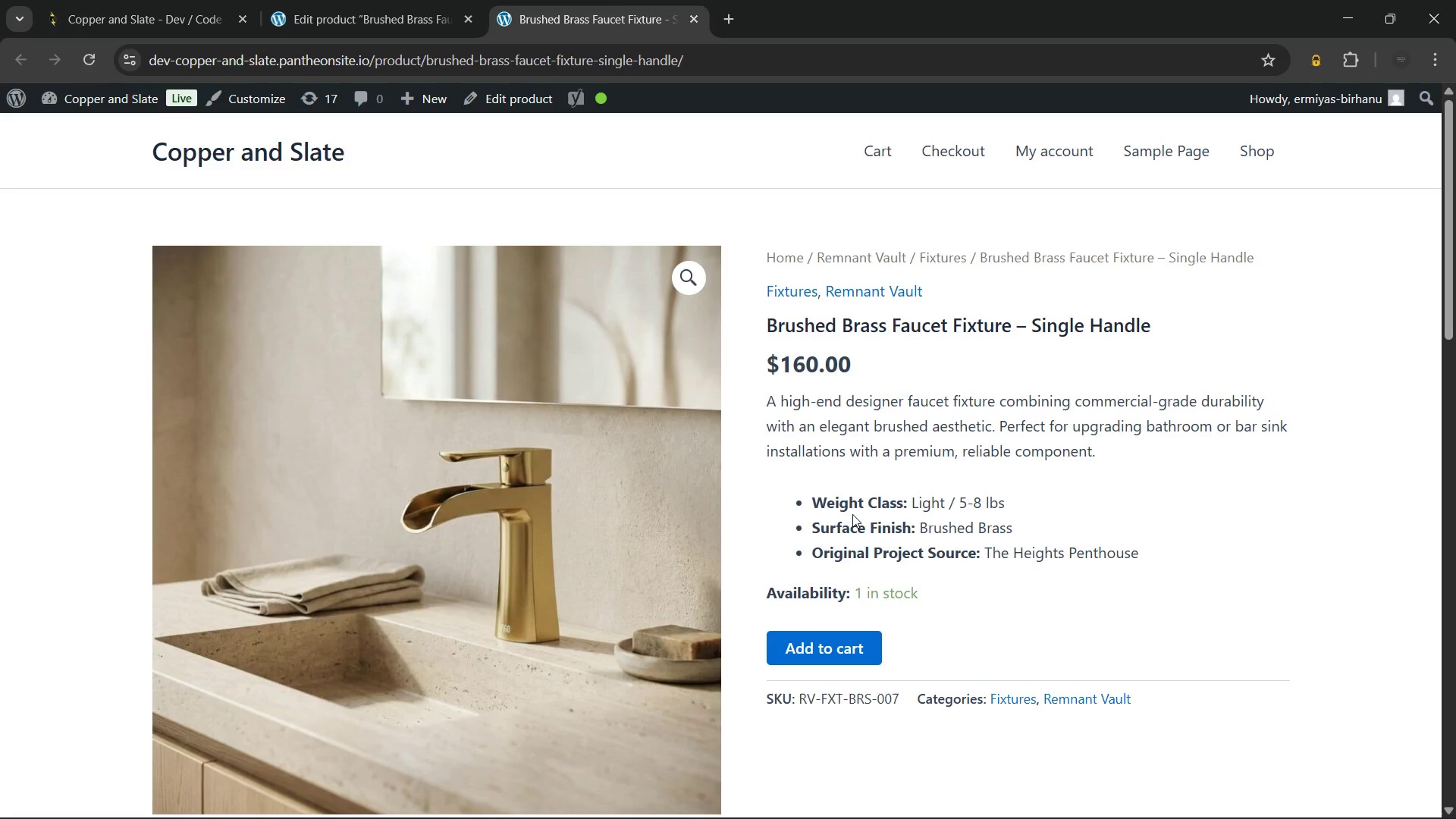 
wait(5.2)
 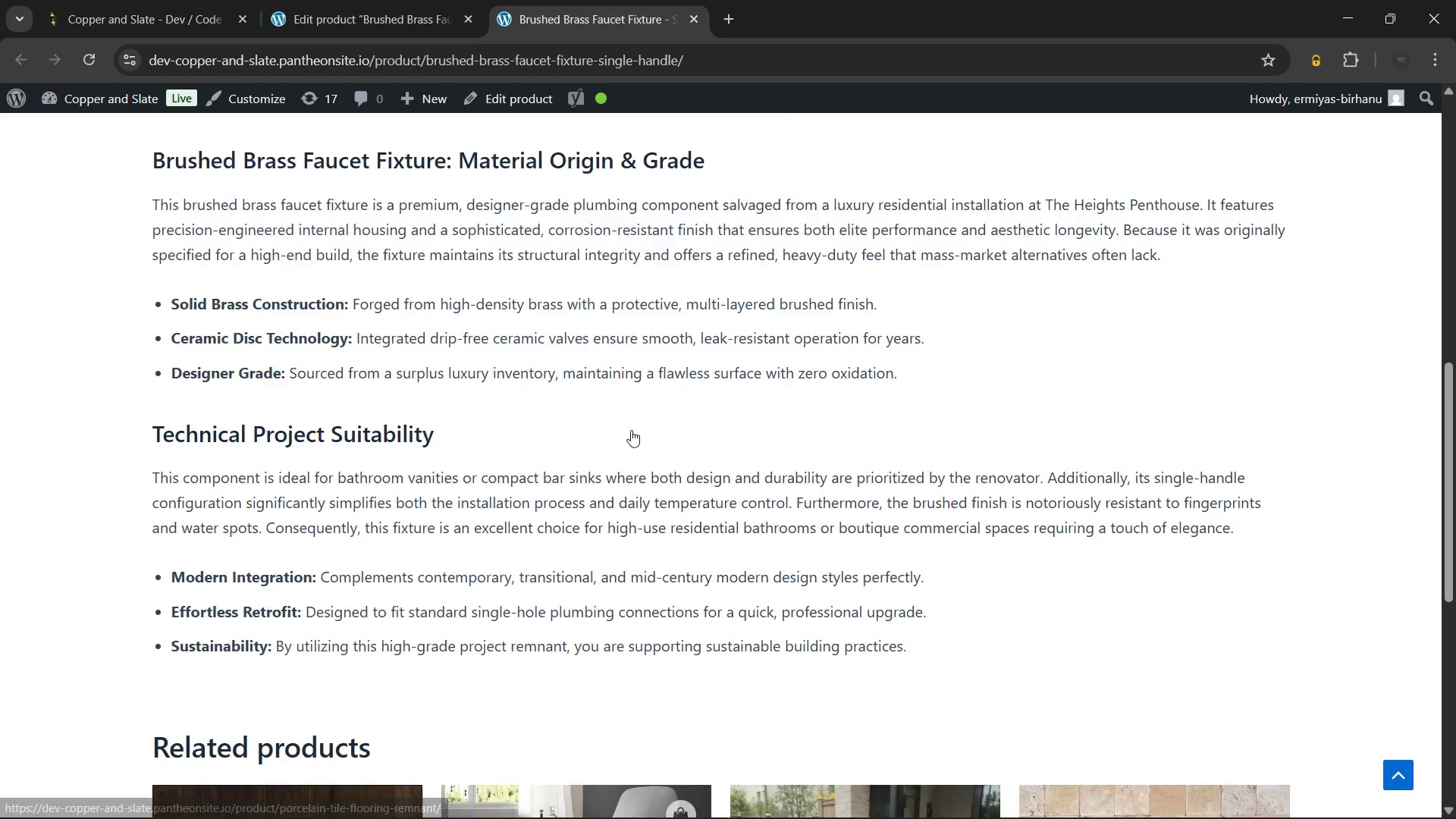 
left_click([692, 21])
 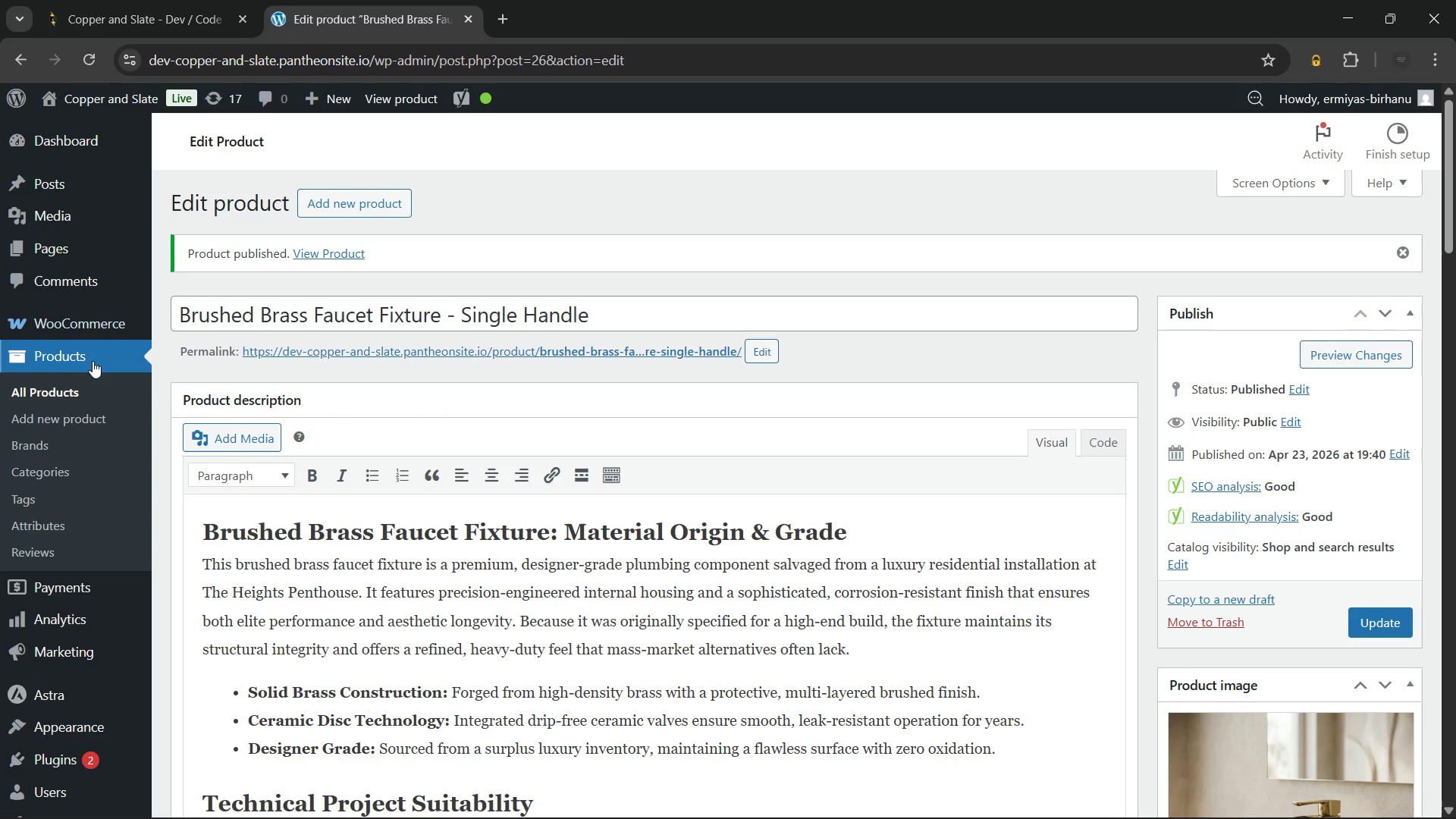 
left_click([61, 388])
 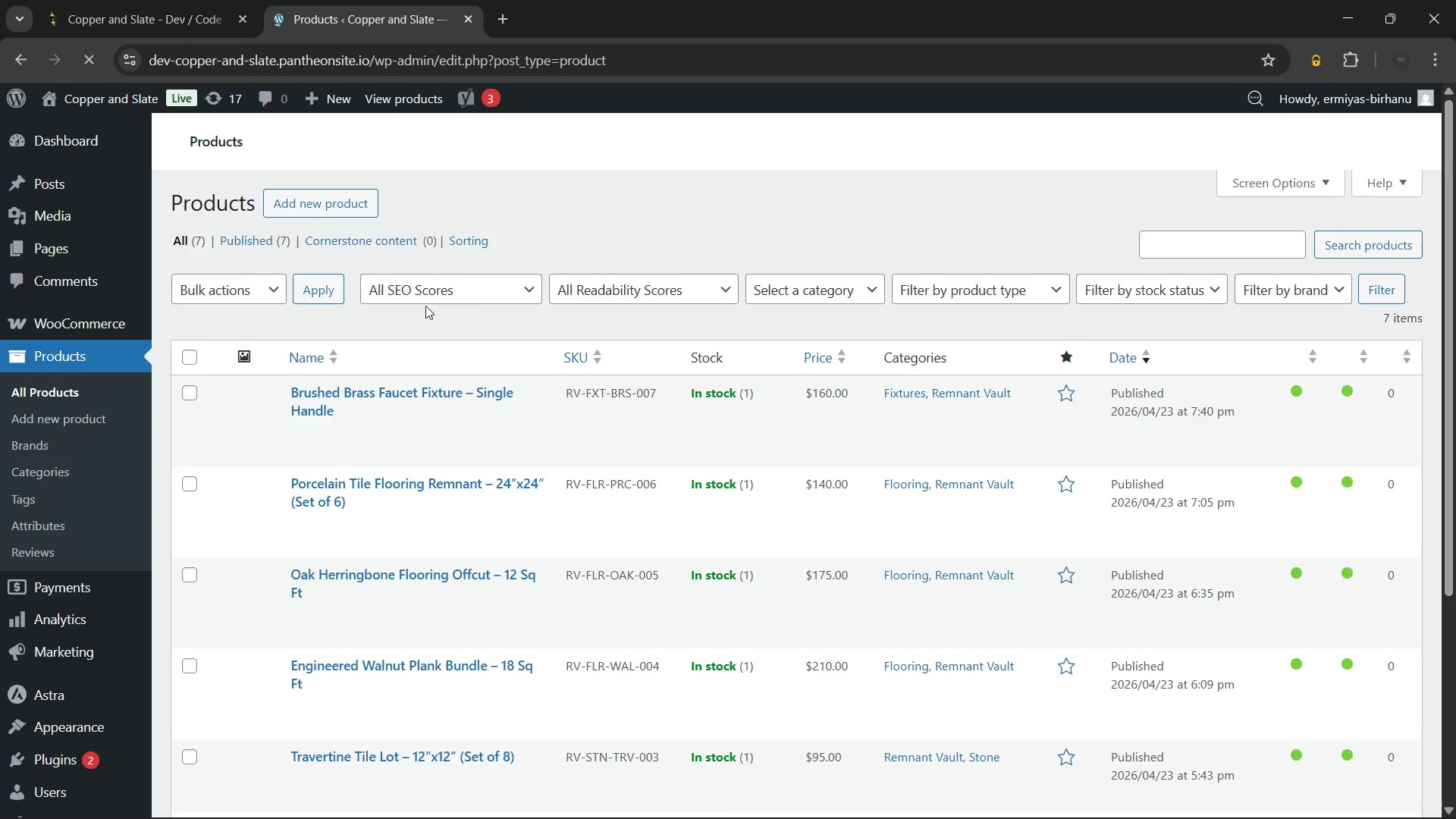 
wait(7.68)
 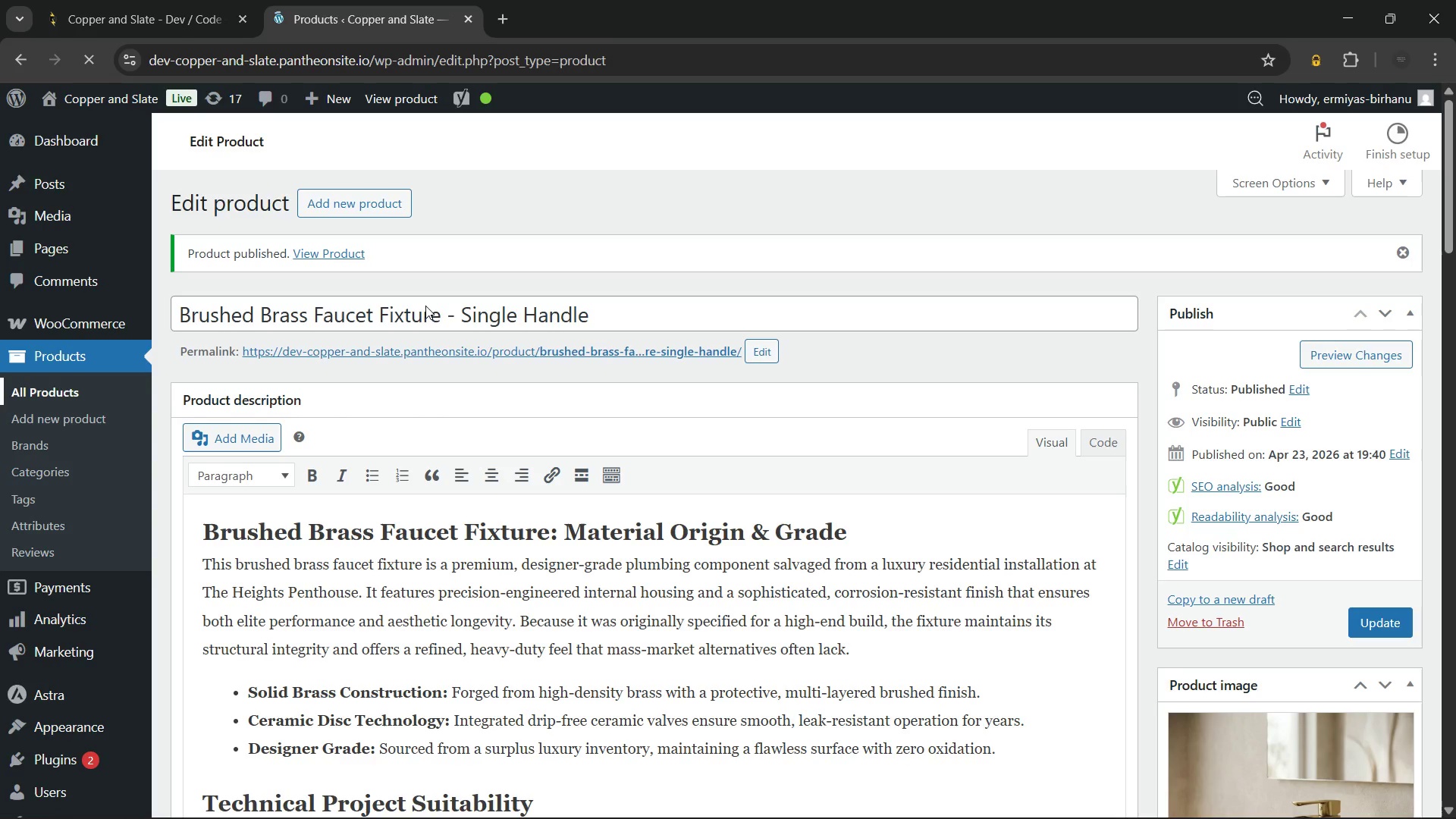 
mouse_move([510, 366])
 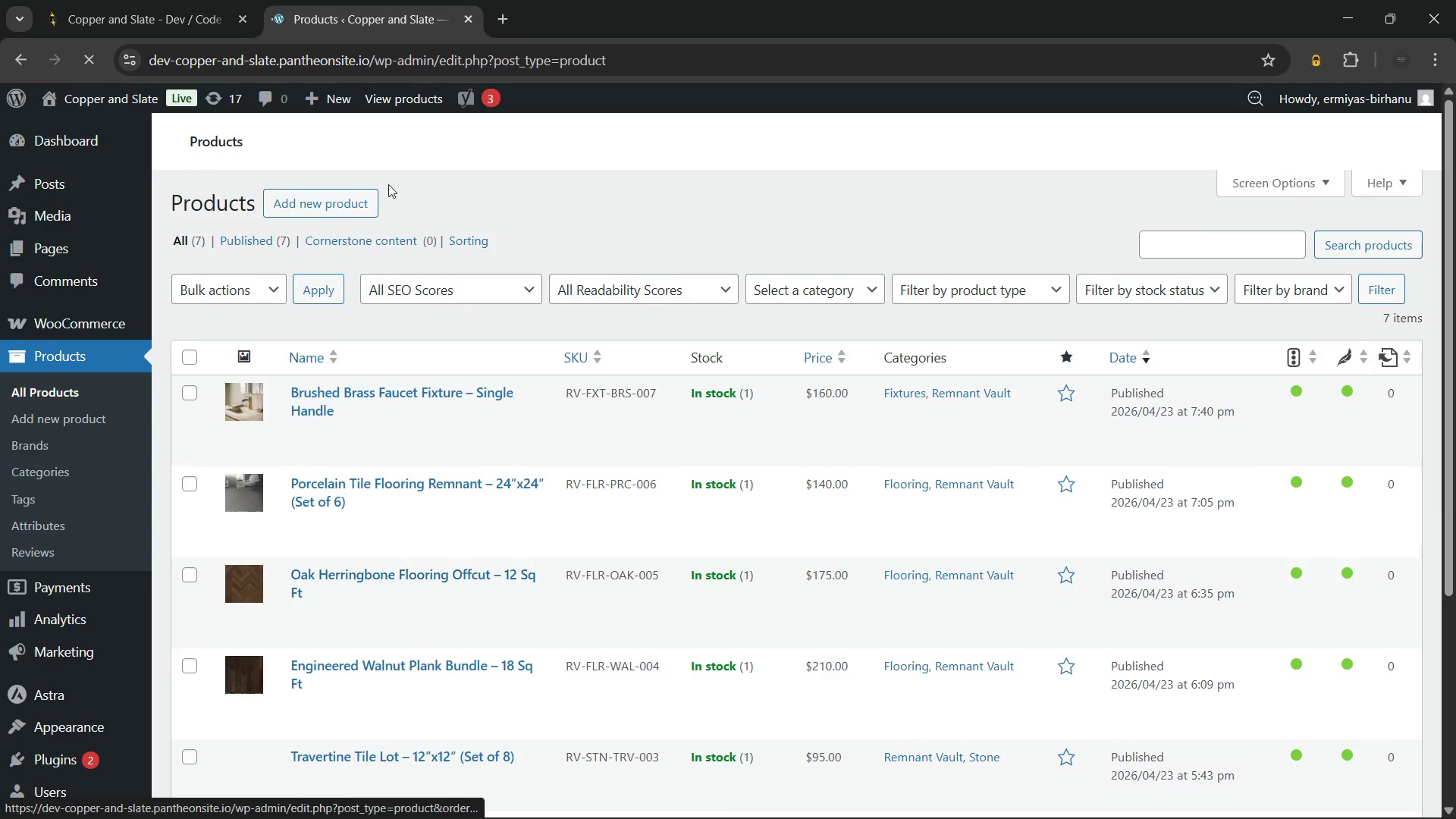 
mouse_move([366, 169])
 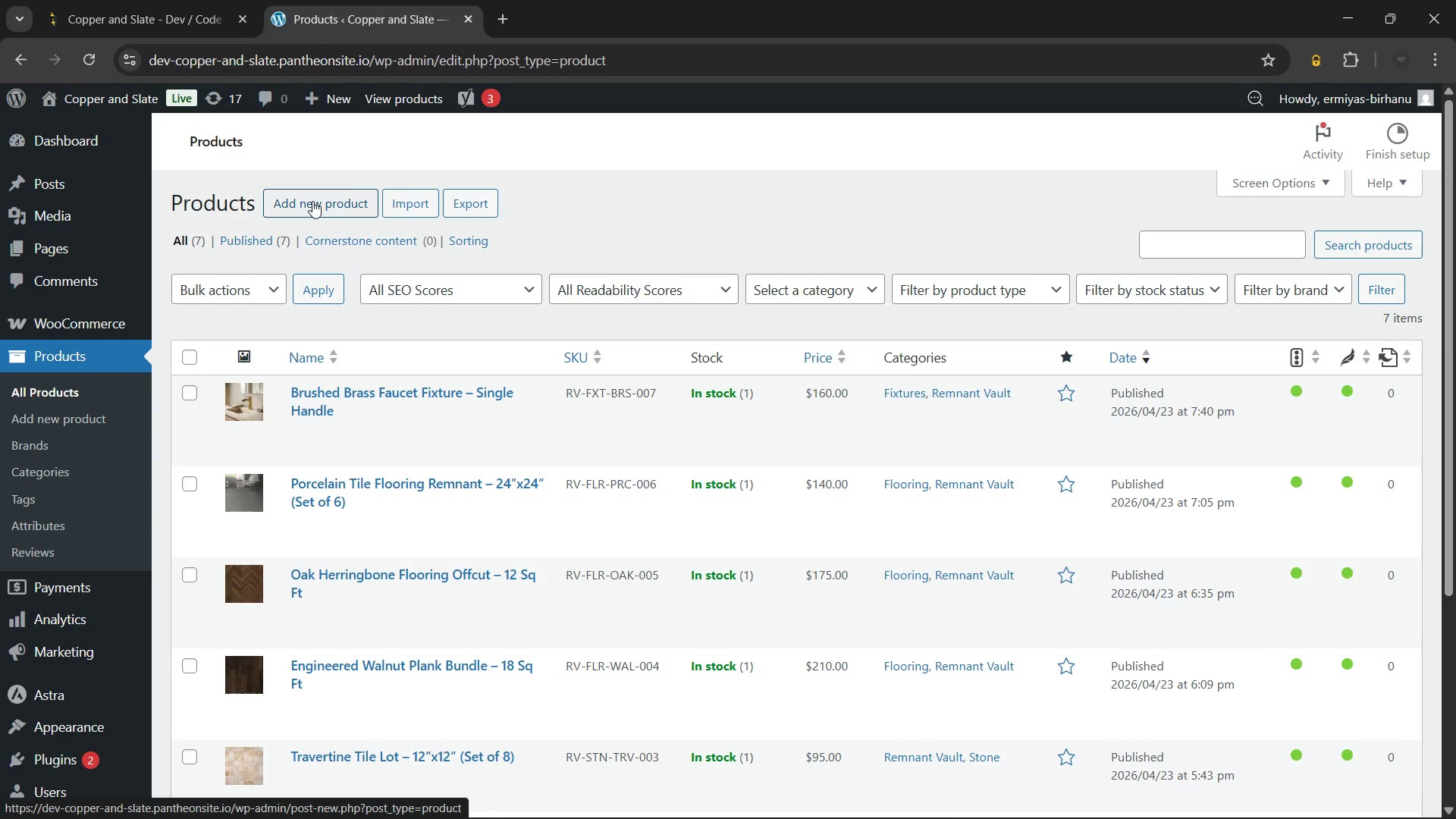 
left_click([312, 201])
 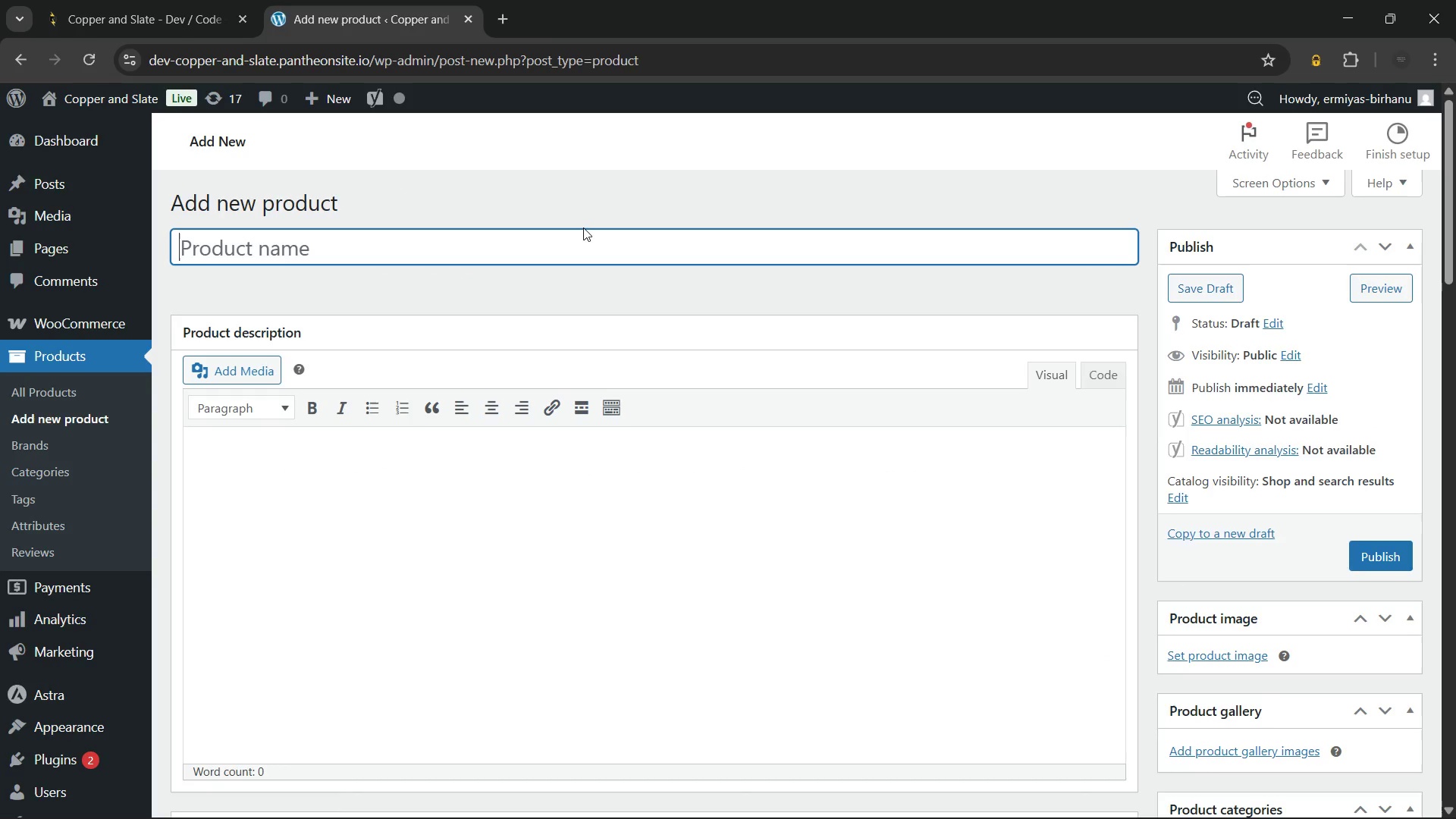 
wait(15.03)
 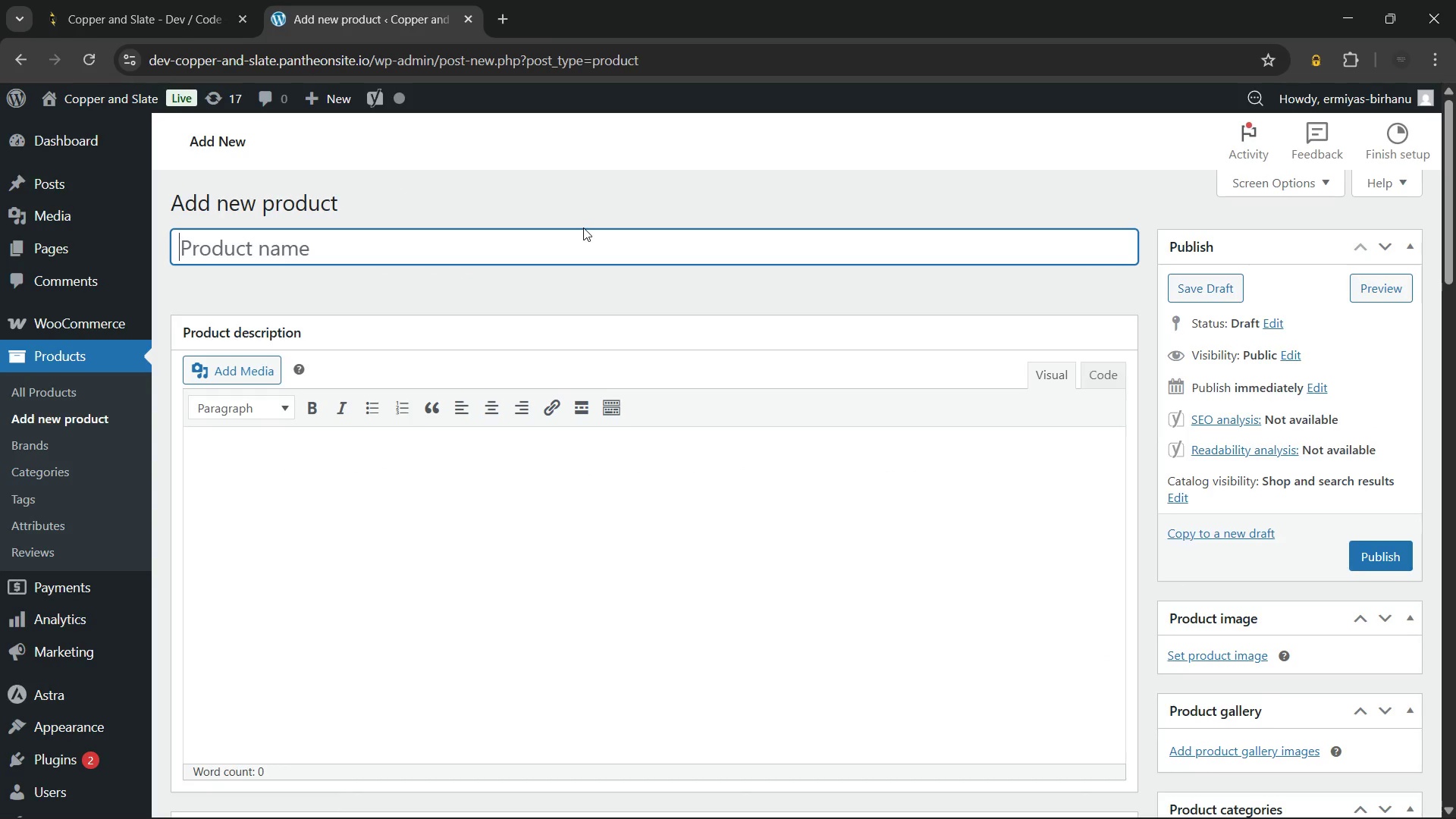 
type(Matte Black Pendant Light Fixture)
 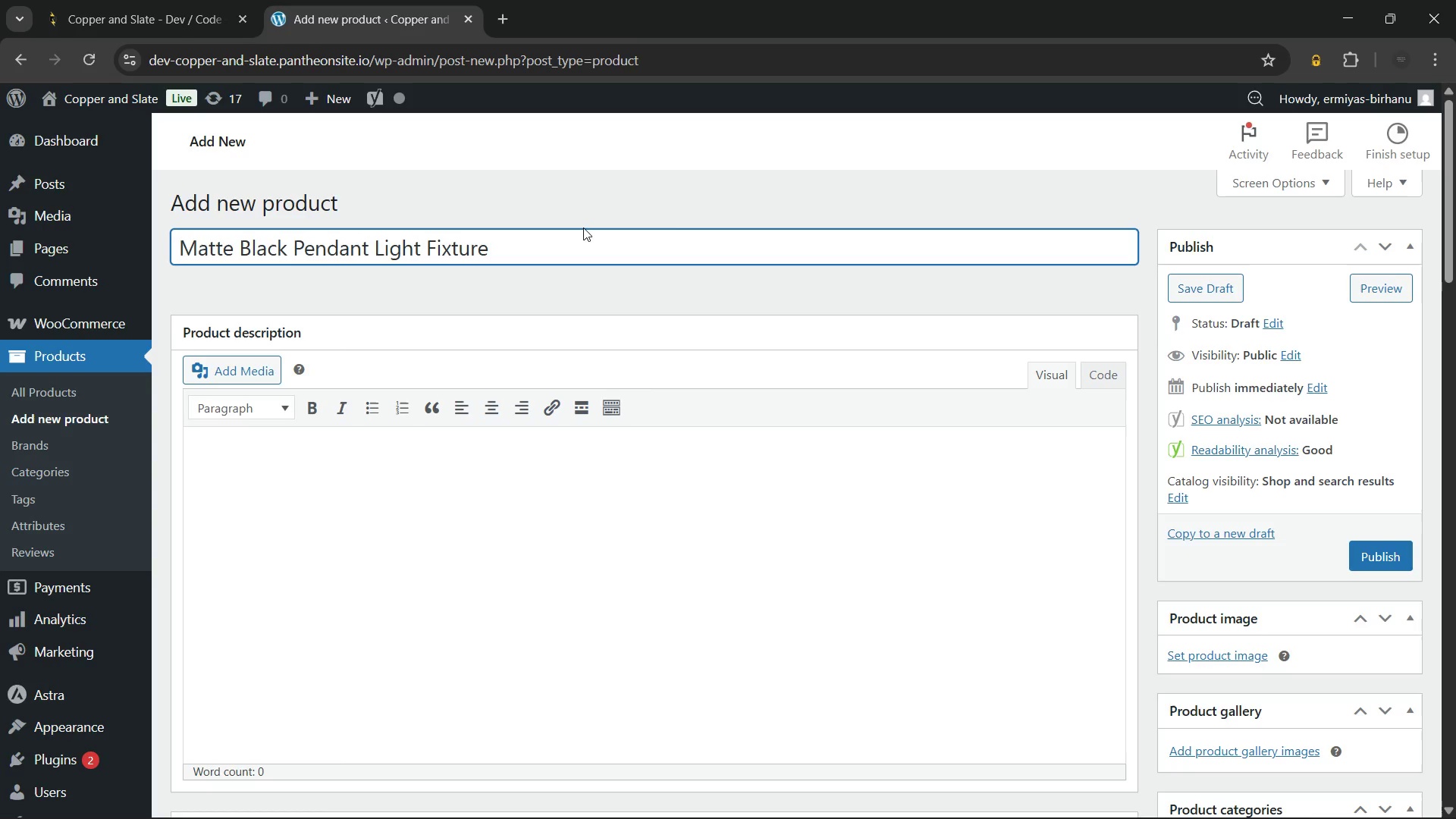 
type( - 12" Dome)
 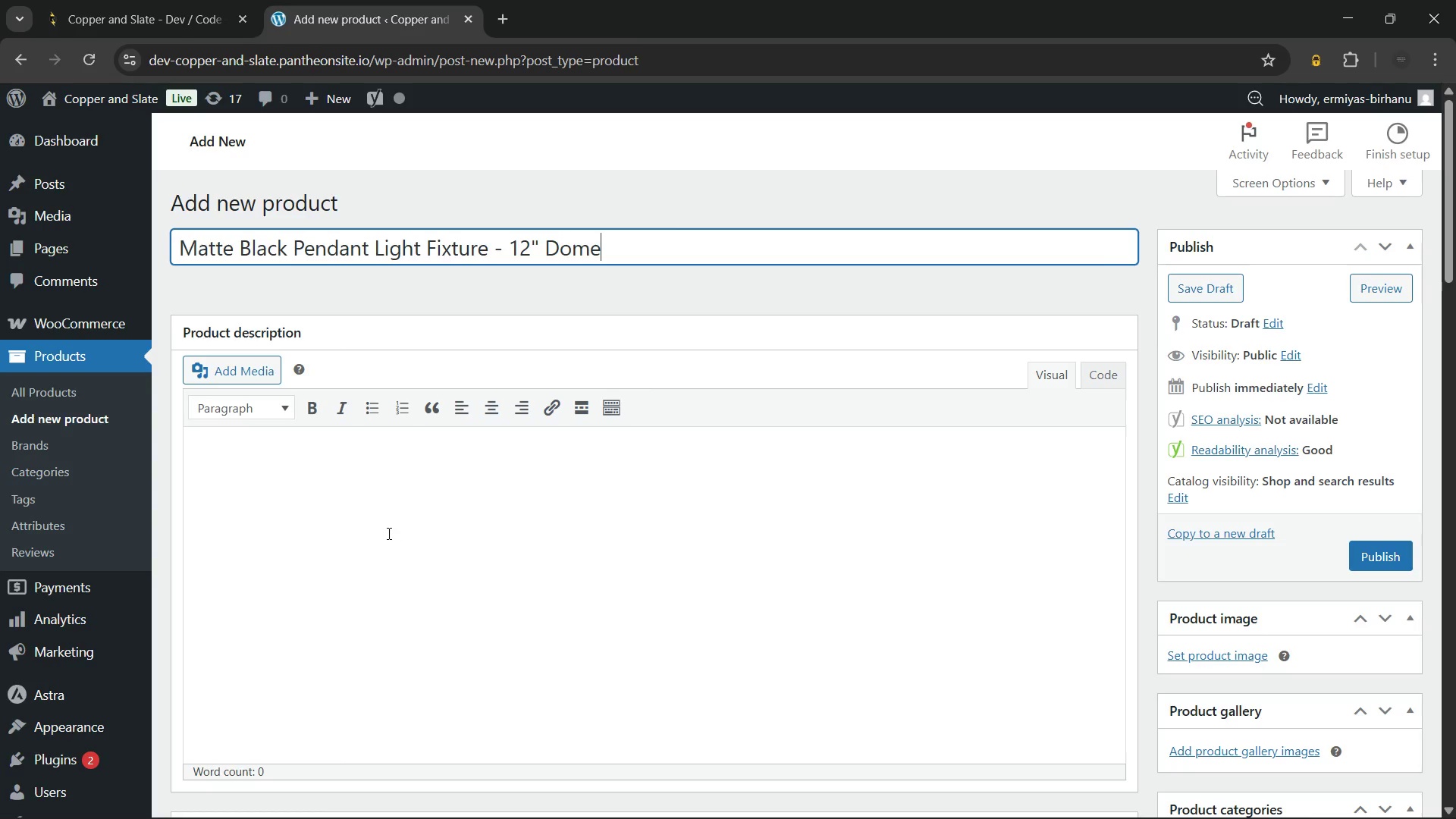 
left_click([380, 516])
 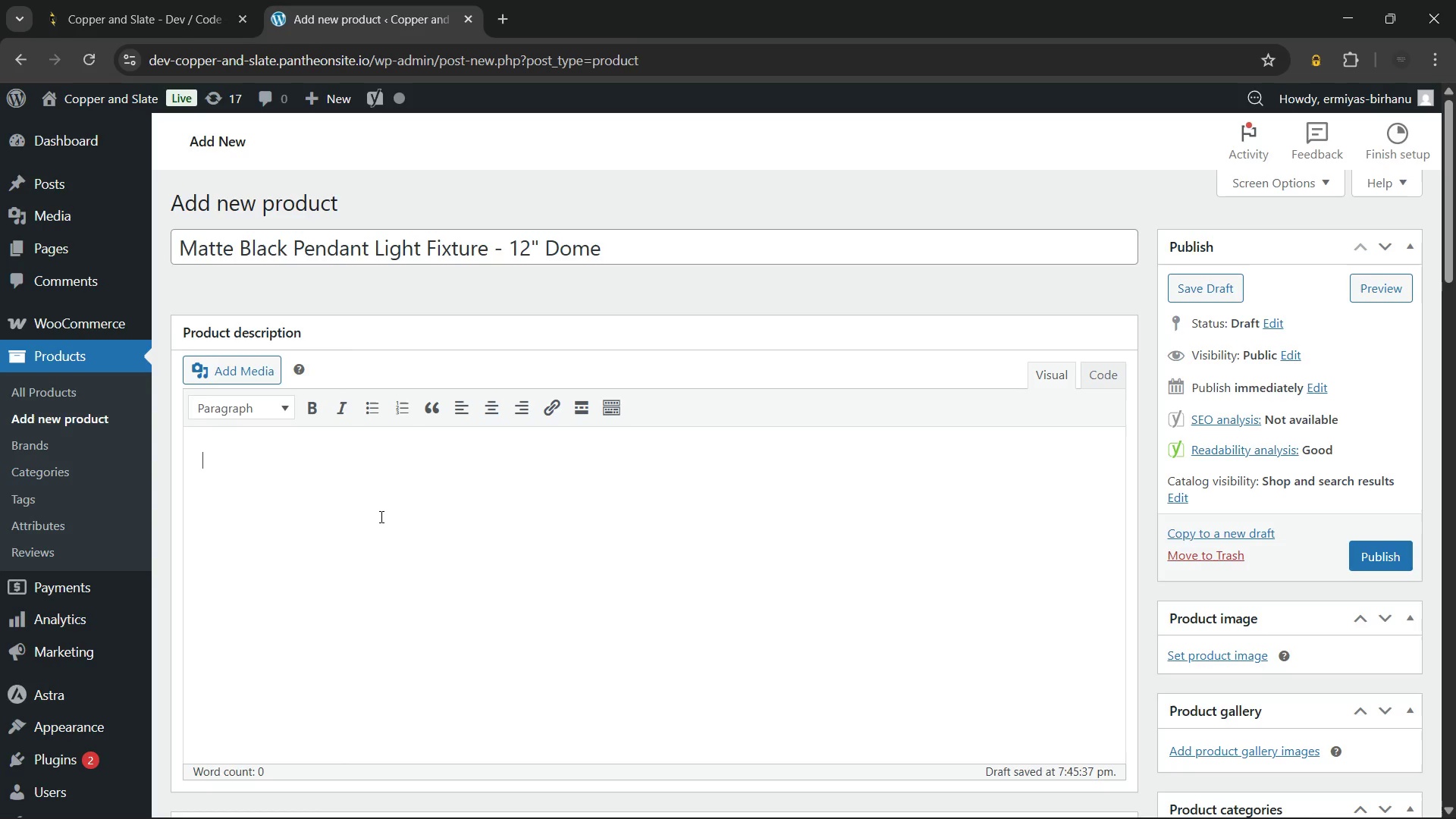 
type(Matte Black)
 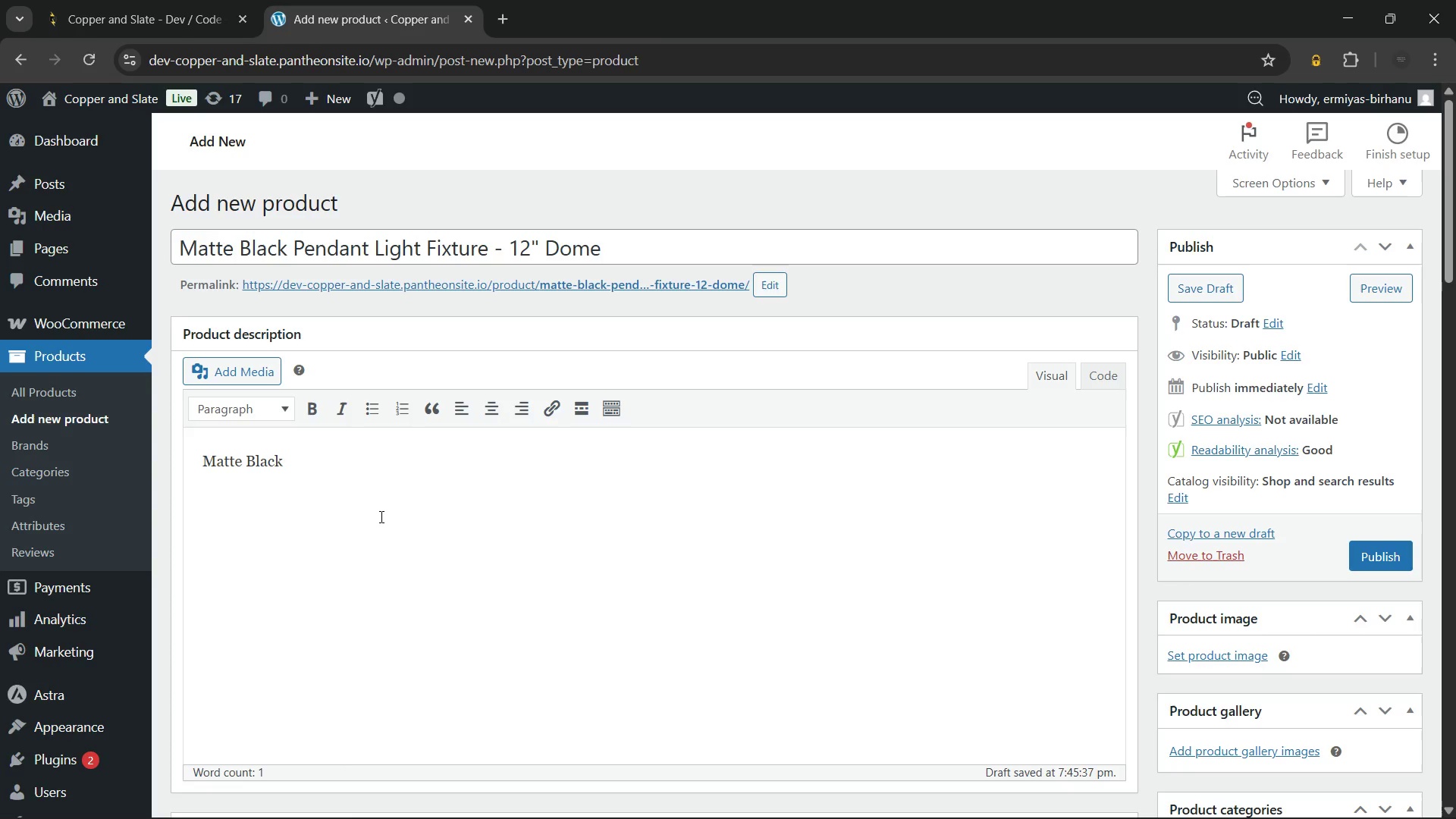 
wait(6.42)
 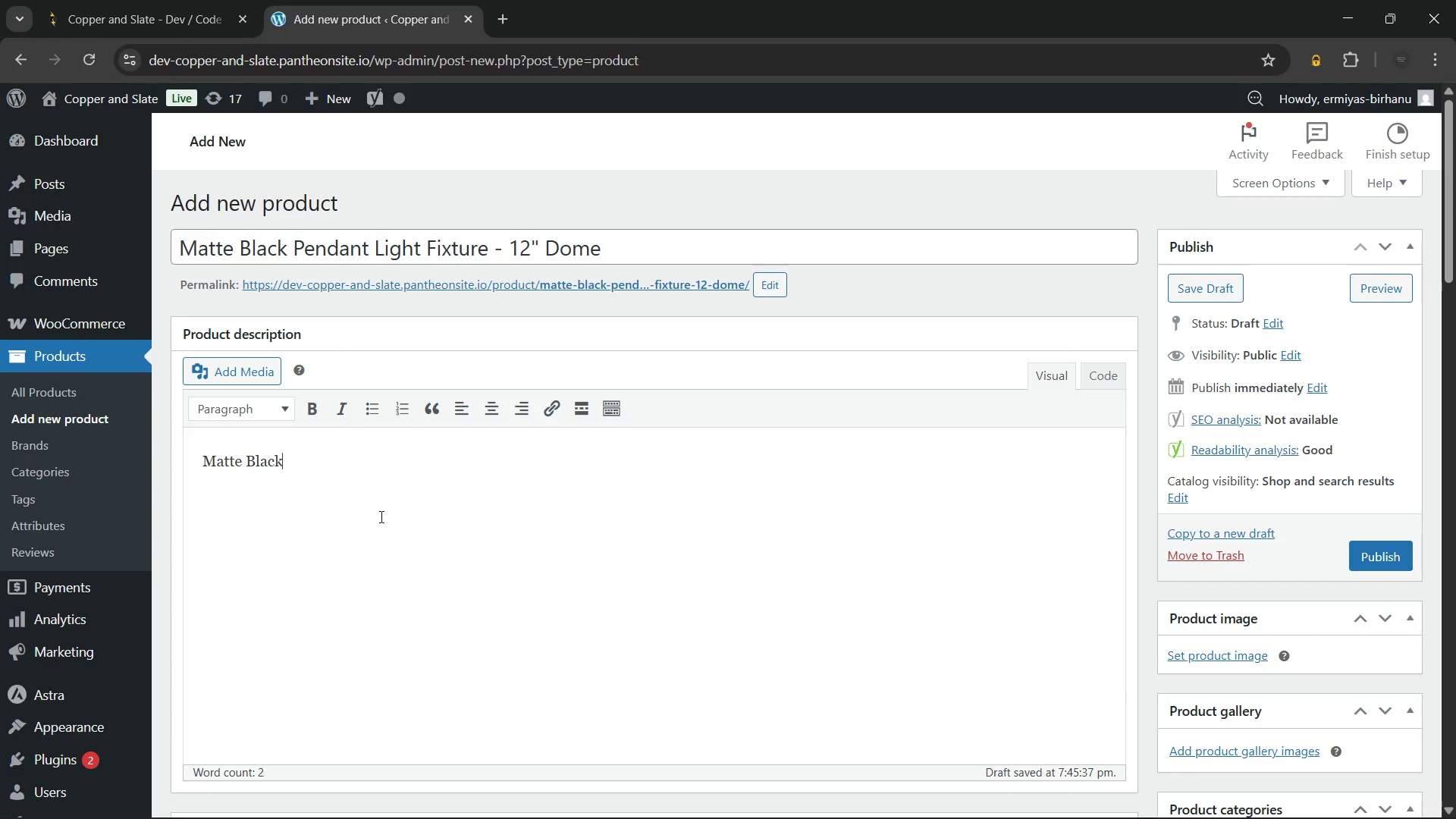 
type( Pendat Light Fixture: Material Origin & Grade)
 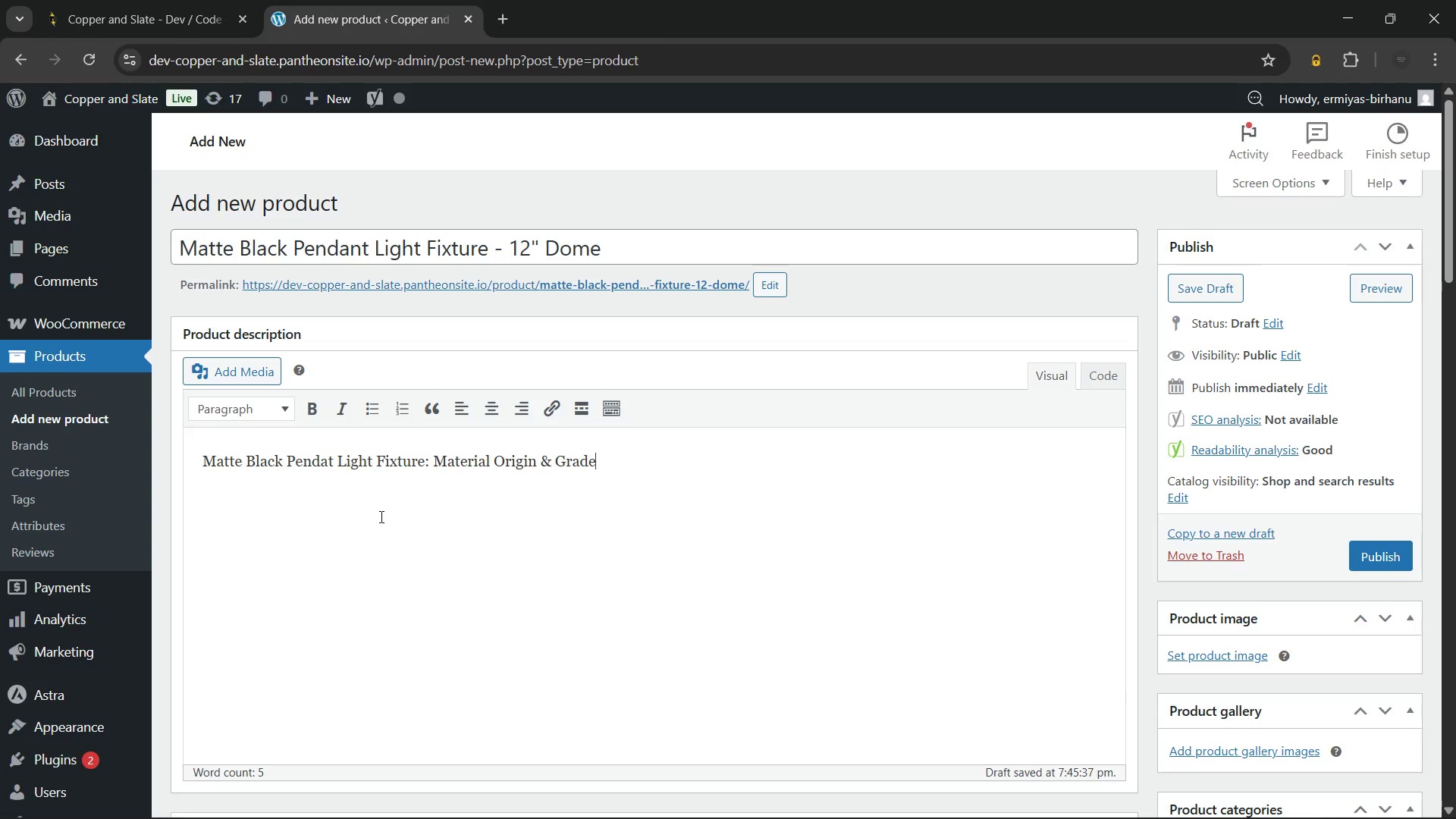 
double_click([357, 456])
 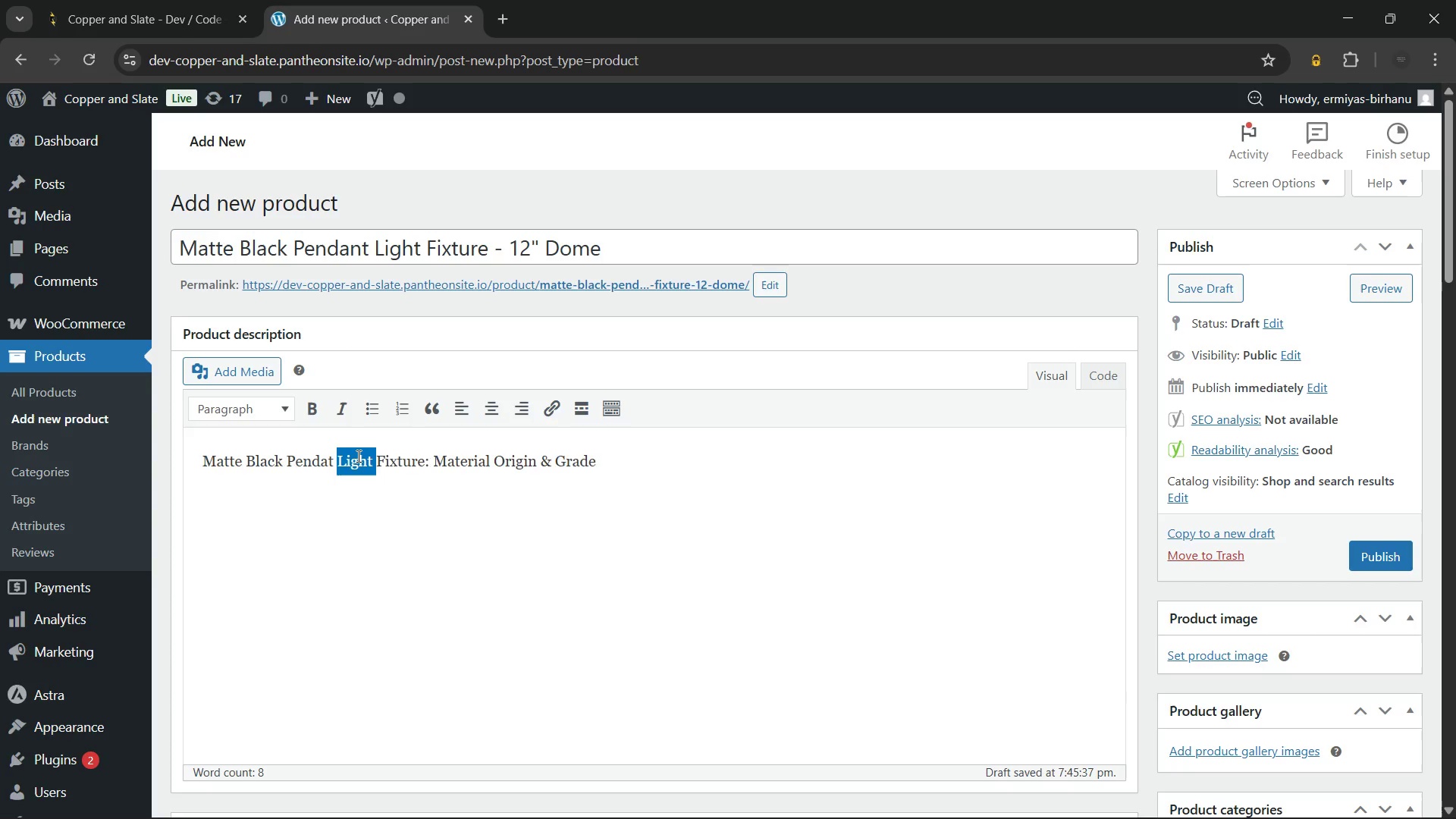 
triple_click([357, 456])
 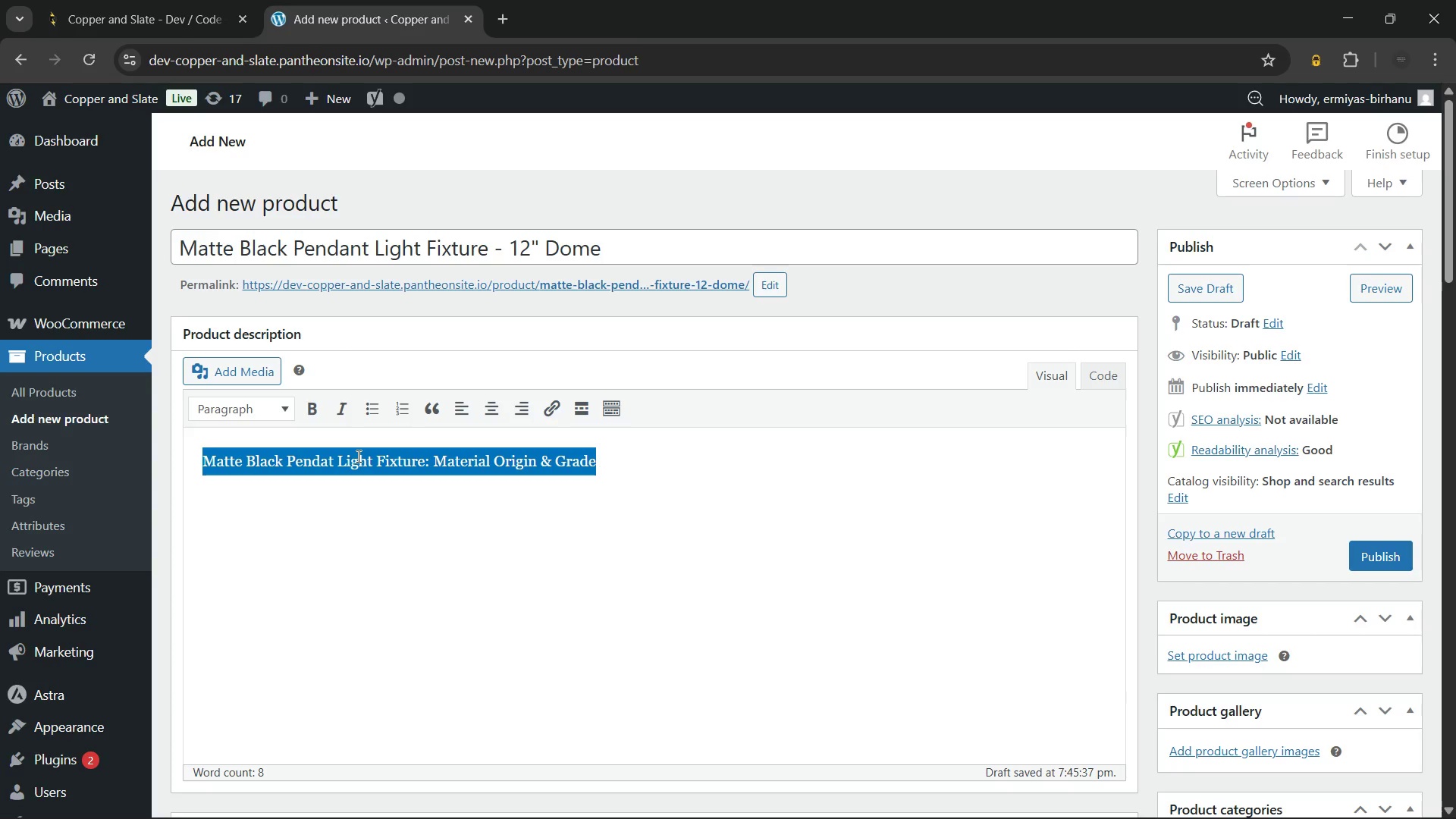 
wait(30.51)
 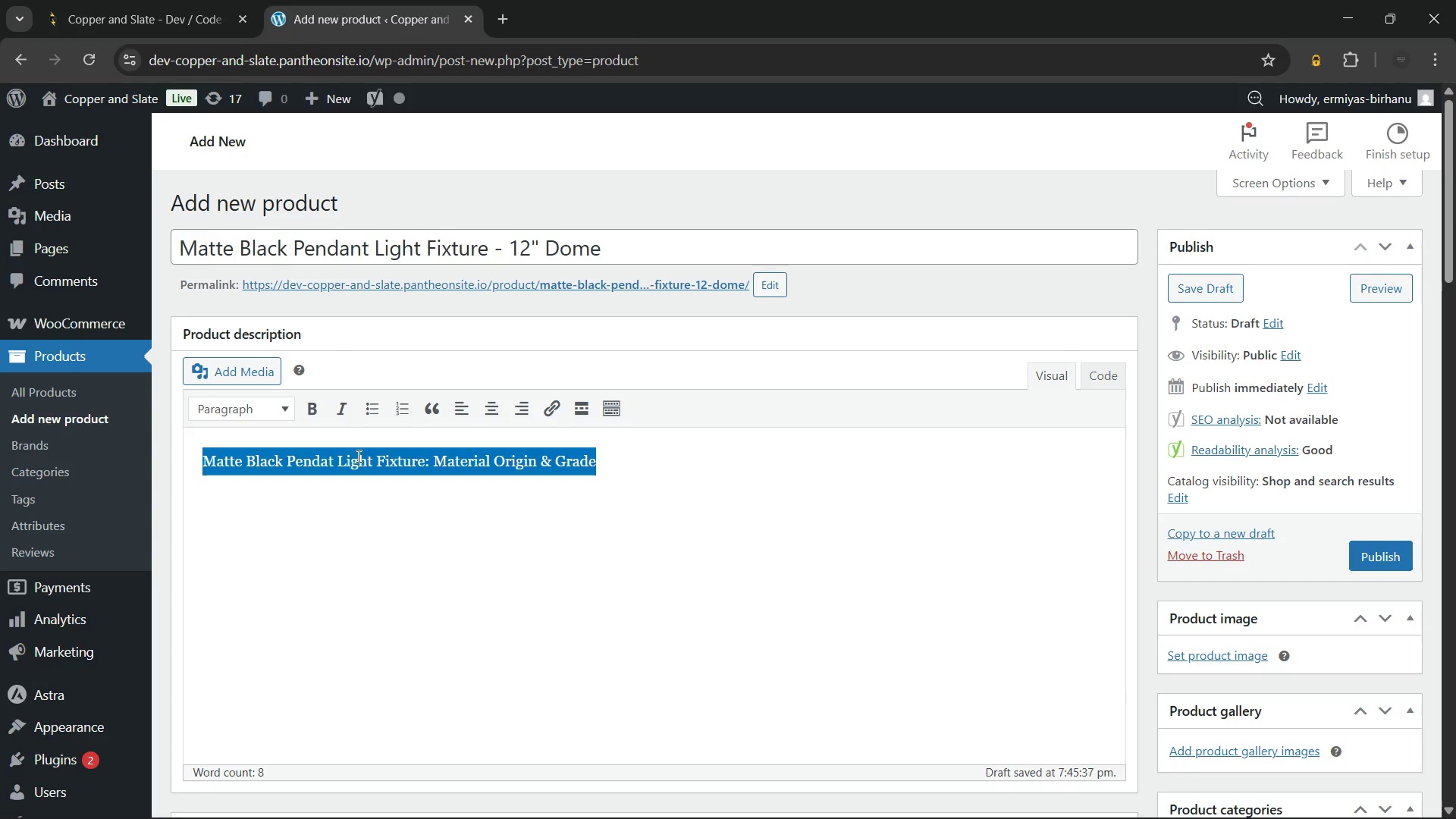 
left_click([244, 410])
 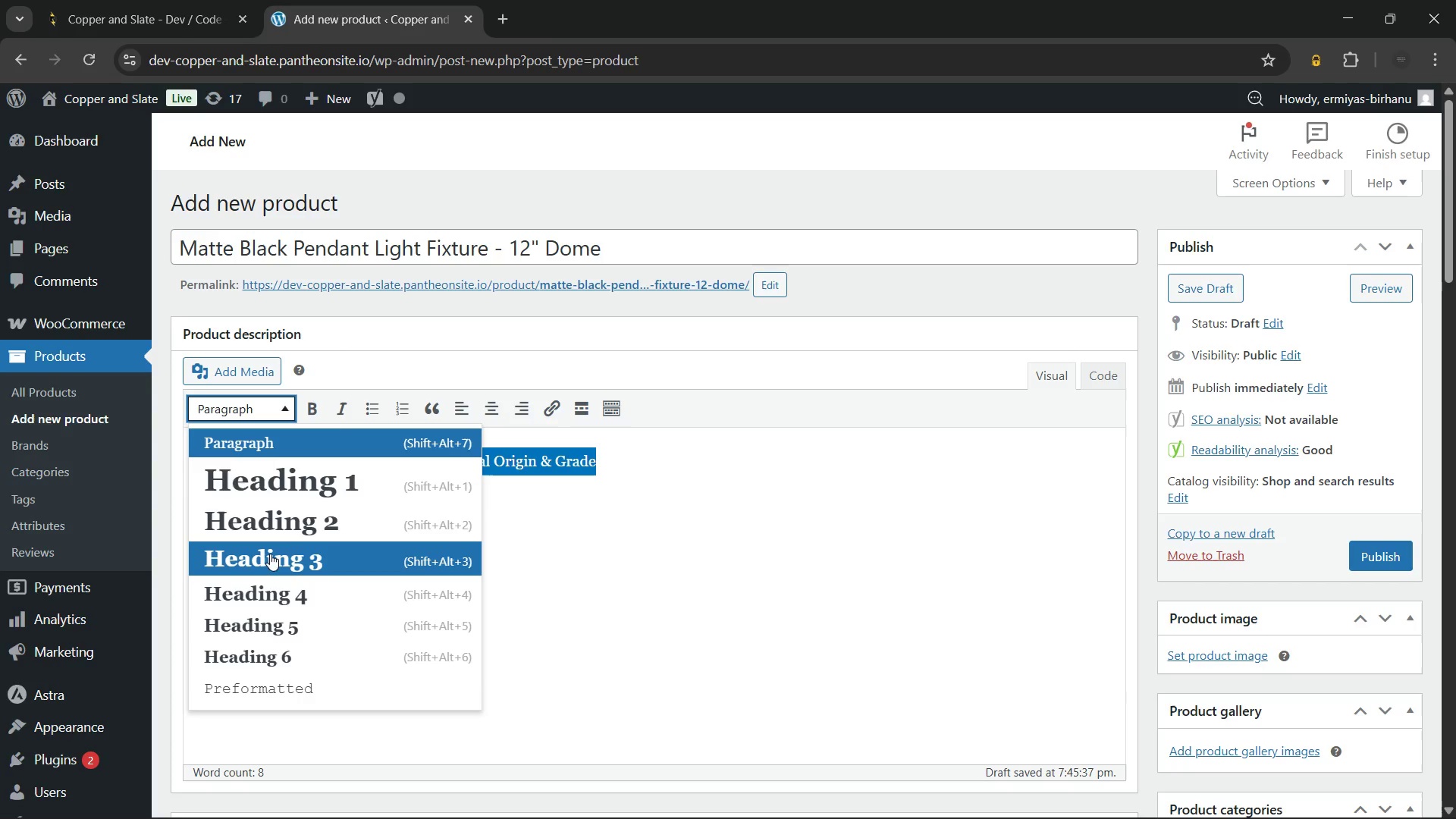 
left_click([268, 558])
 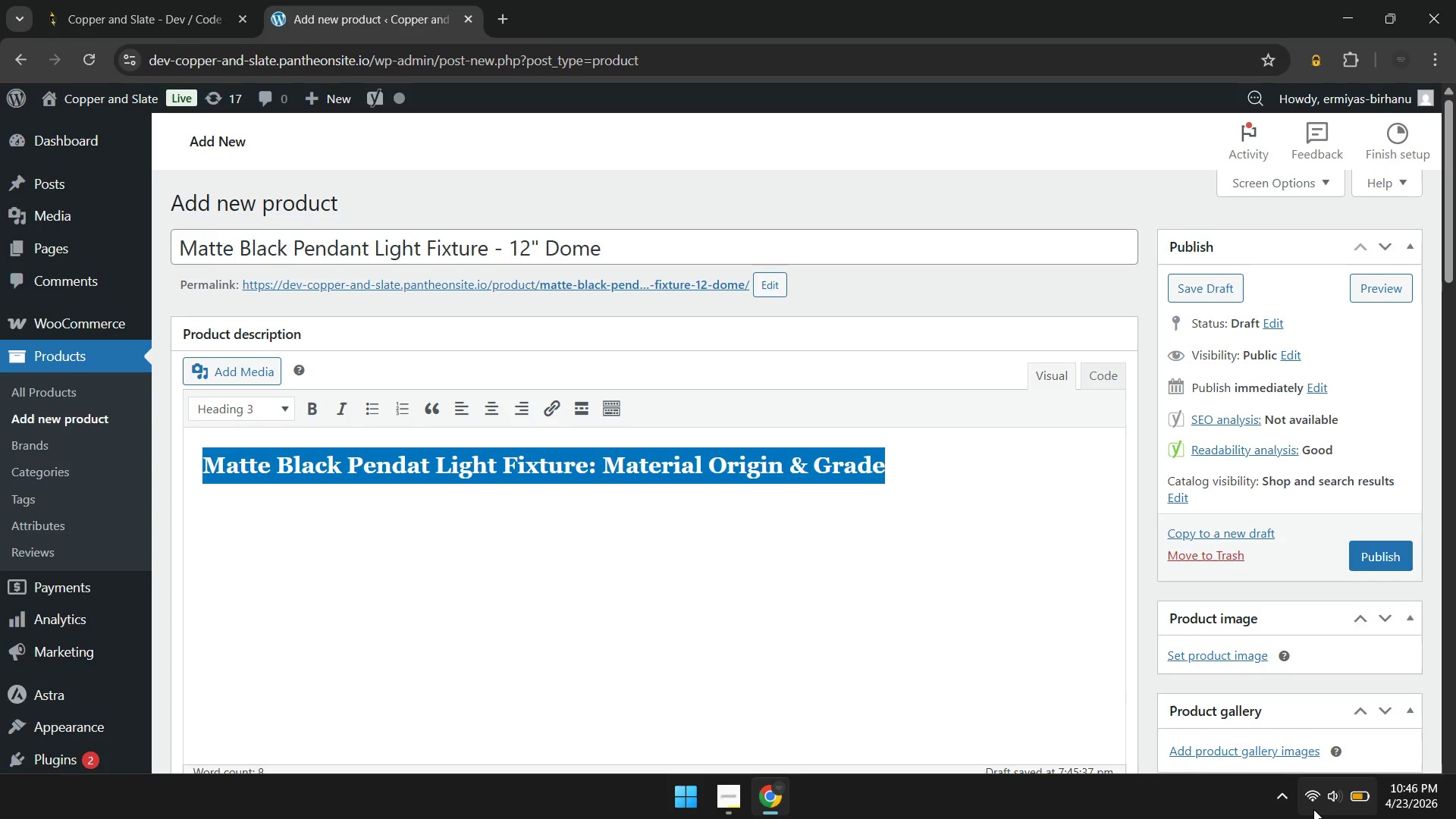 
left_click([1282, 802])
 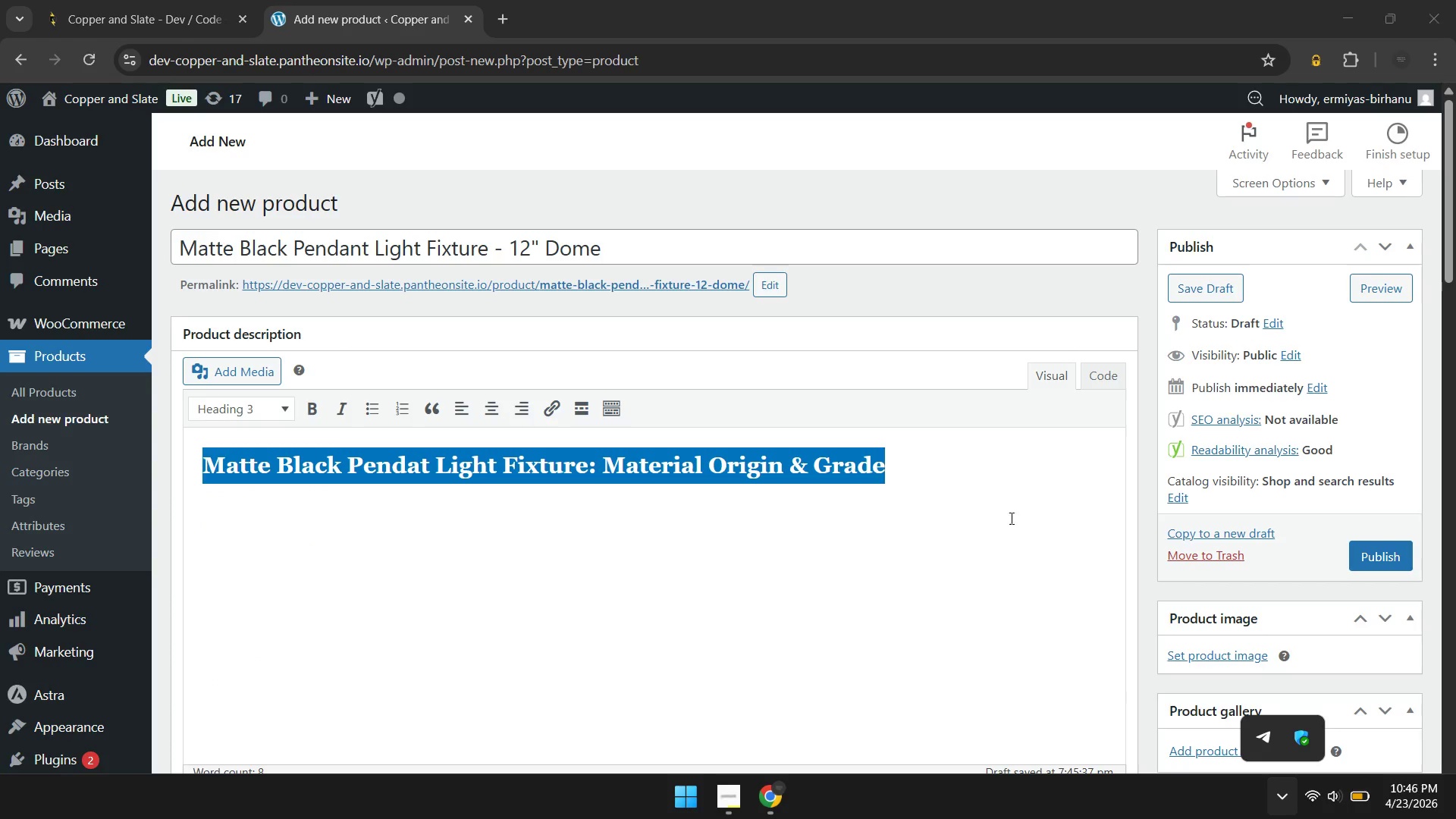 
left_click([947, 477])
 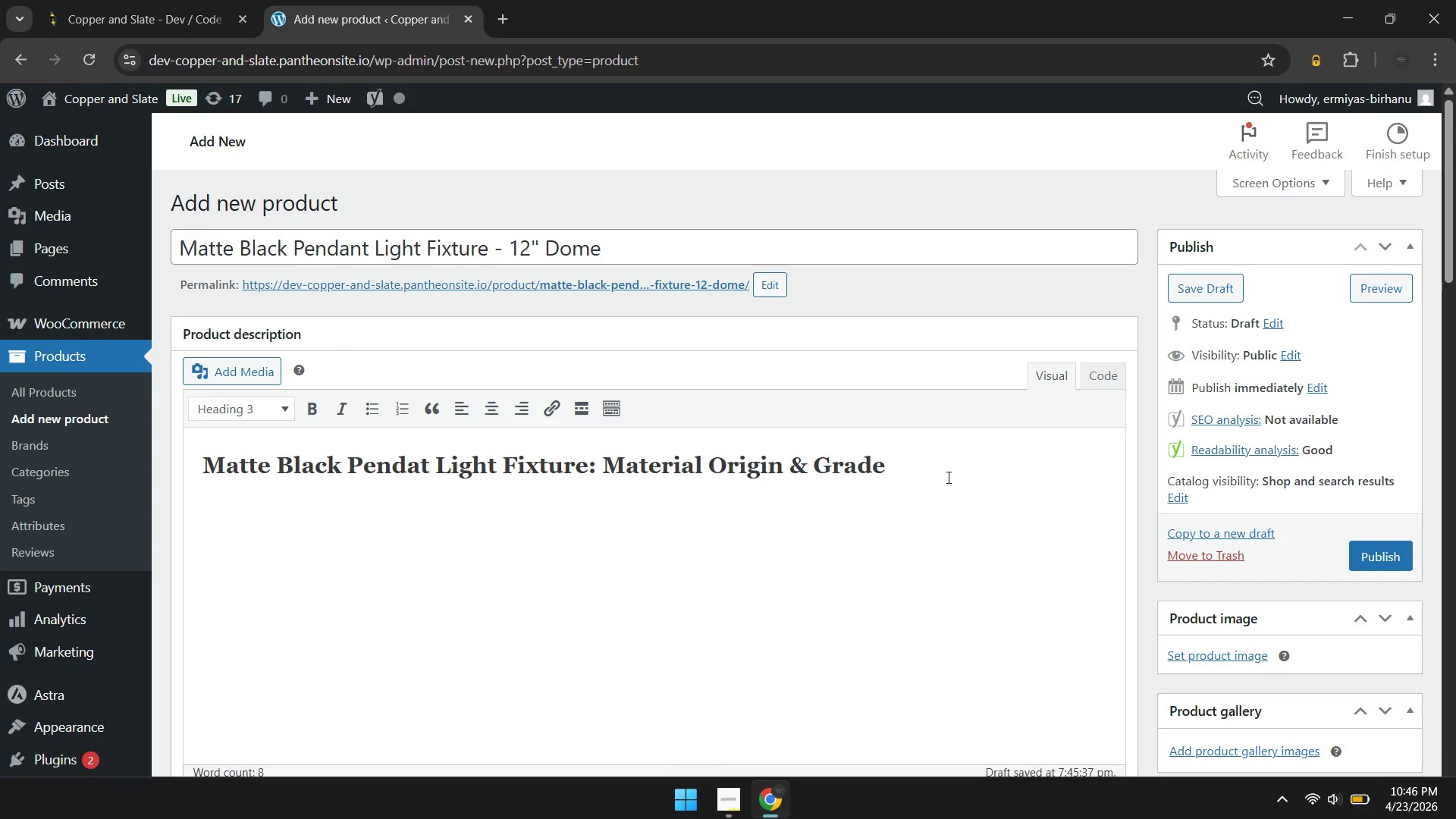 
key(Enter)
 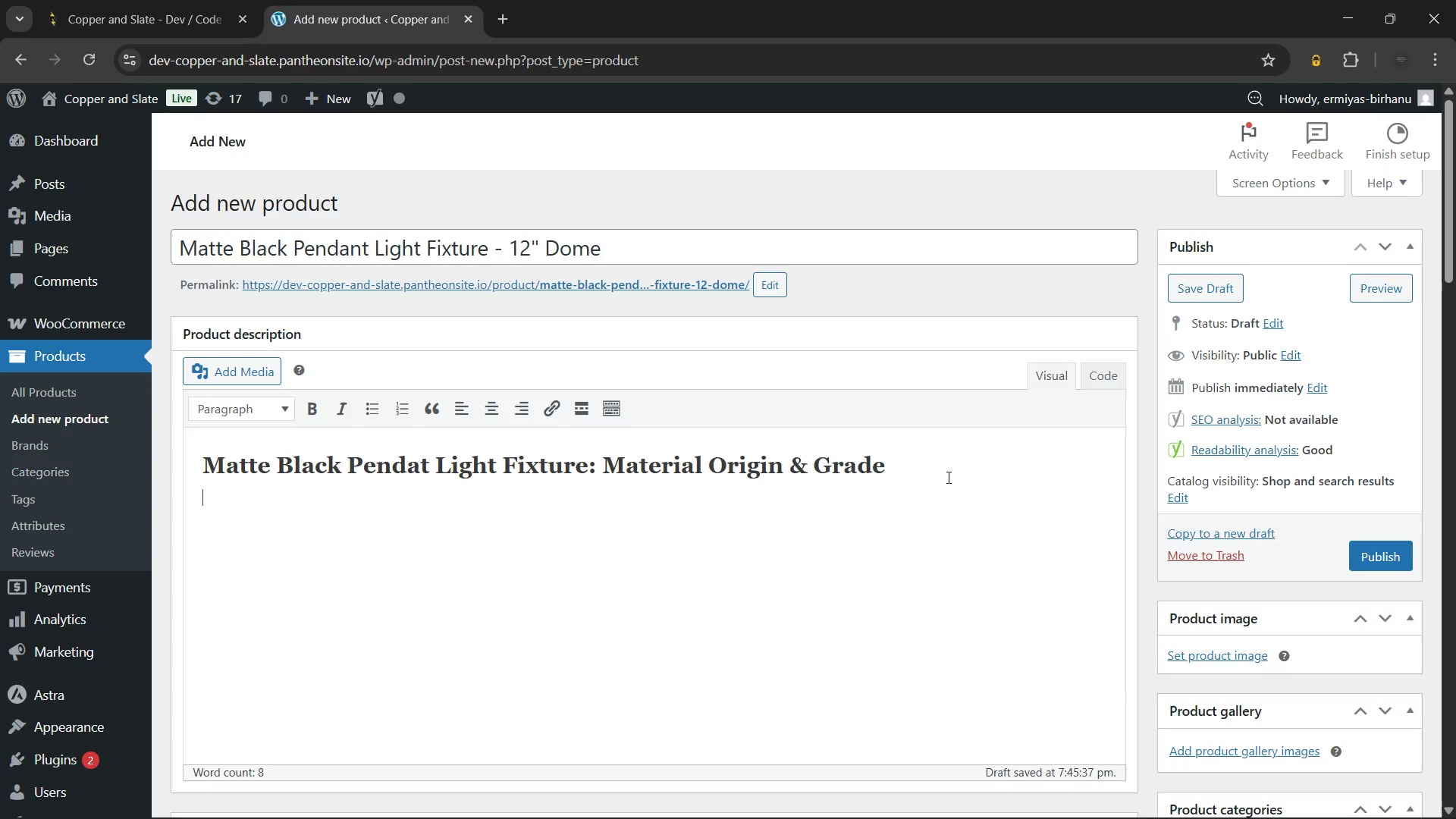 
type(This matte black pendat)
key(Backspace)
type(nt light fixture)
 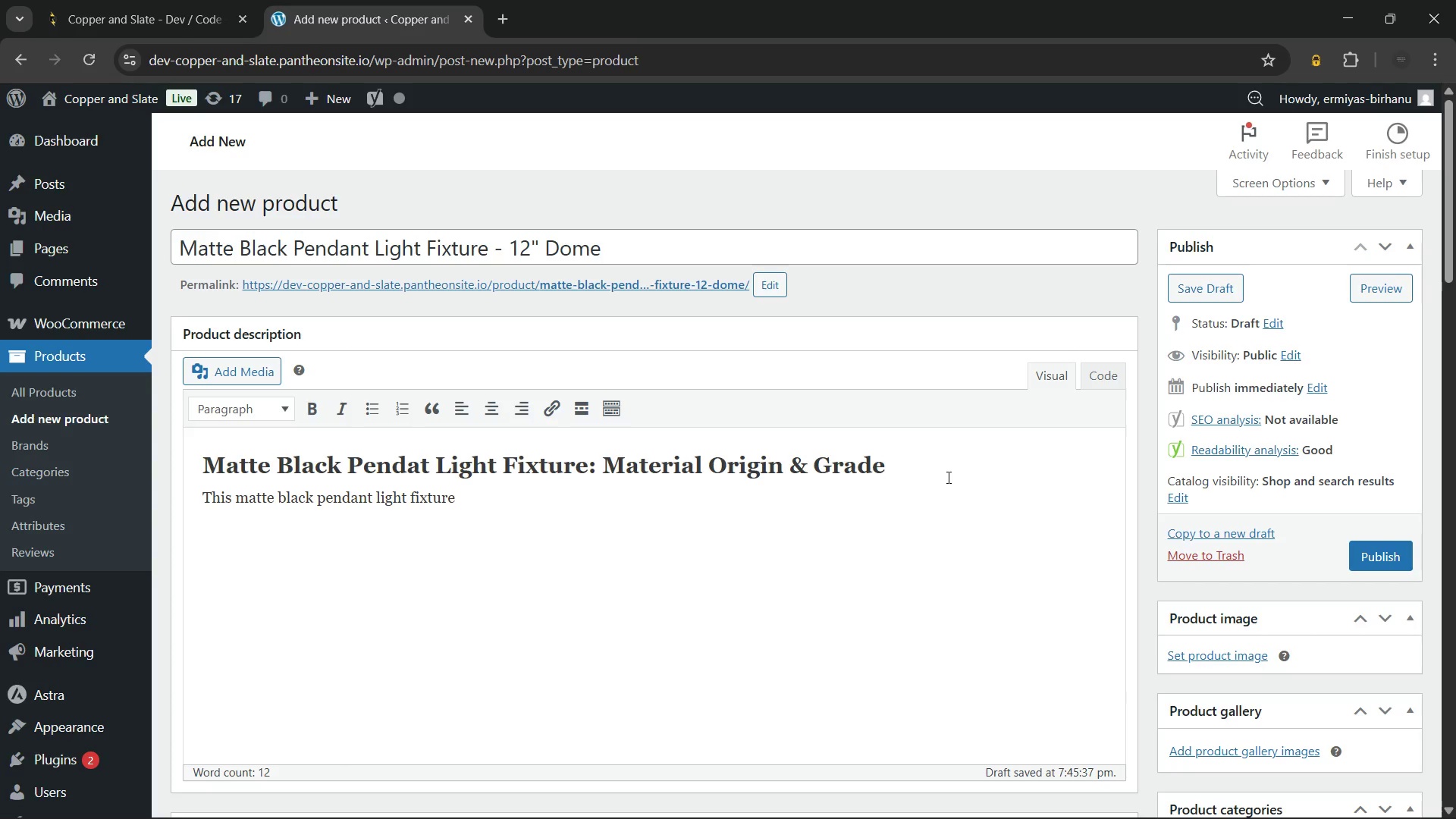 
hold_key(key=ShiftLeft, duration=1.91)
 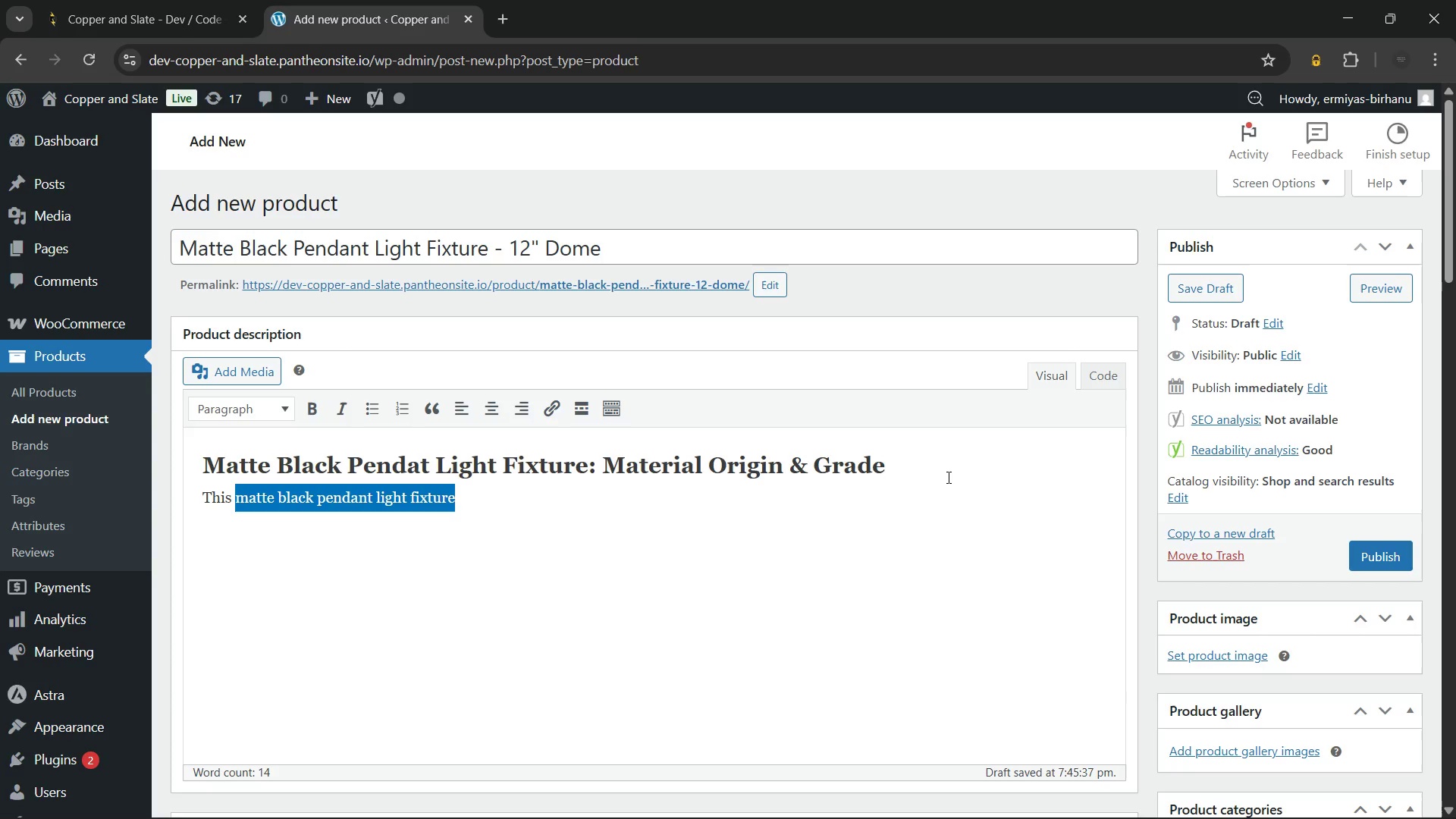 
hold_key(key=ArrowLeft, duration=1.47)
 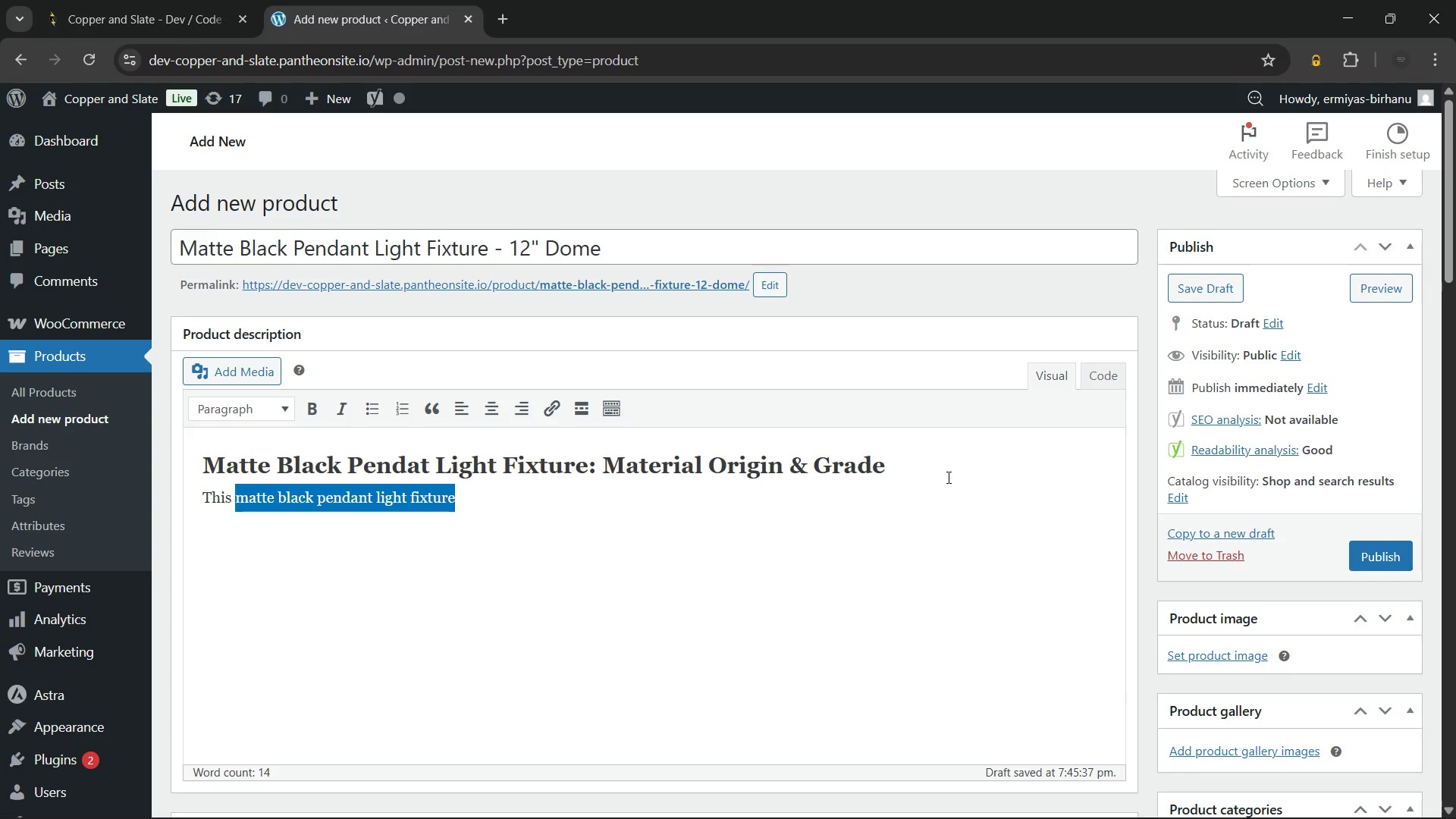 
key(Control+B)
 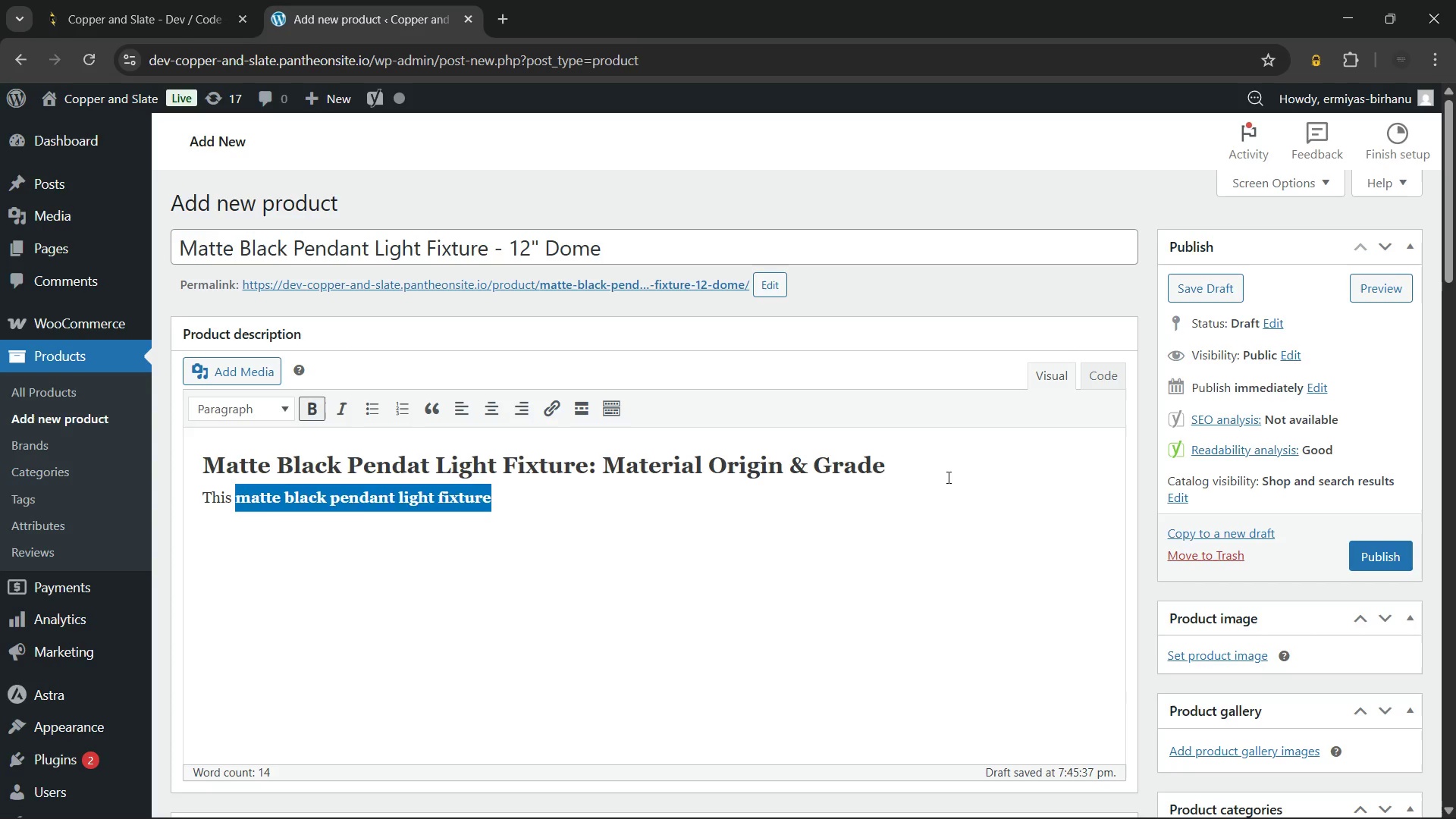 
key(ArrowRight)
 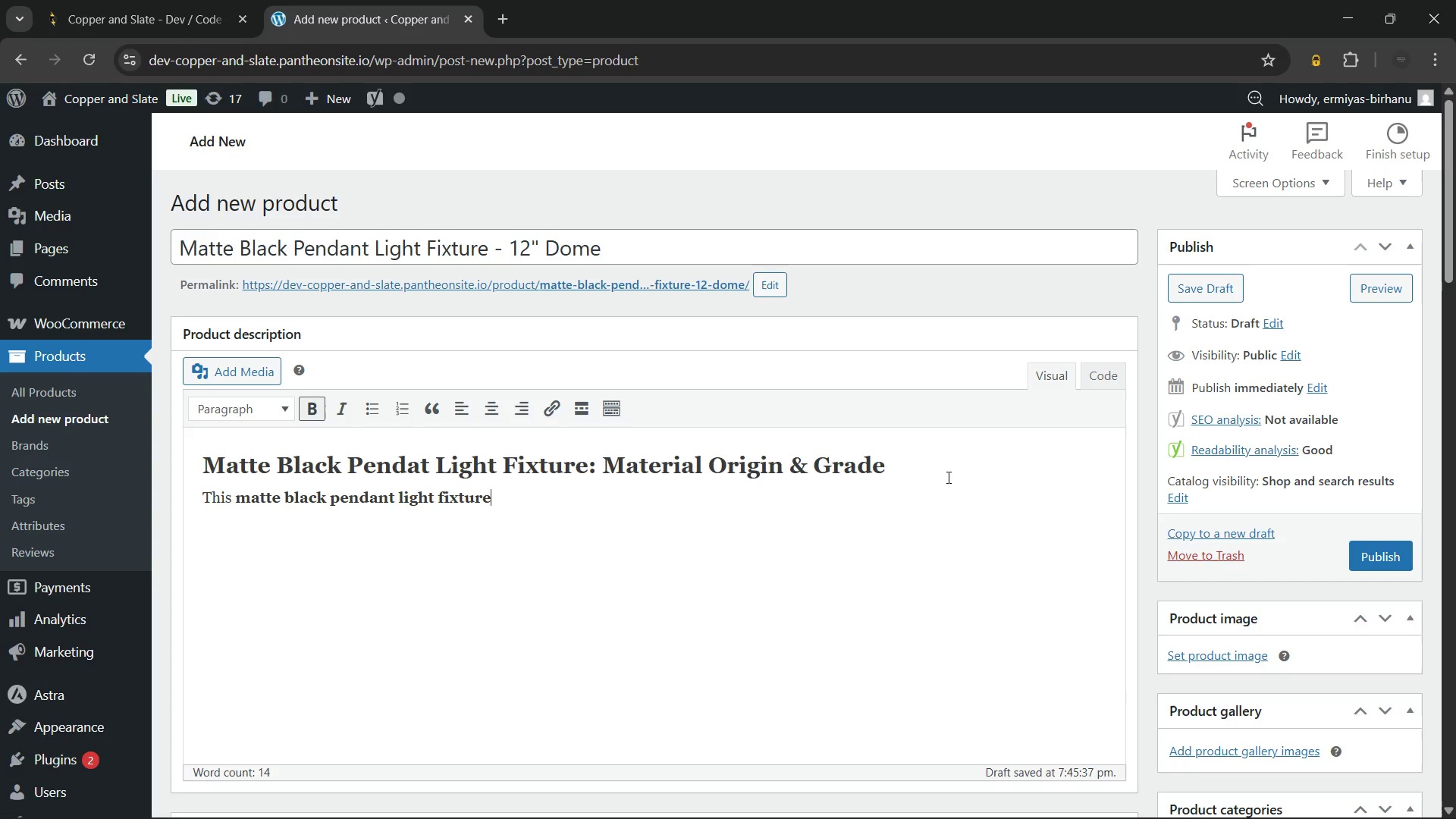 
key(Space)
 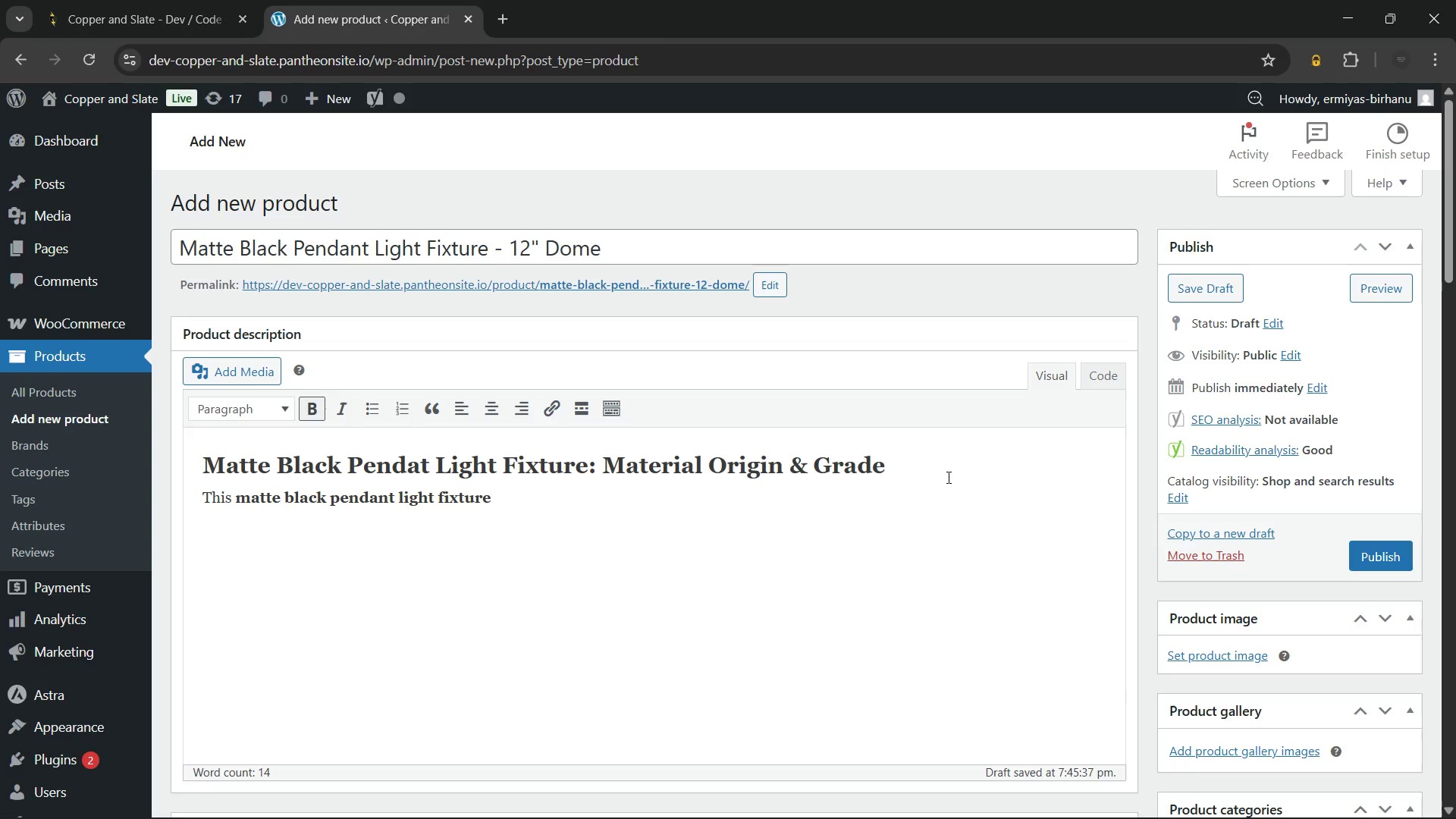 
key(Control+B)
 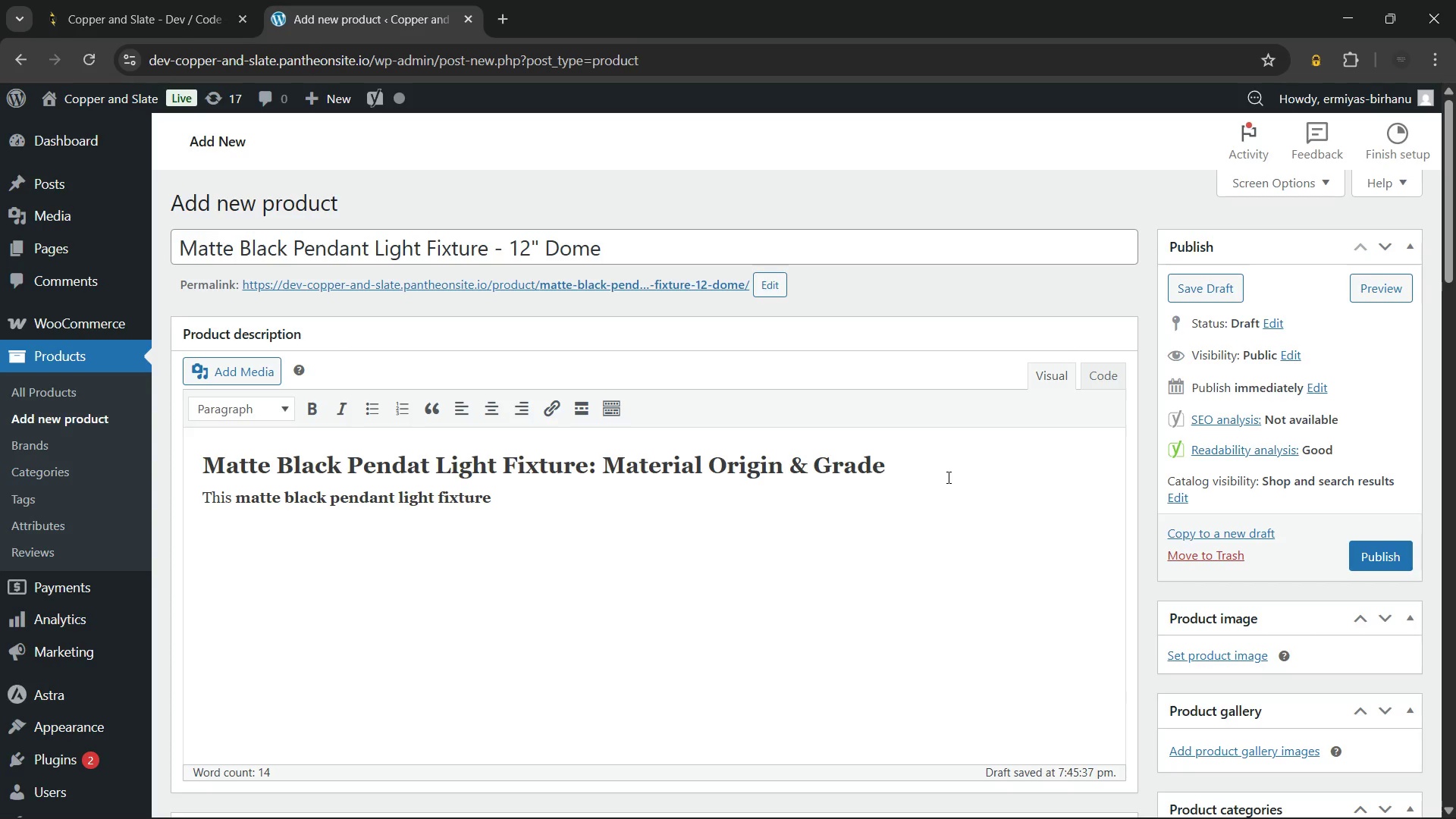 
type(is a high-quality, architectural lighting component sourced from a boutique commercial project at the Riverfront Commercial Build. Cos)
key(Backspace)
type(nstructed with)
 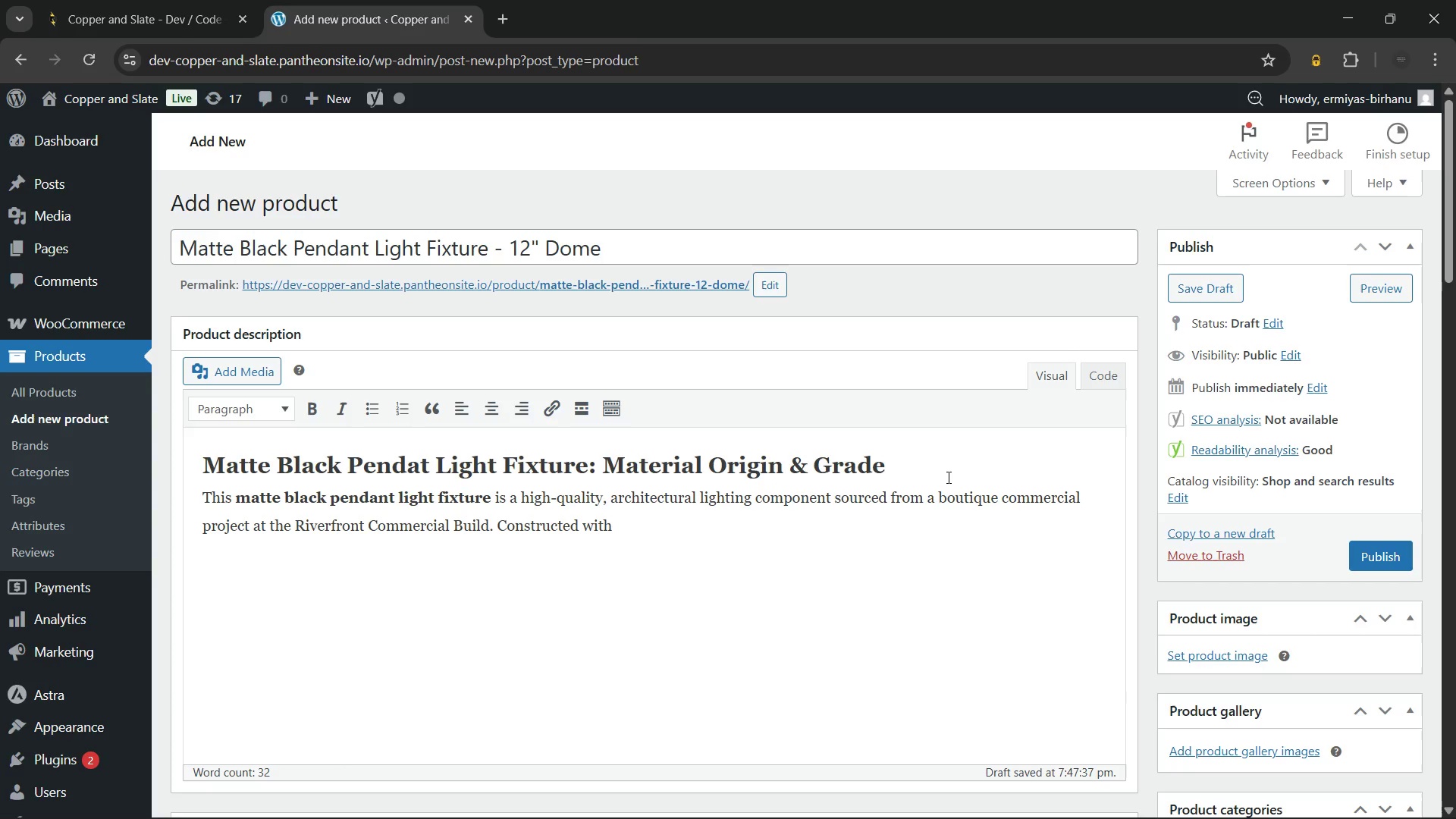 
wait(8.56)
 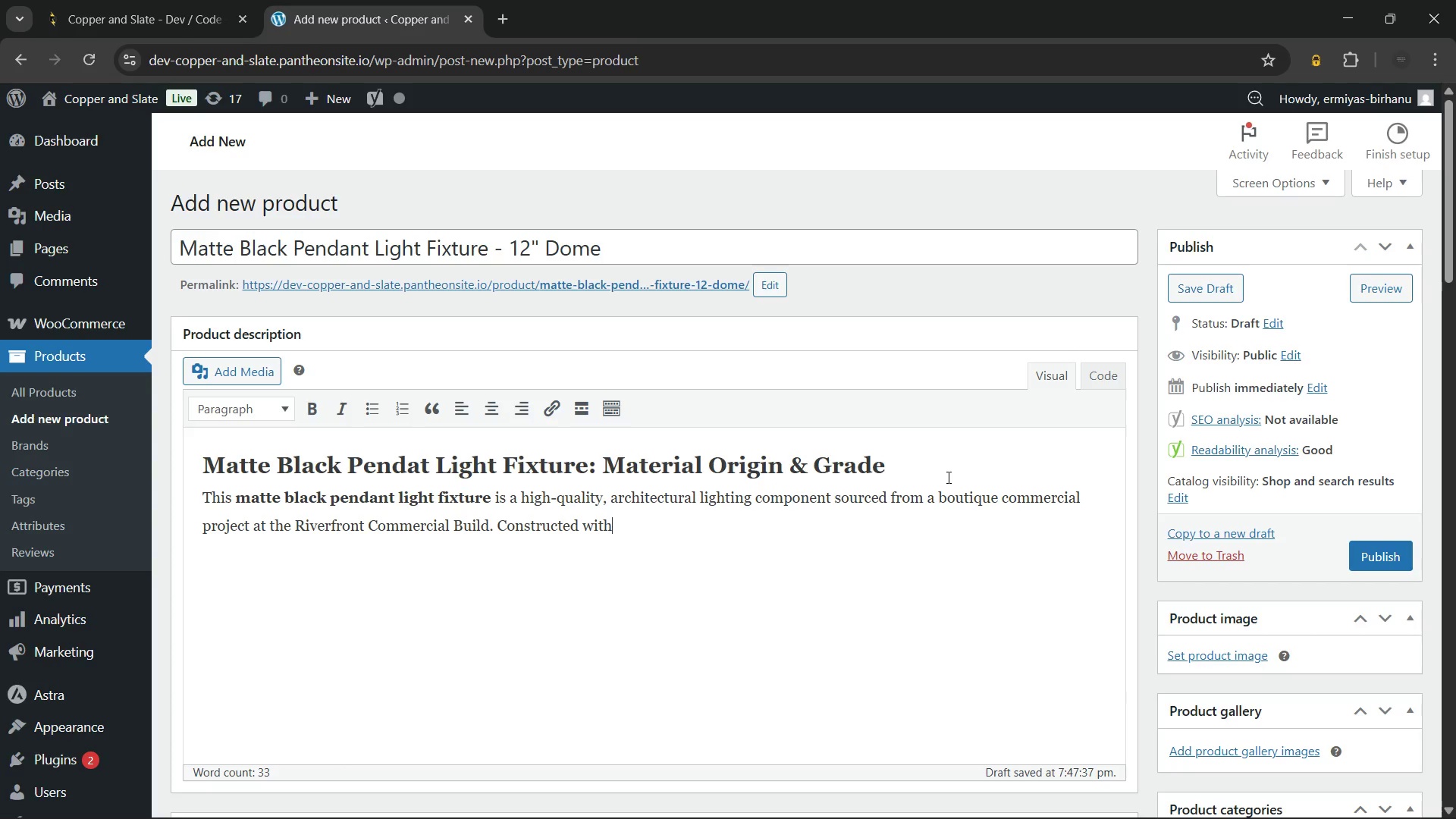 
type( a heavy-gauge powder-coated steel dome and a refined non-reflective finish)
 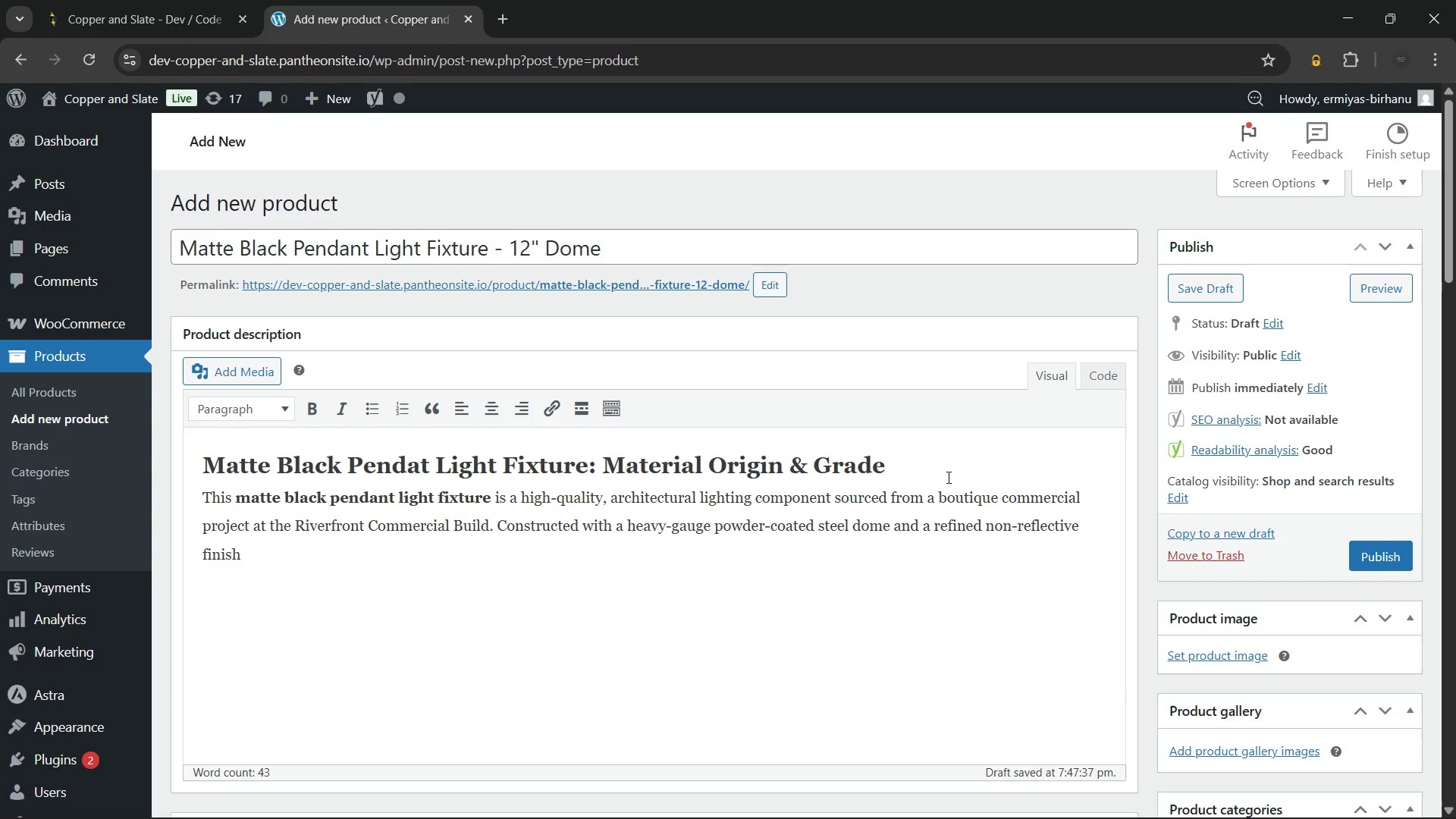 
wait(6.3)
 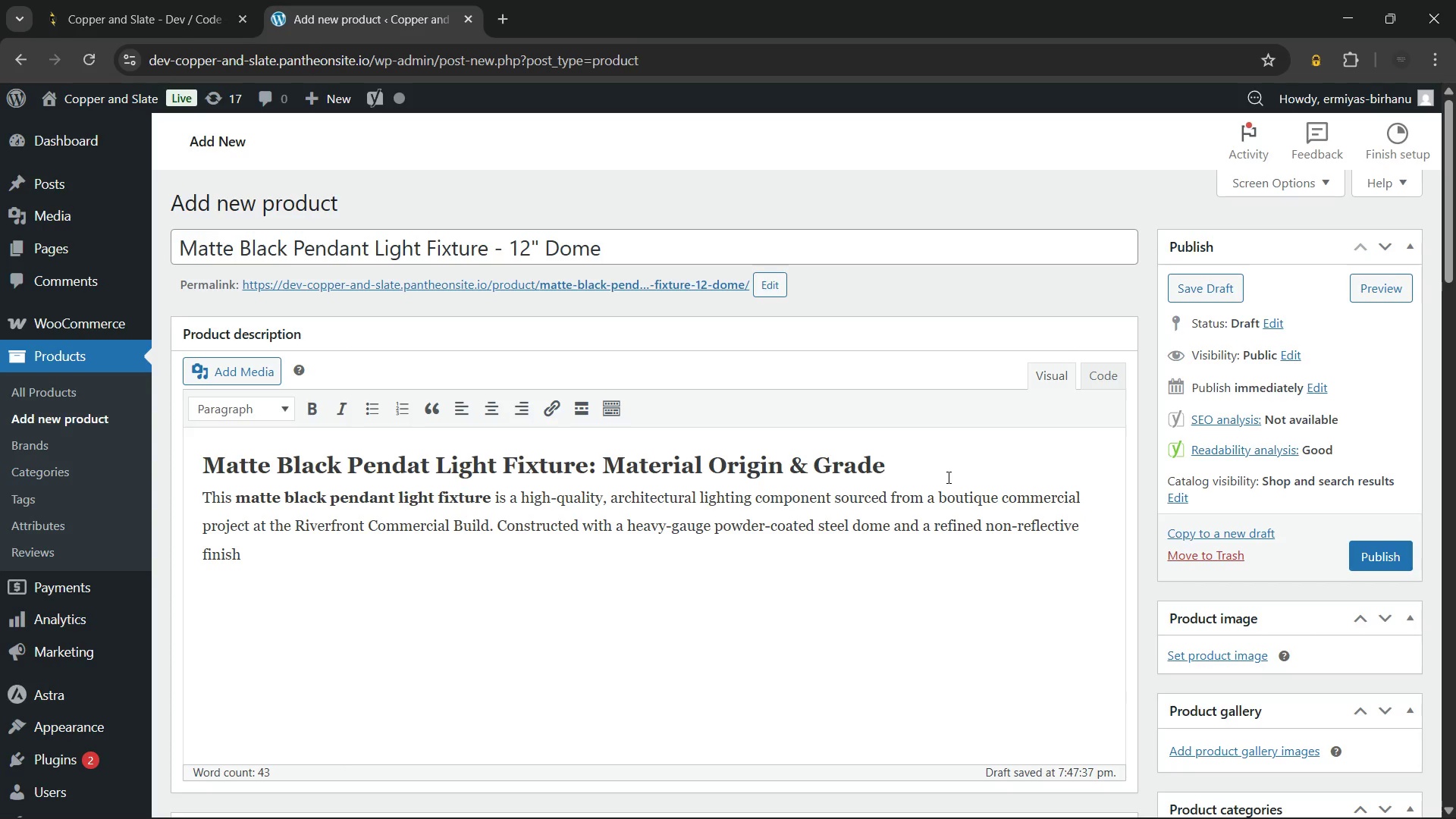 
type(, it delivers both industrial function and significant visual impact)
 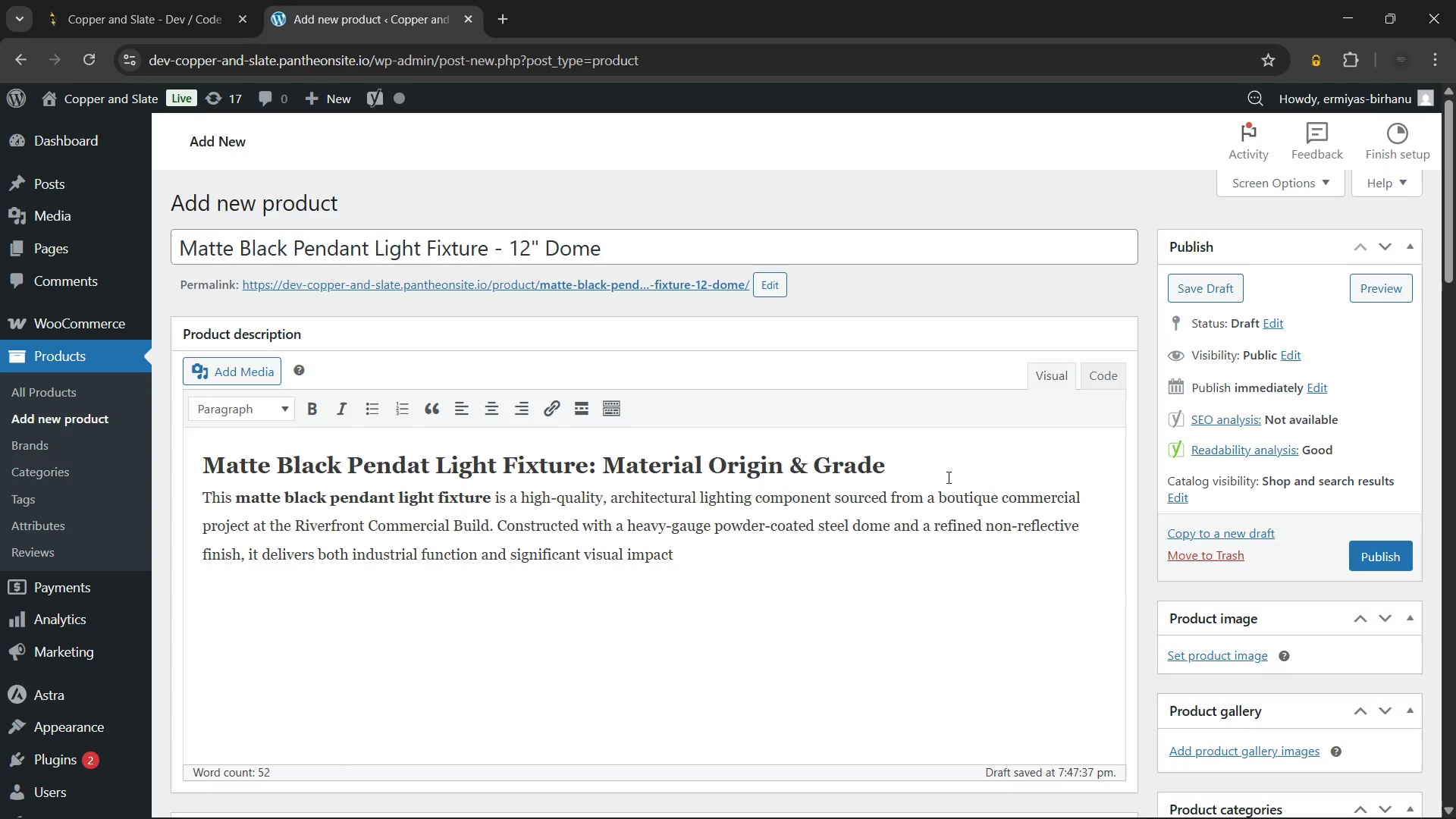 
wait(35.5)
 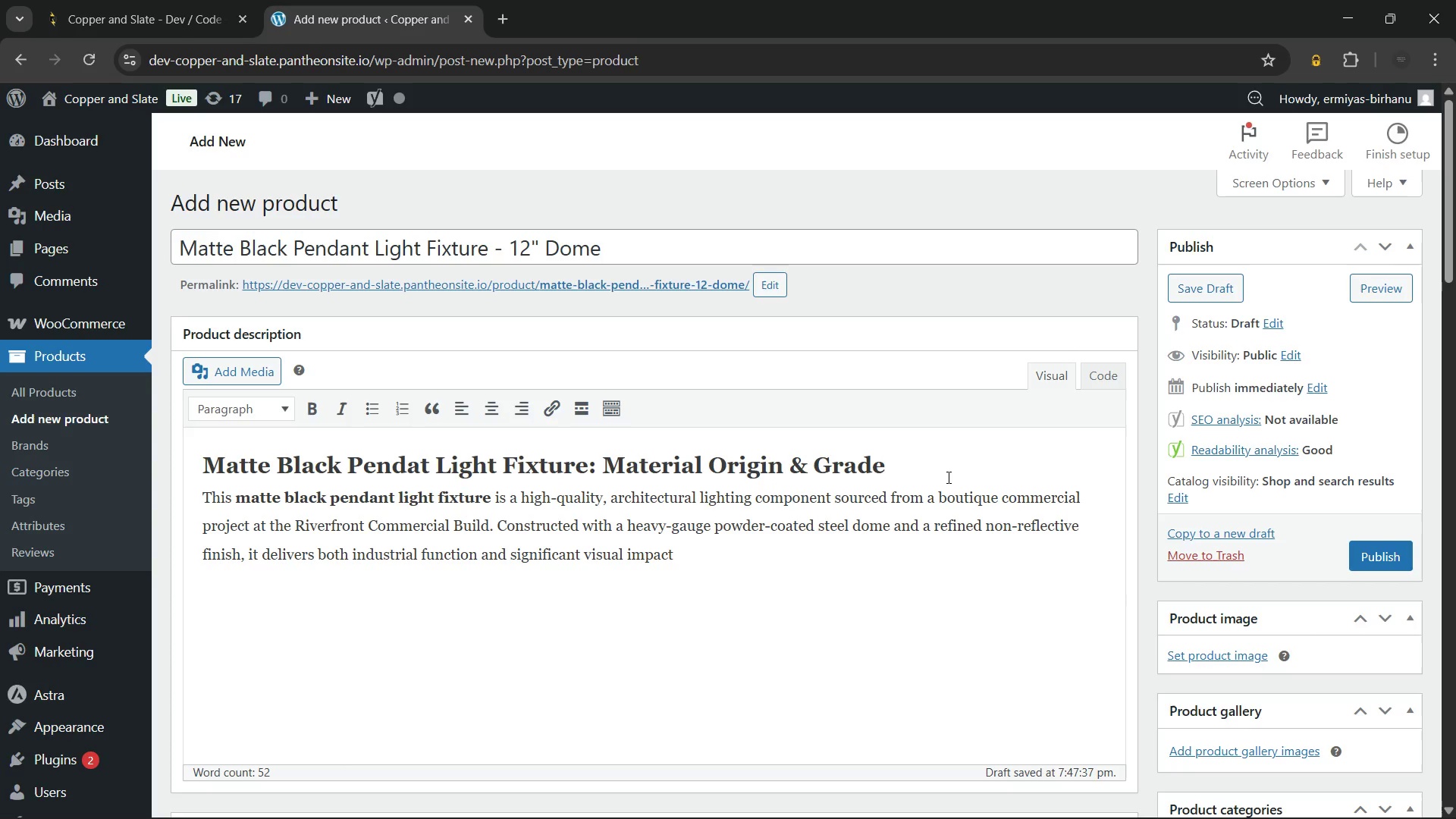 
type(. The unit retains its full operational integrity and demonstrates the superior craftsmanship expected in professional lighting specifications.)
 